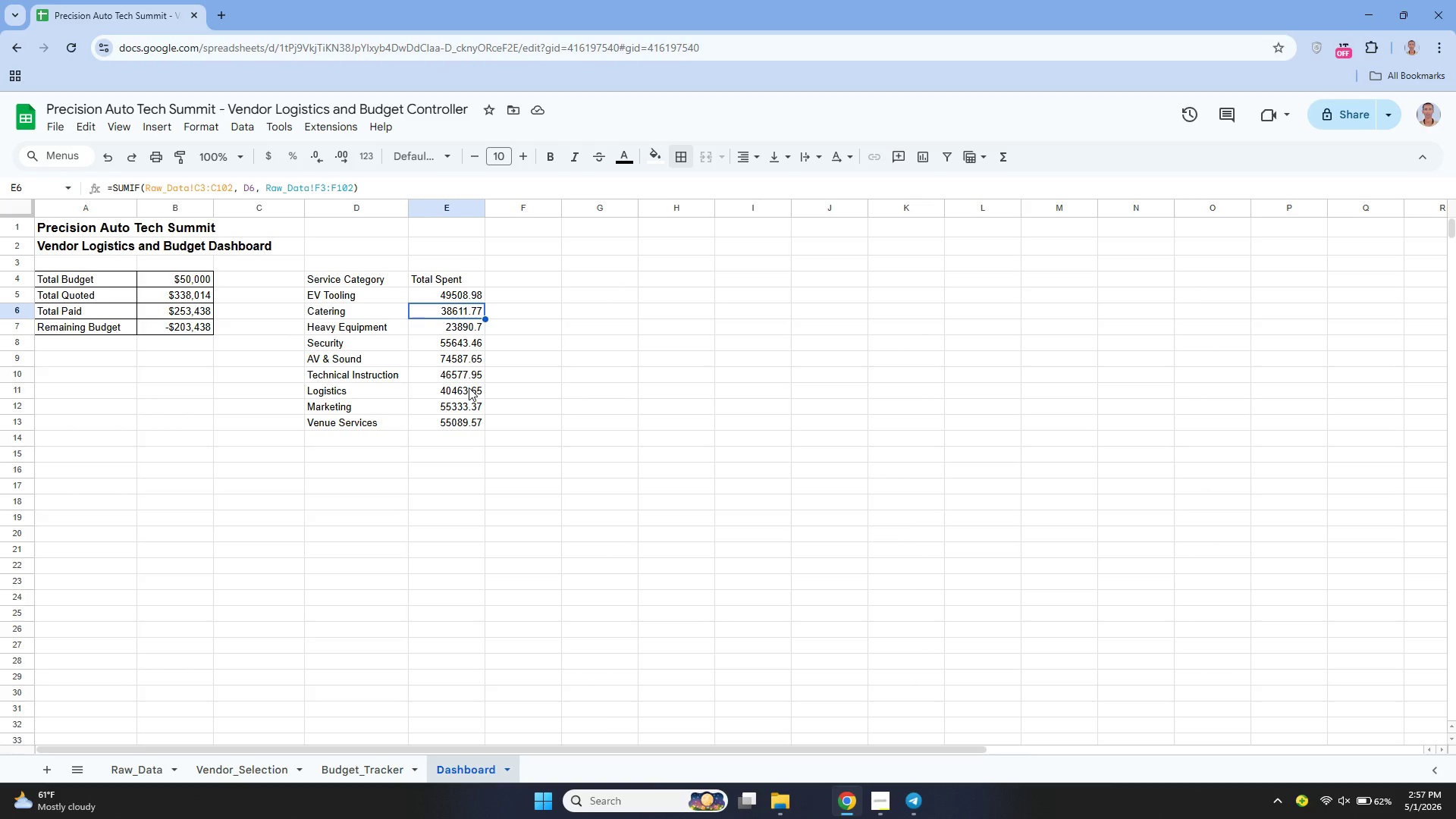 
wait(7.72)
 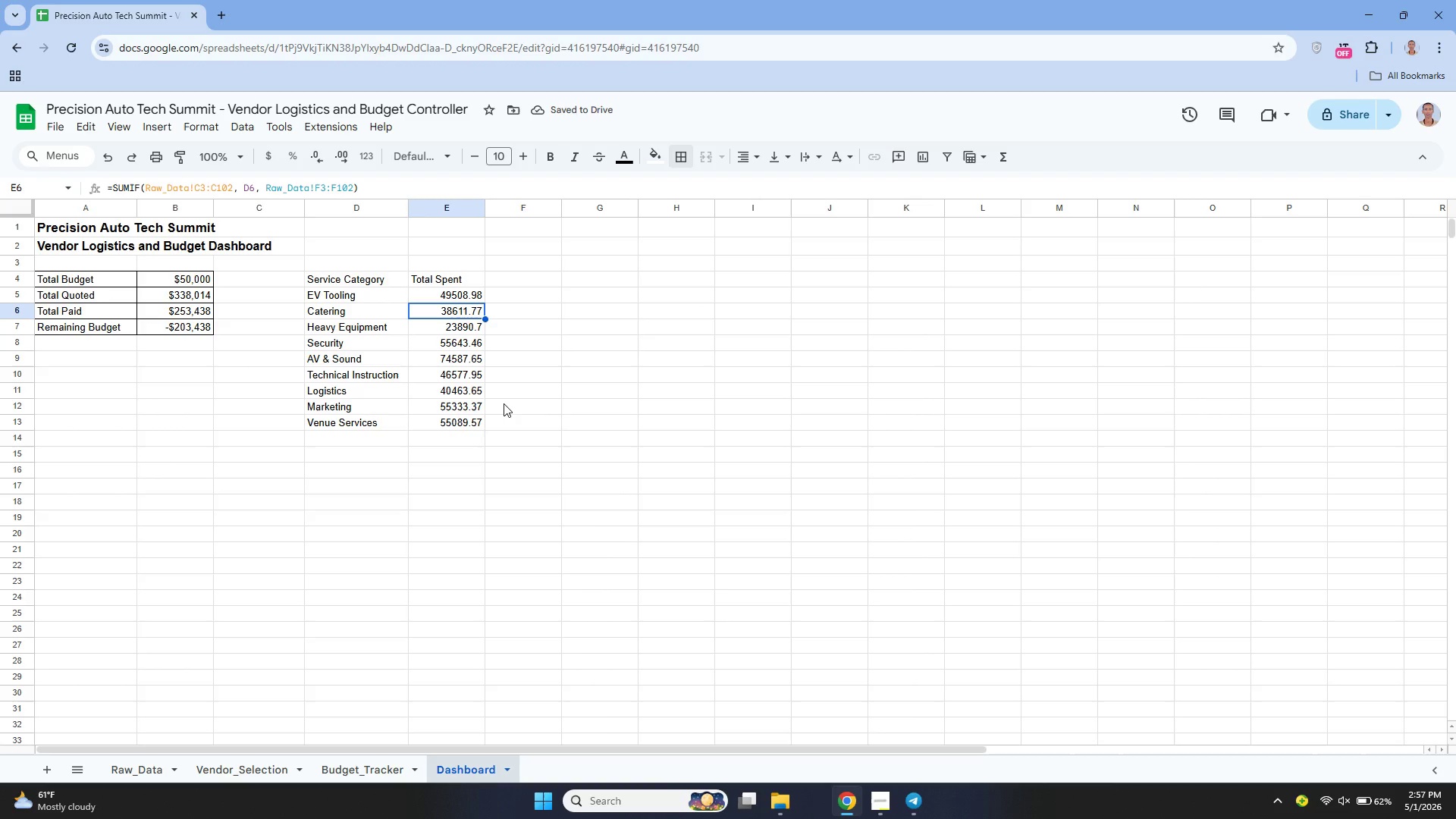 
left_click([355, 283])
 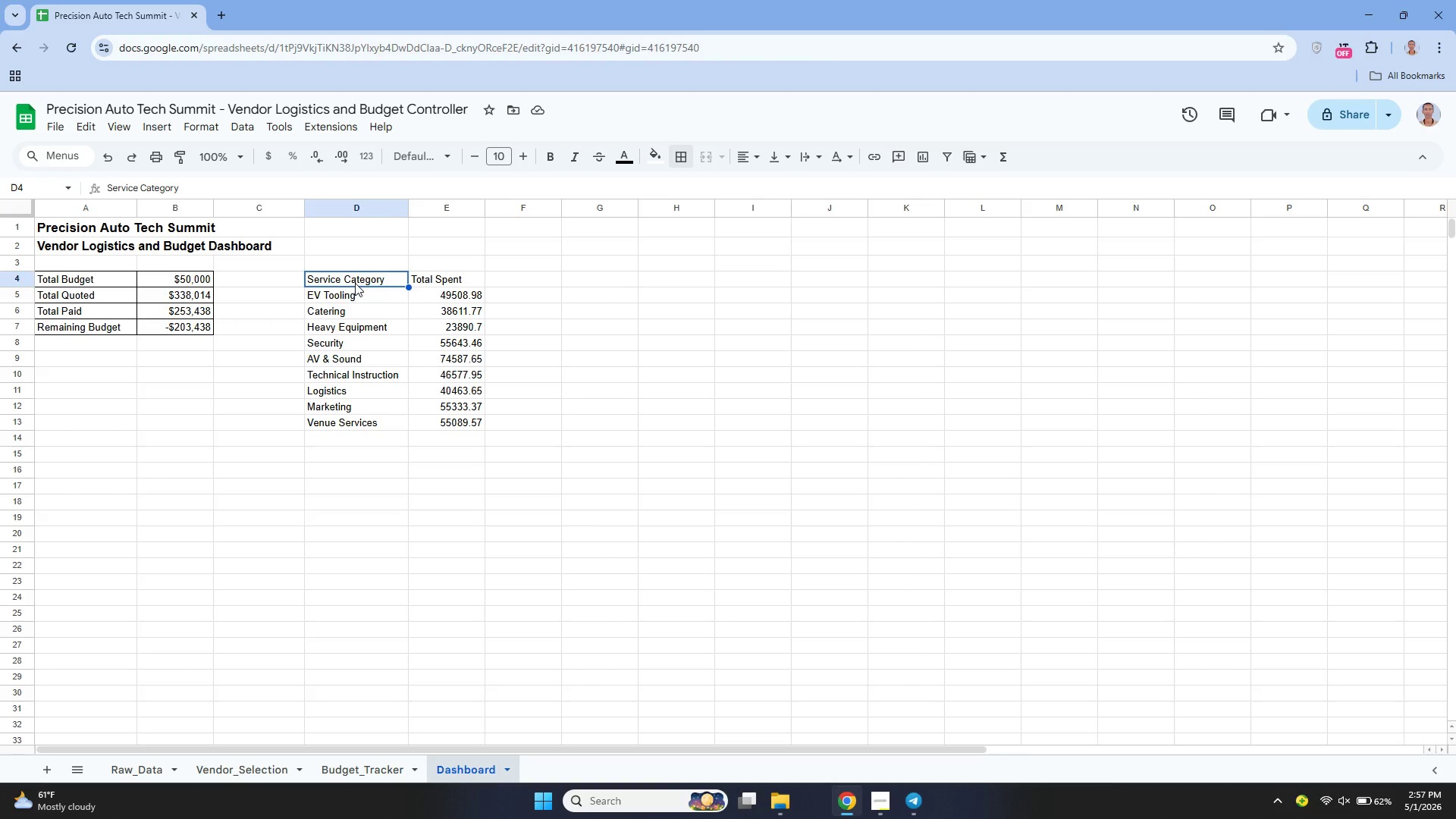 
left_click_drag(start_coordinate=[355, 283], to_coordinate=[429, 280])
 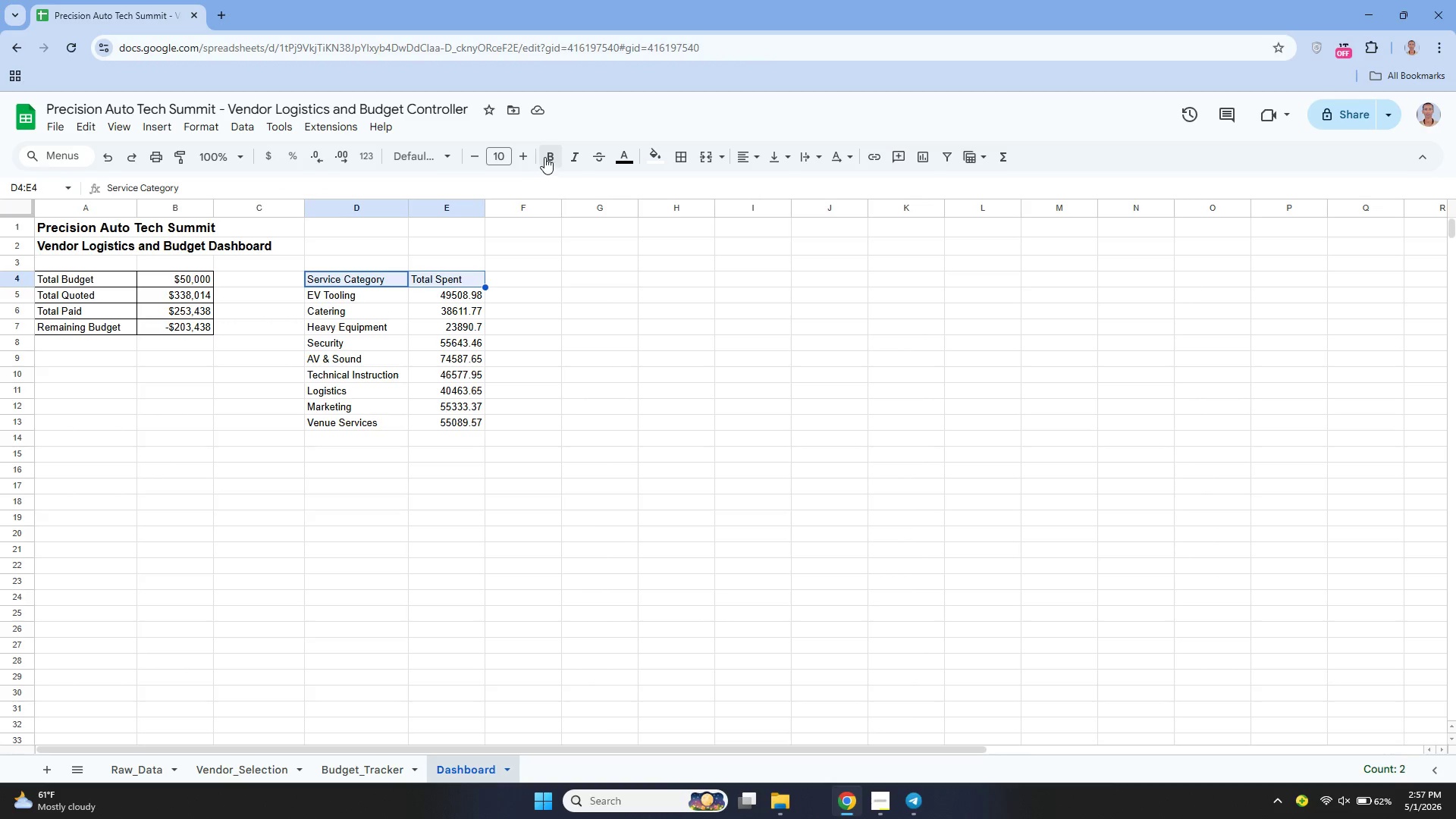 
left_click([544, 157])
 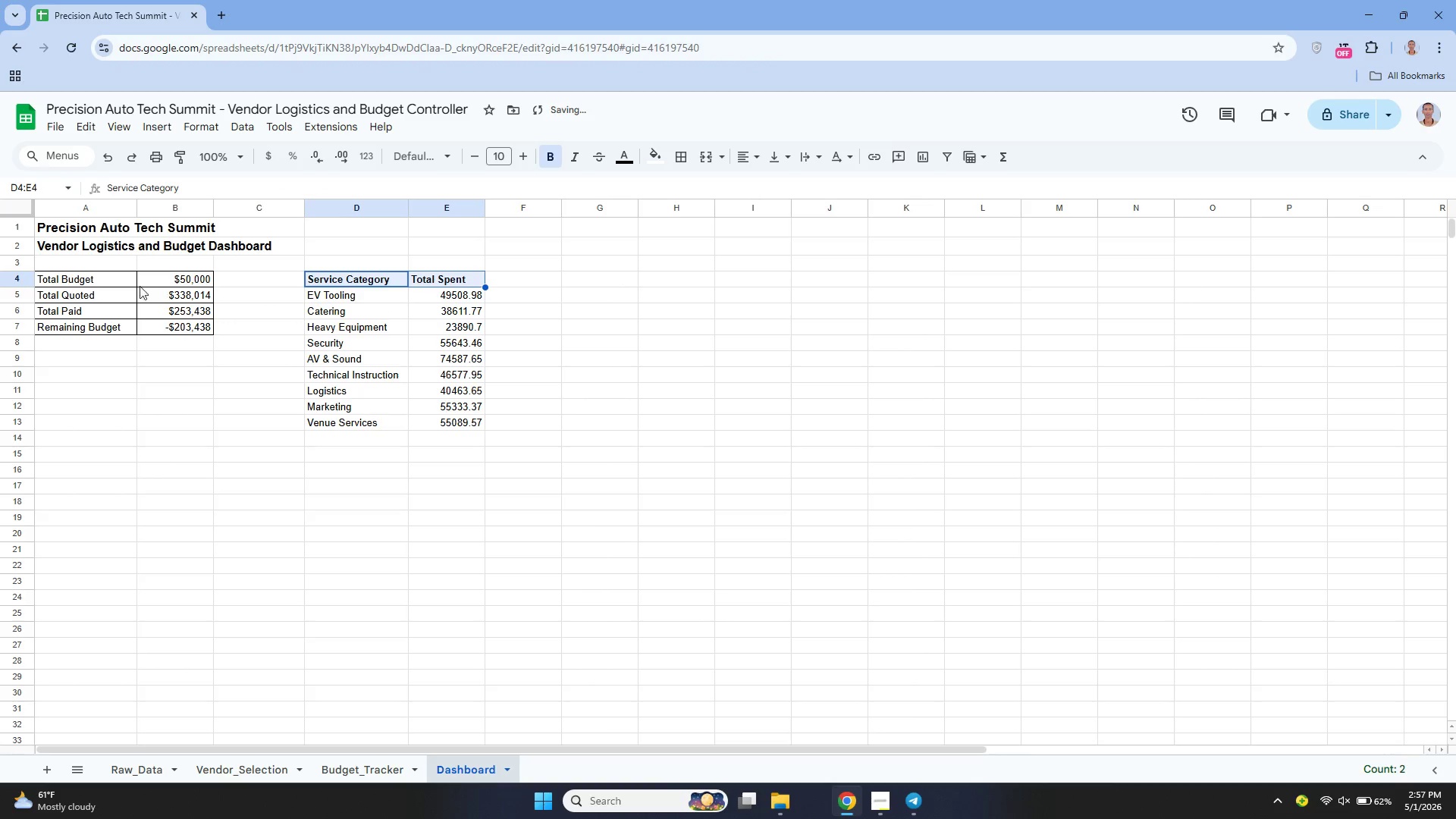 
left_click([113, 281])
 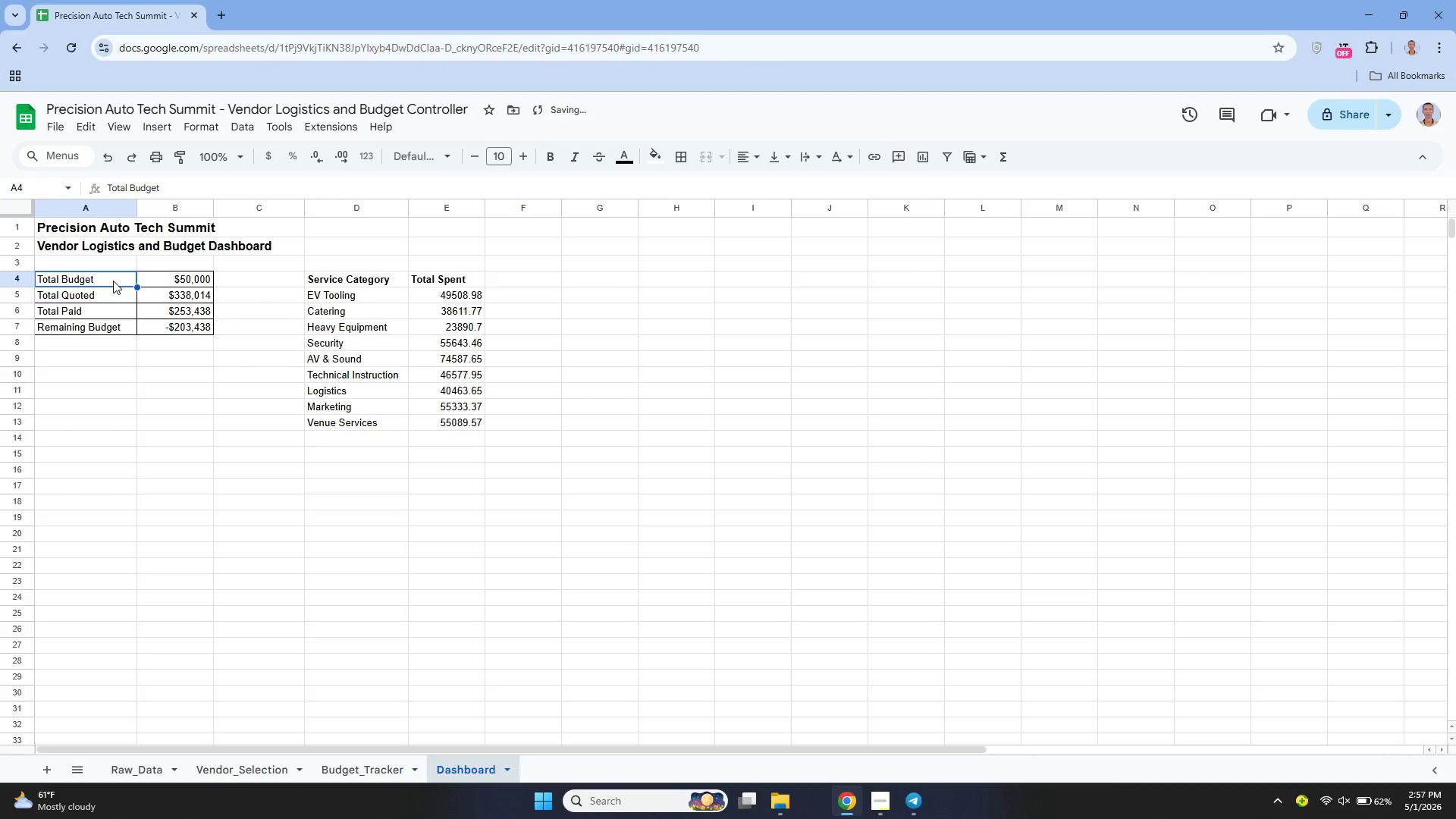 
left_click_drag(start_coordinate=[113, 281], to_coordinate=[117, 328])
 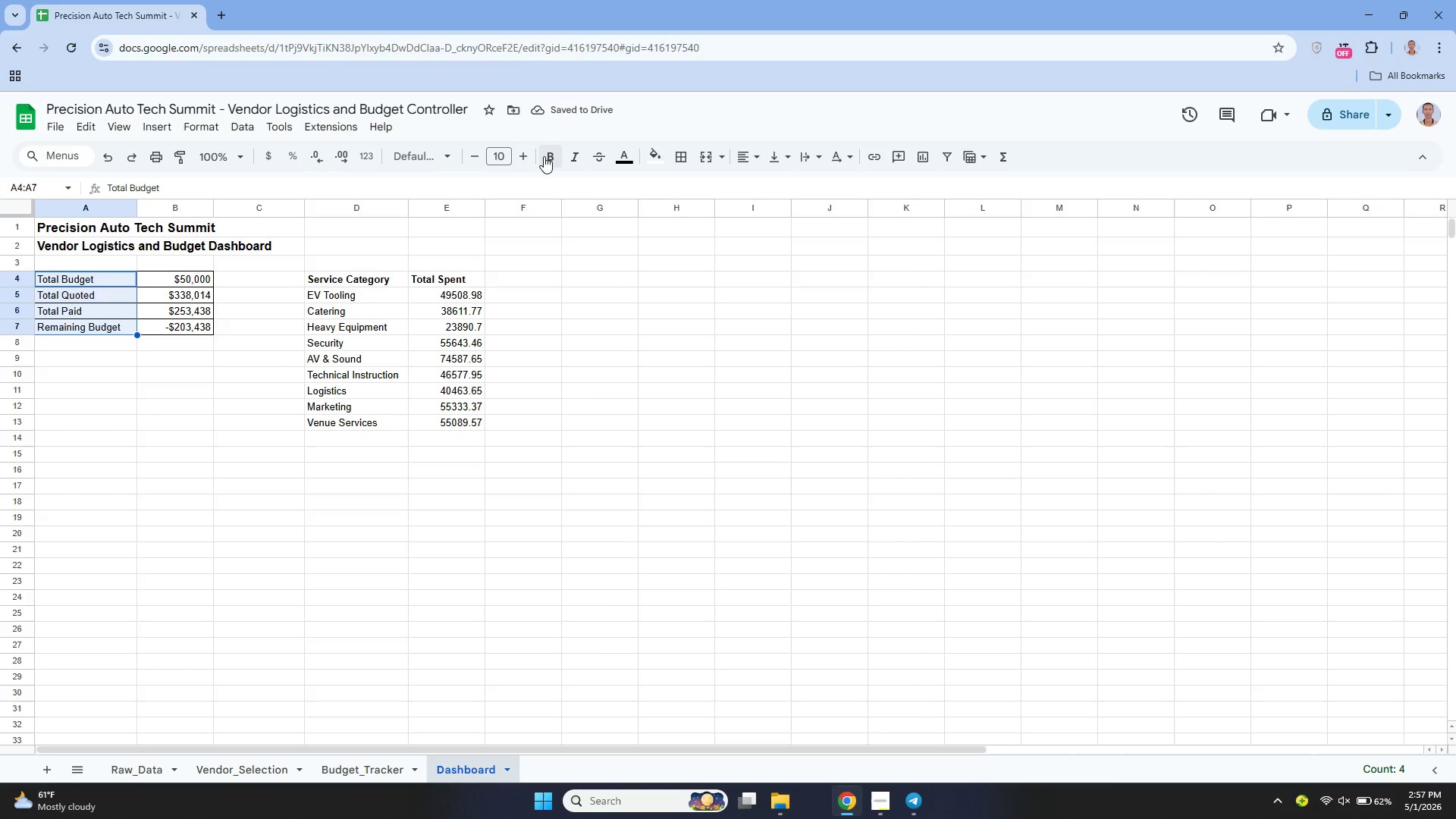 
left_click([544, 156])
 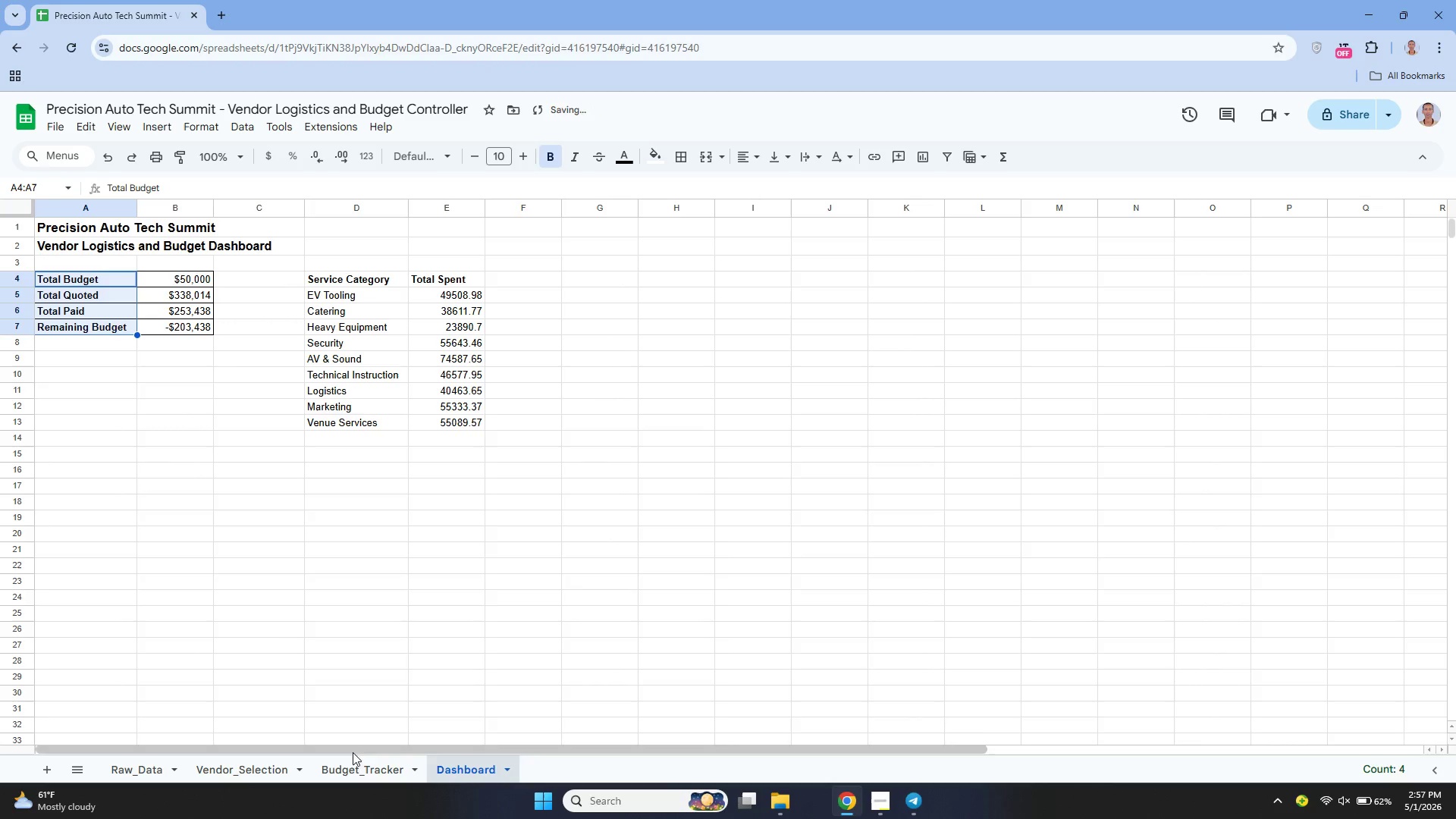 
left_click([353, 758])
 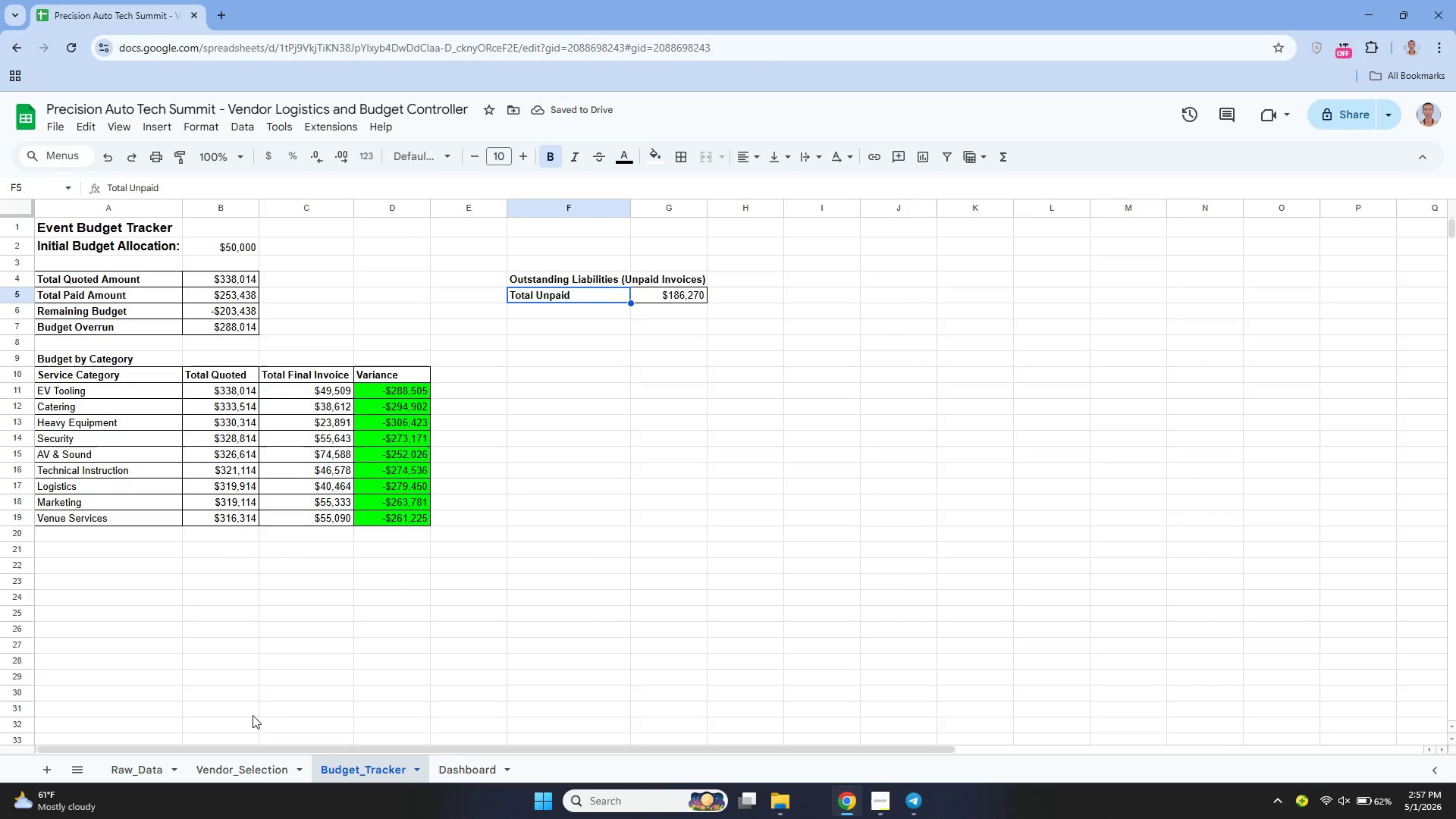 
left_click([224, 778])
 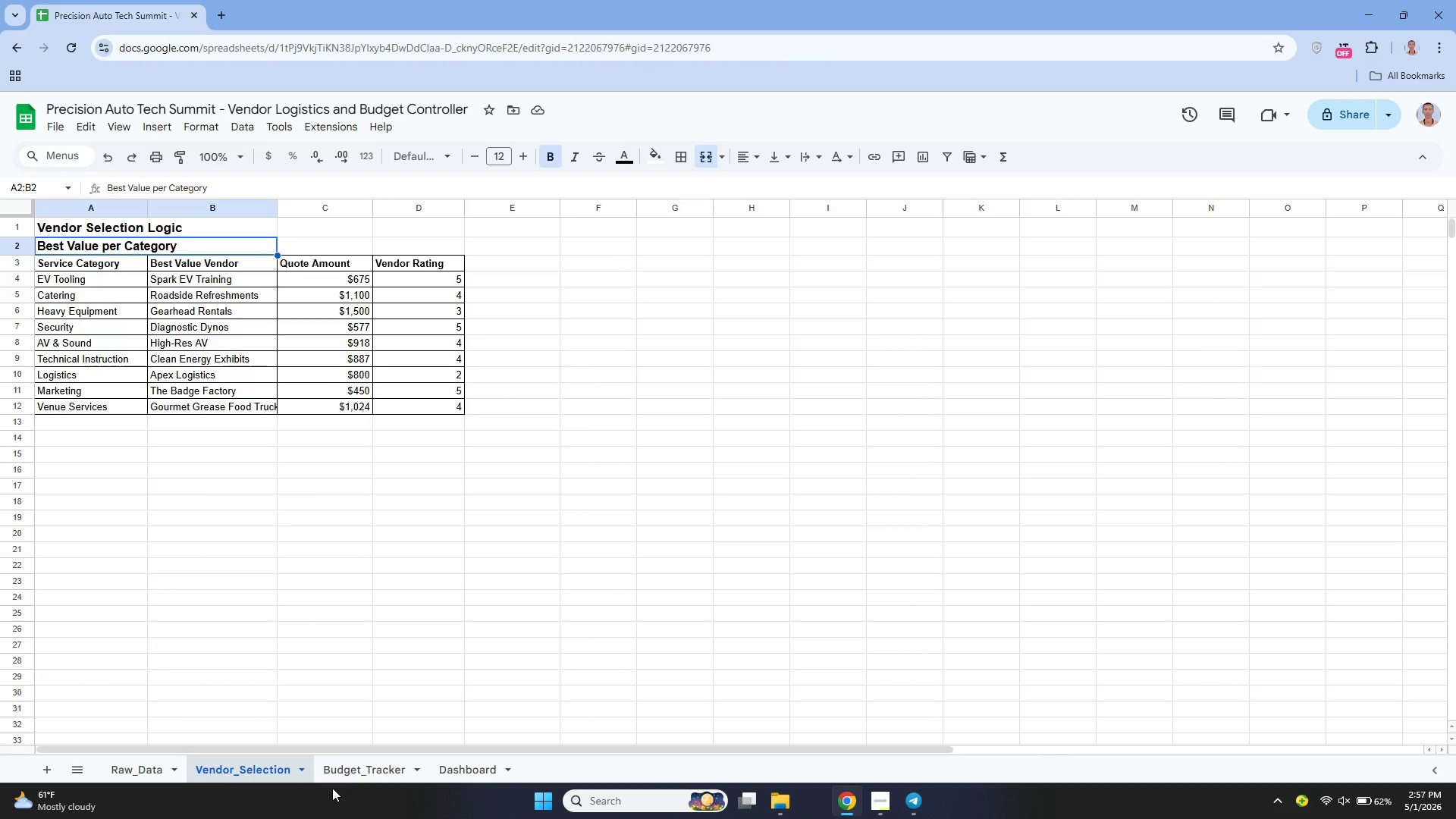 
left_click([358, 780])
 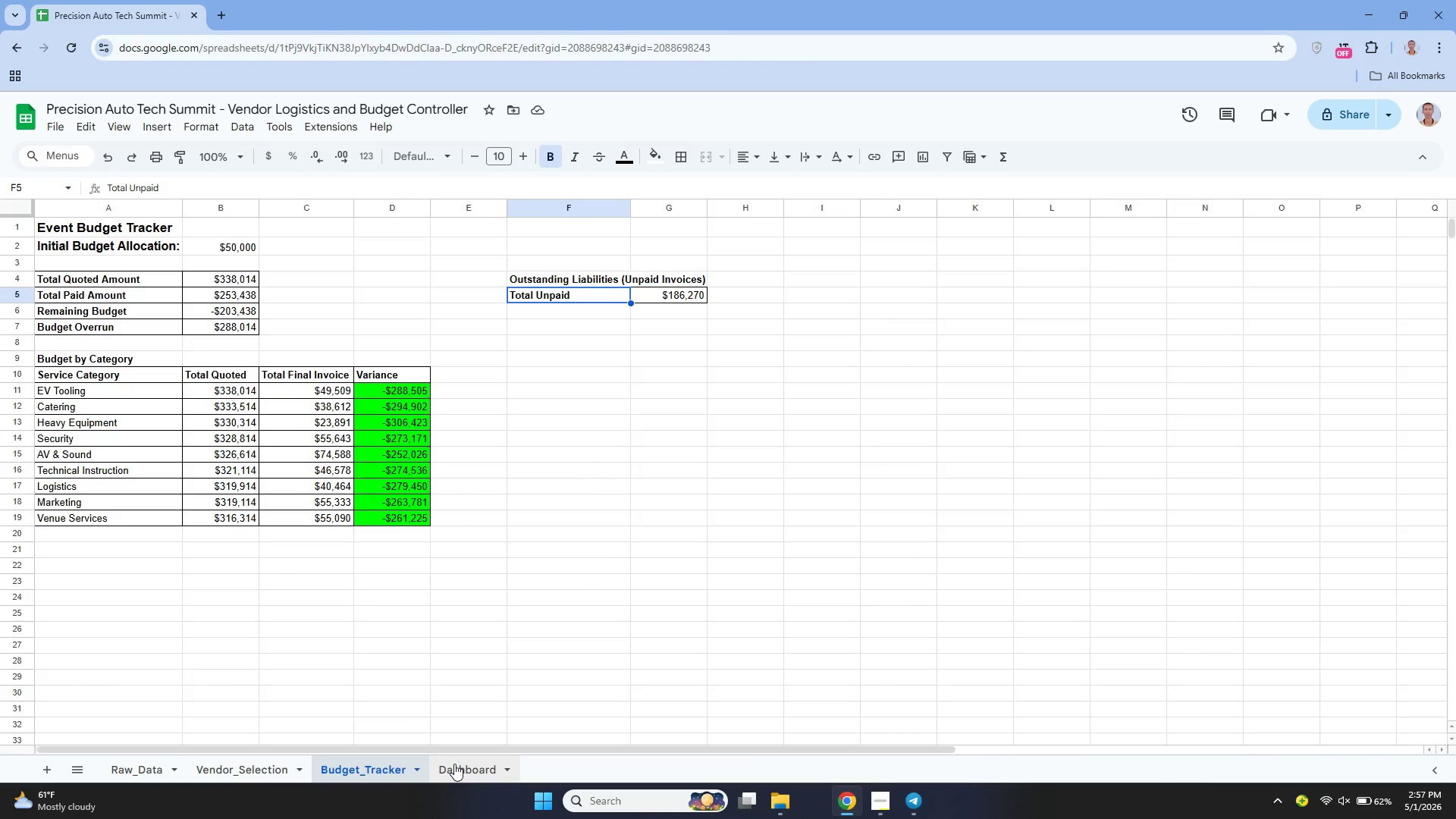 
left_click([454, 764])
 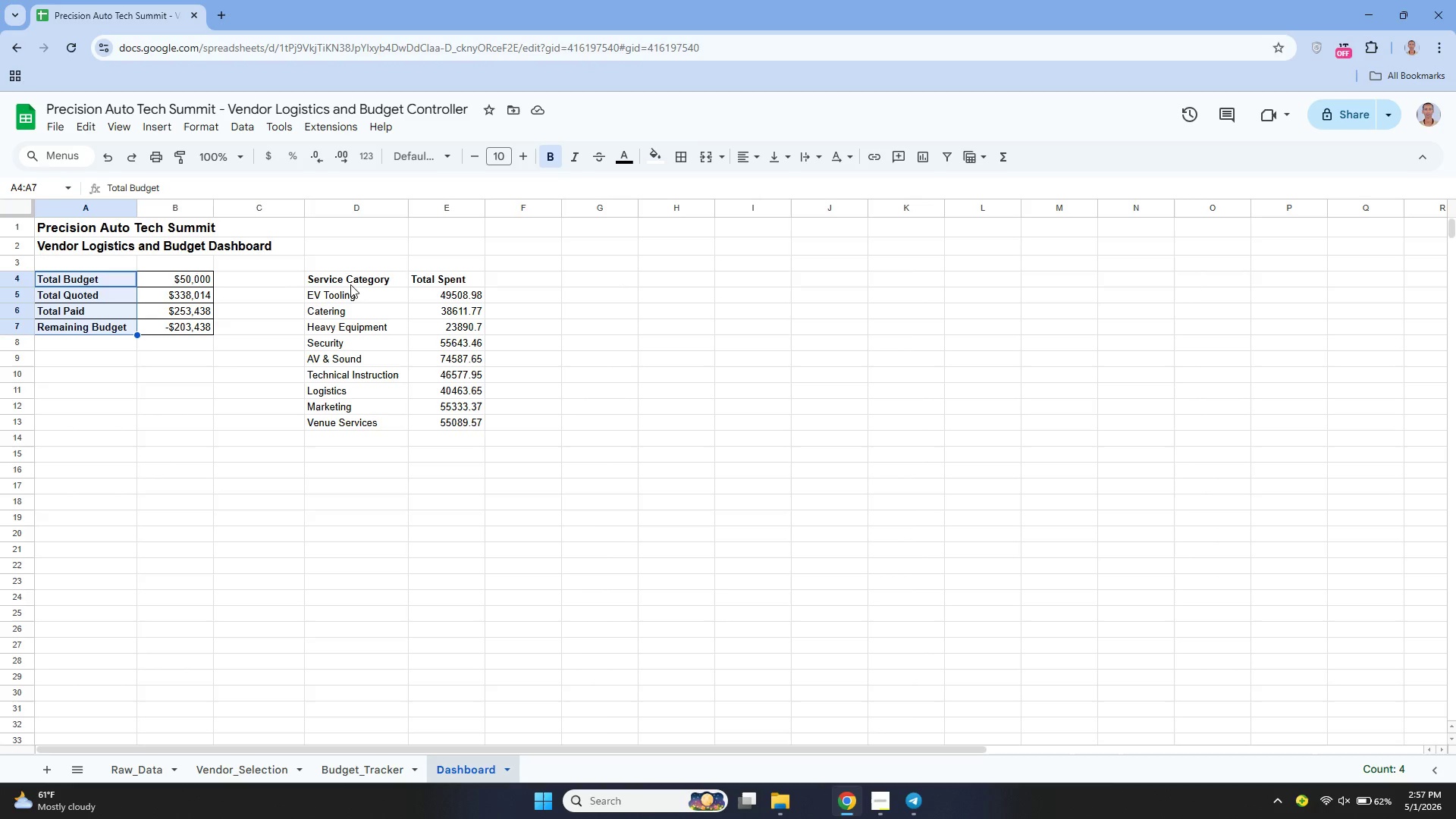 
left_click_drag(start_coordinate=[350, 279], to_coordinate=[430, 422])
 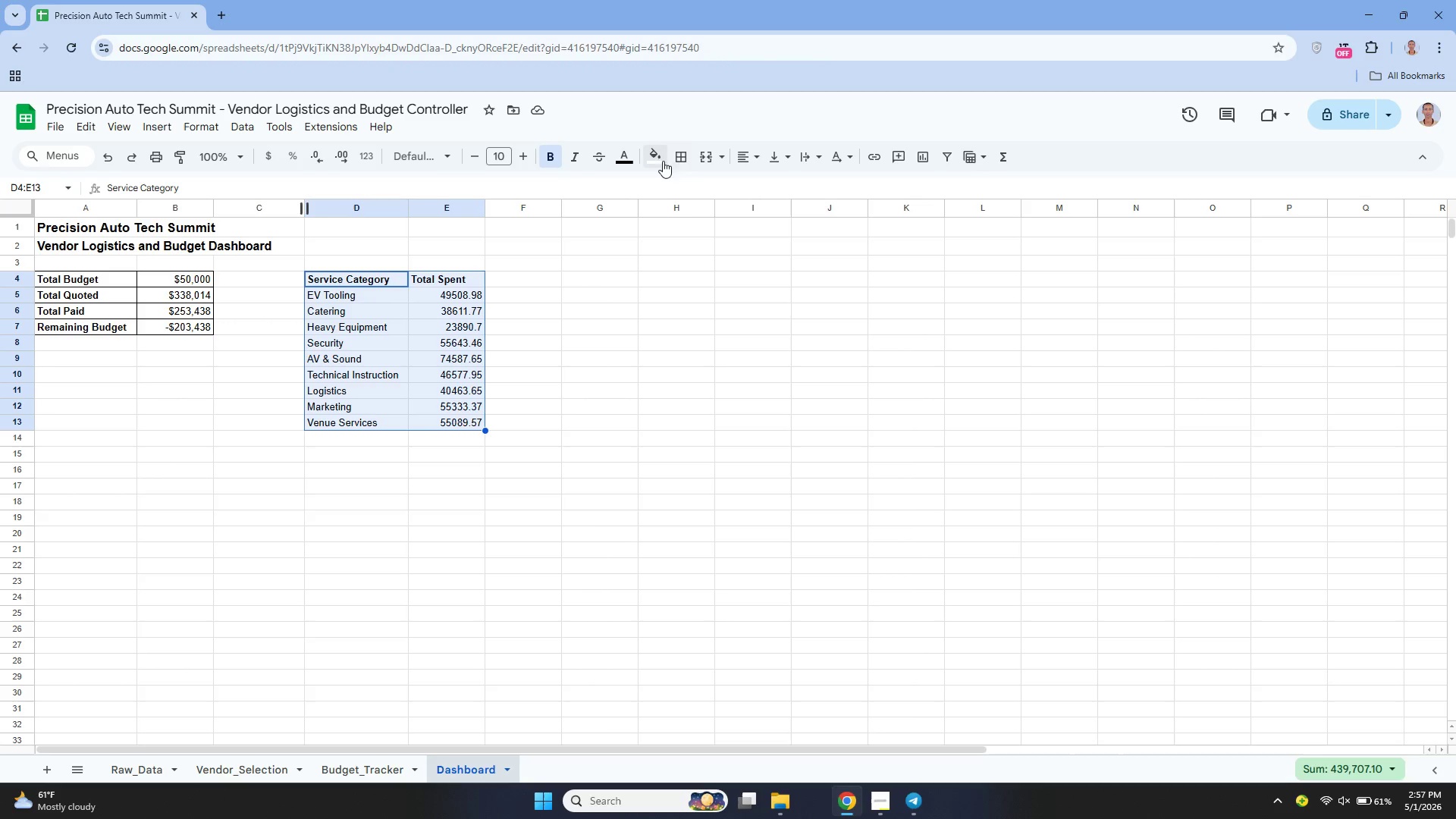 
left_click([679, 161])
 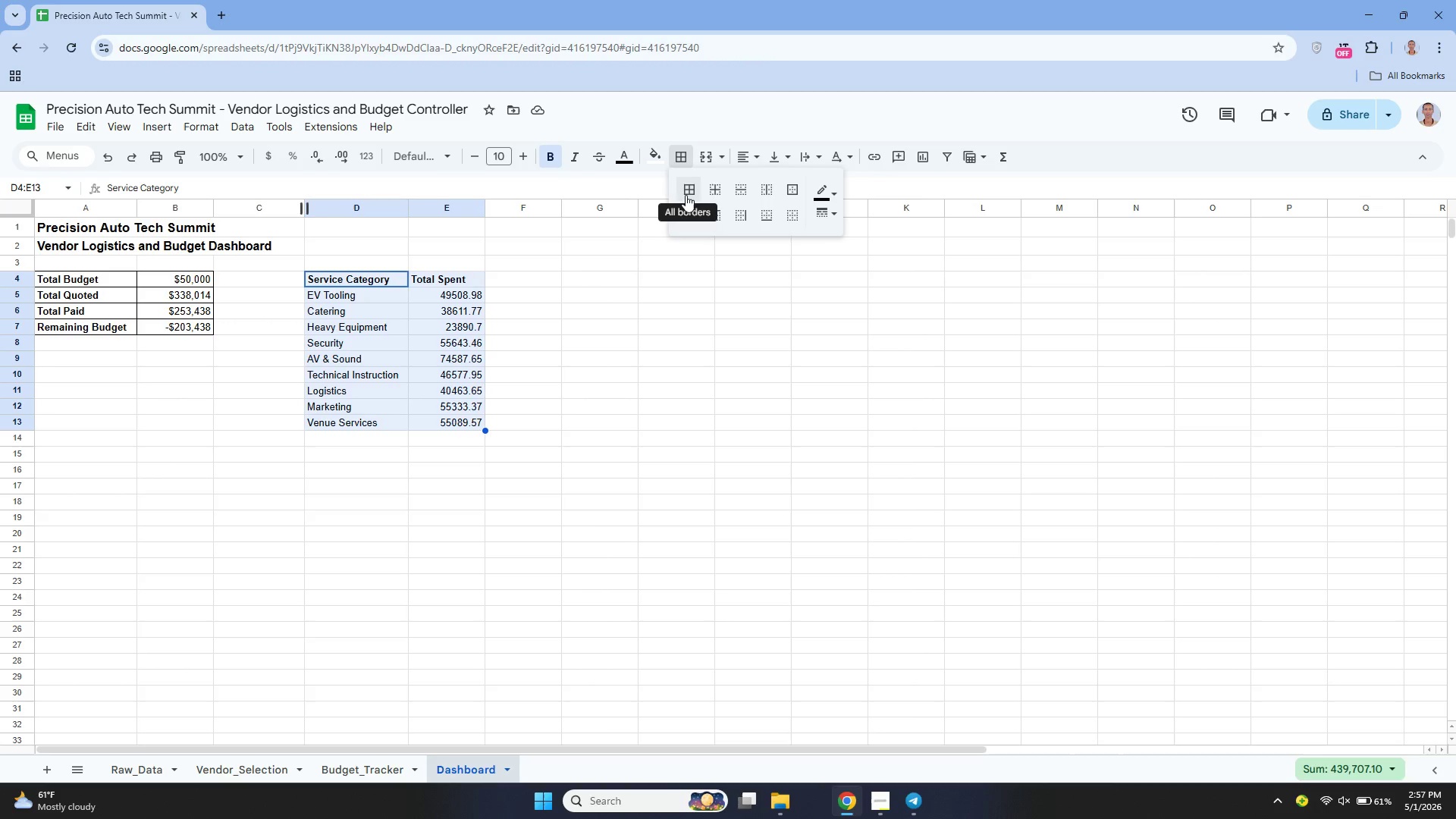 
left_click([686, 195])
 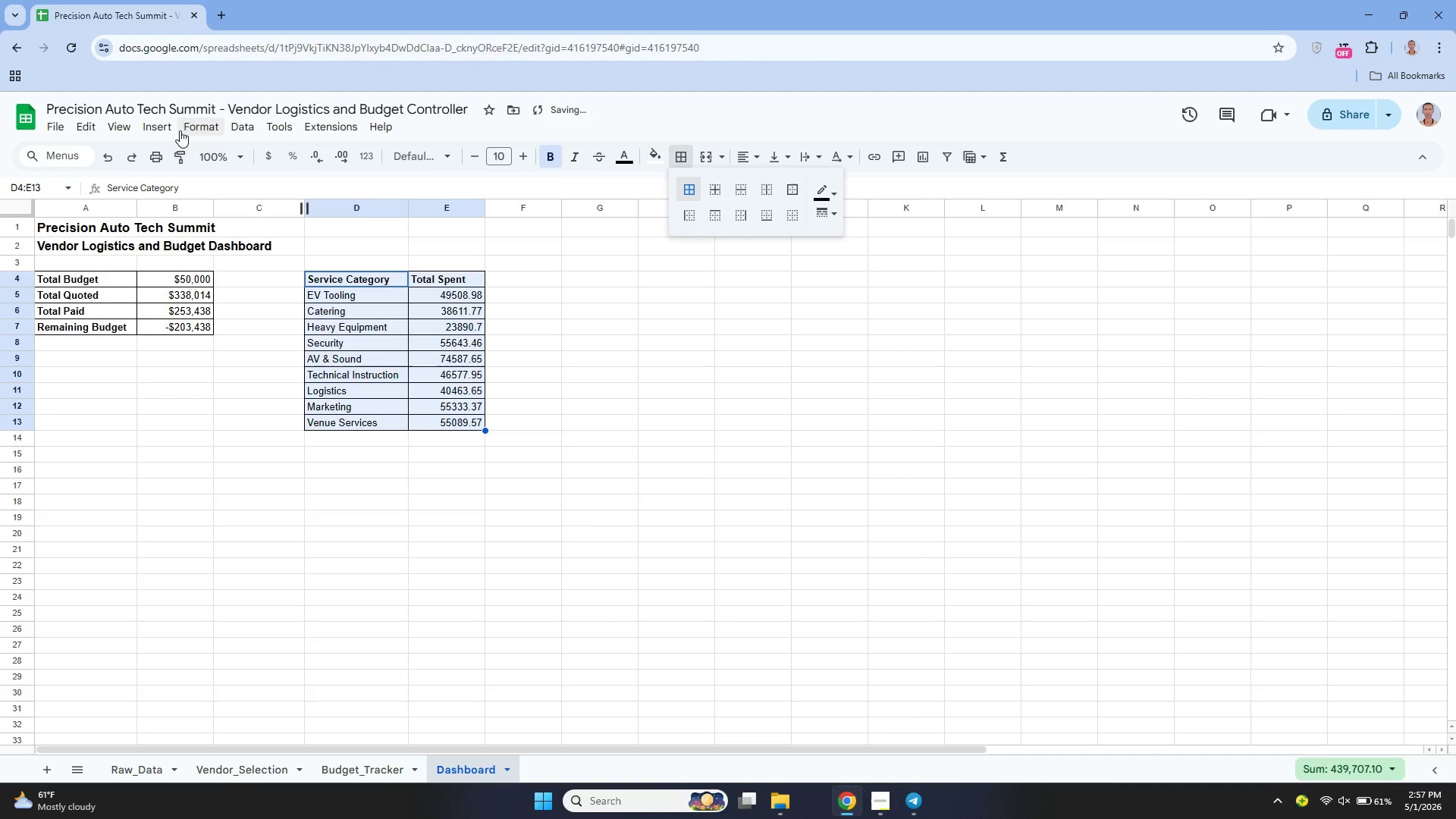 
left_click([169, 130])
 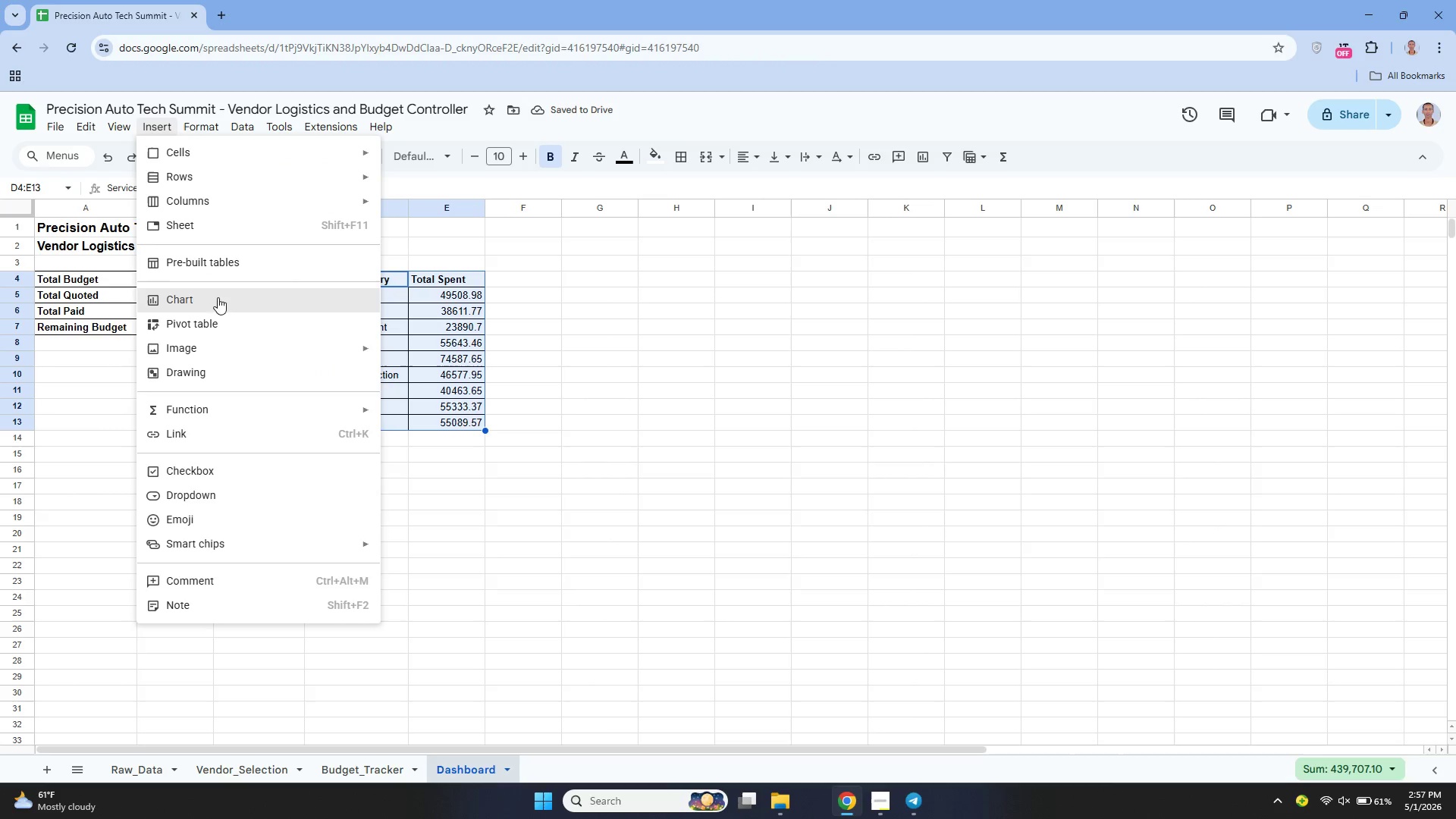 
left_click([224, 306])
 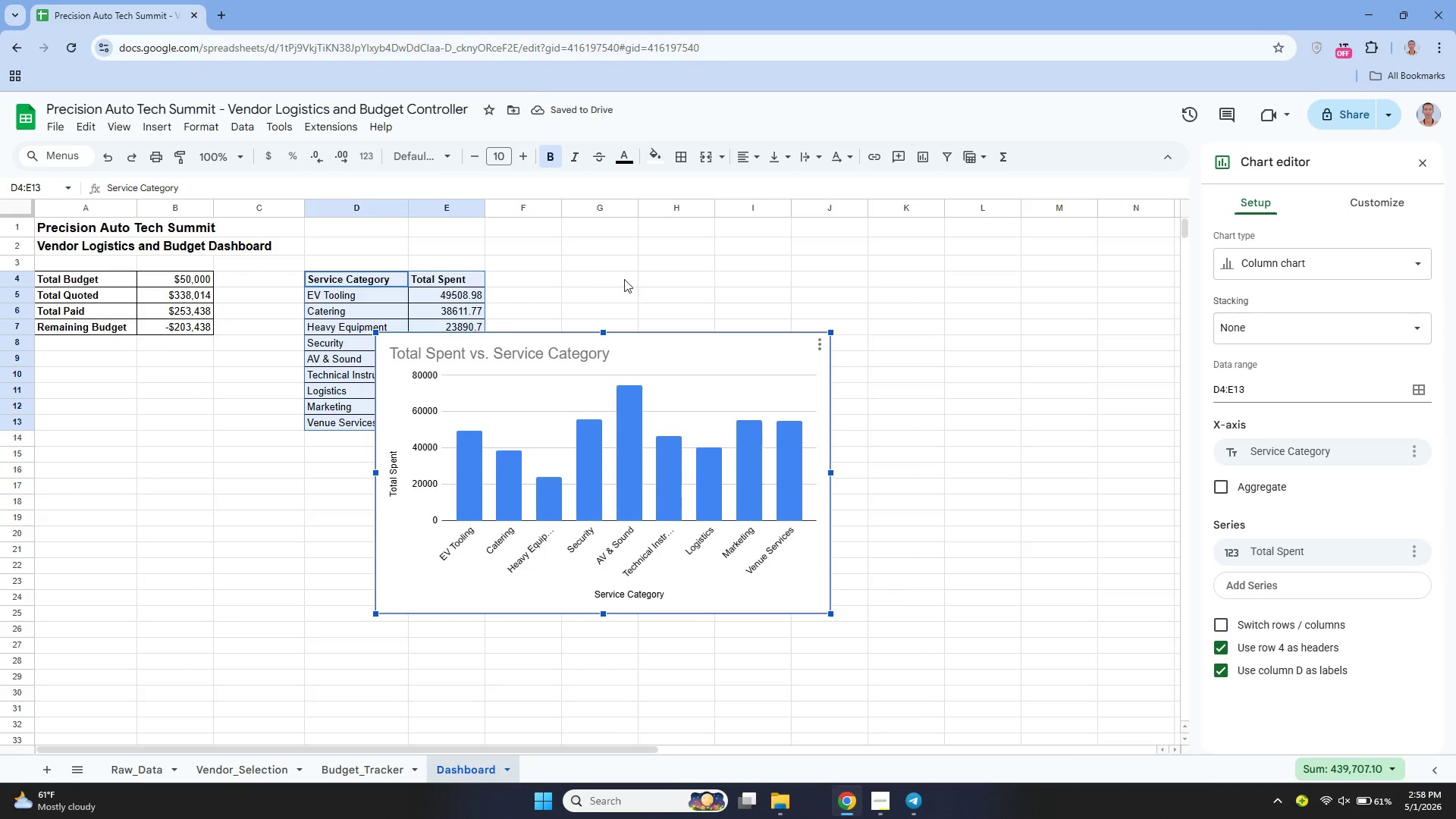 
wait(6.26)
 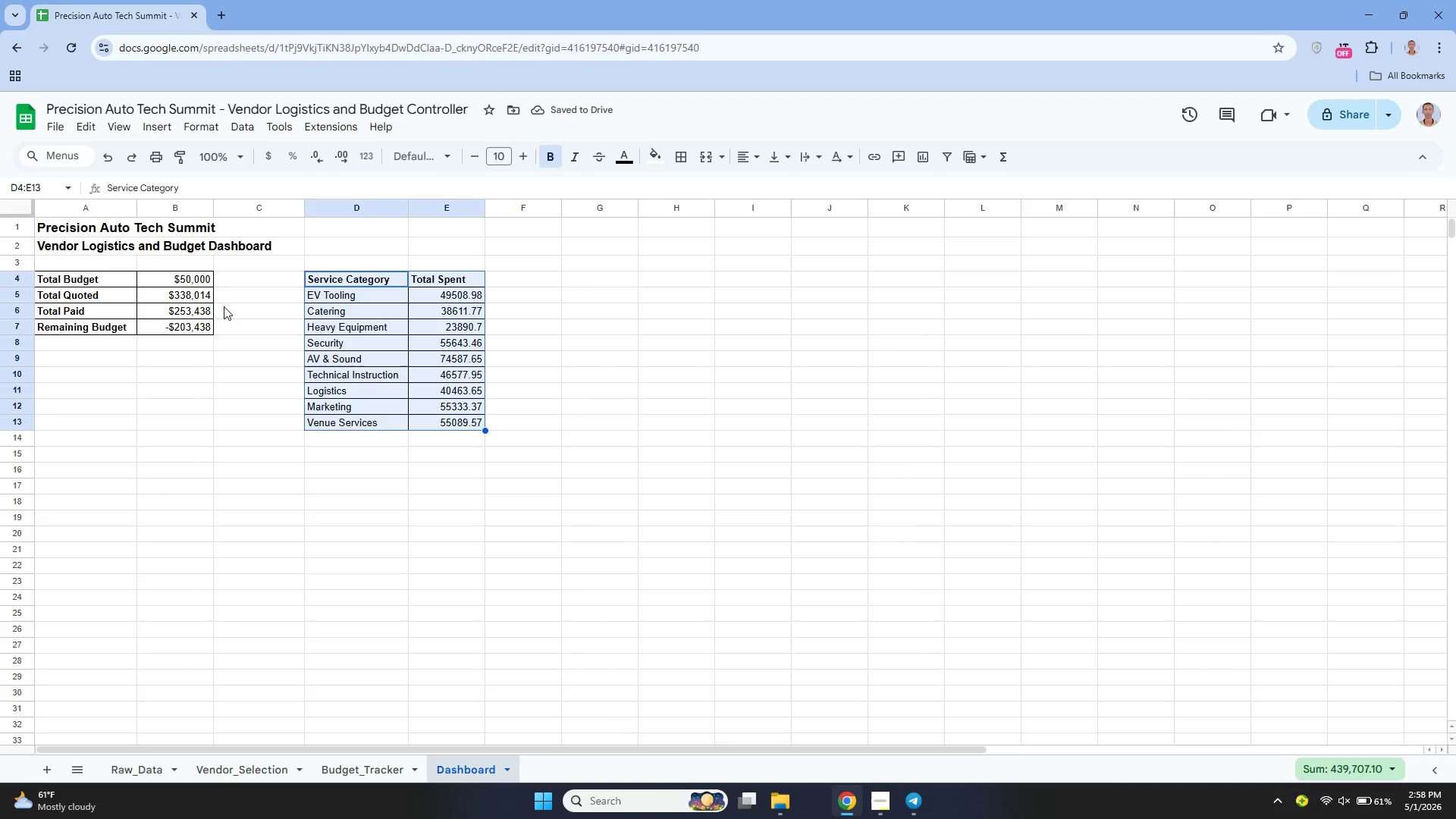 
left_click([1296, 268])
 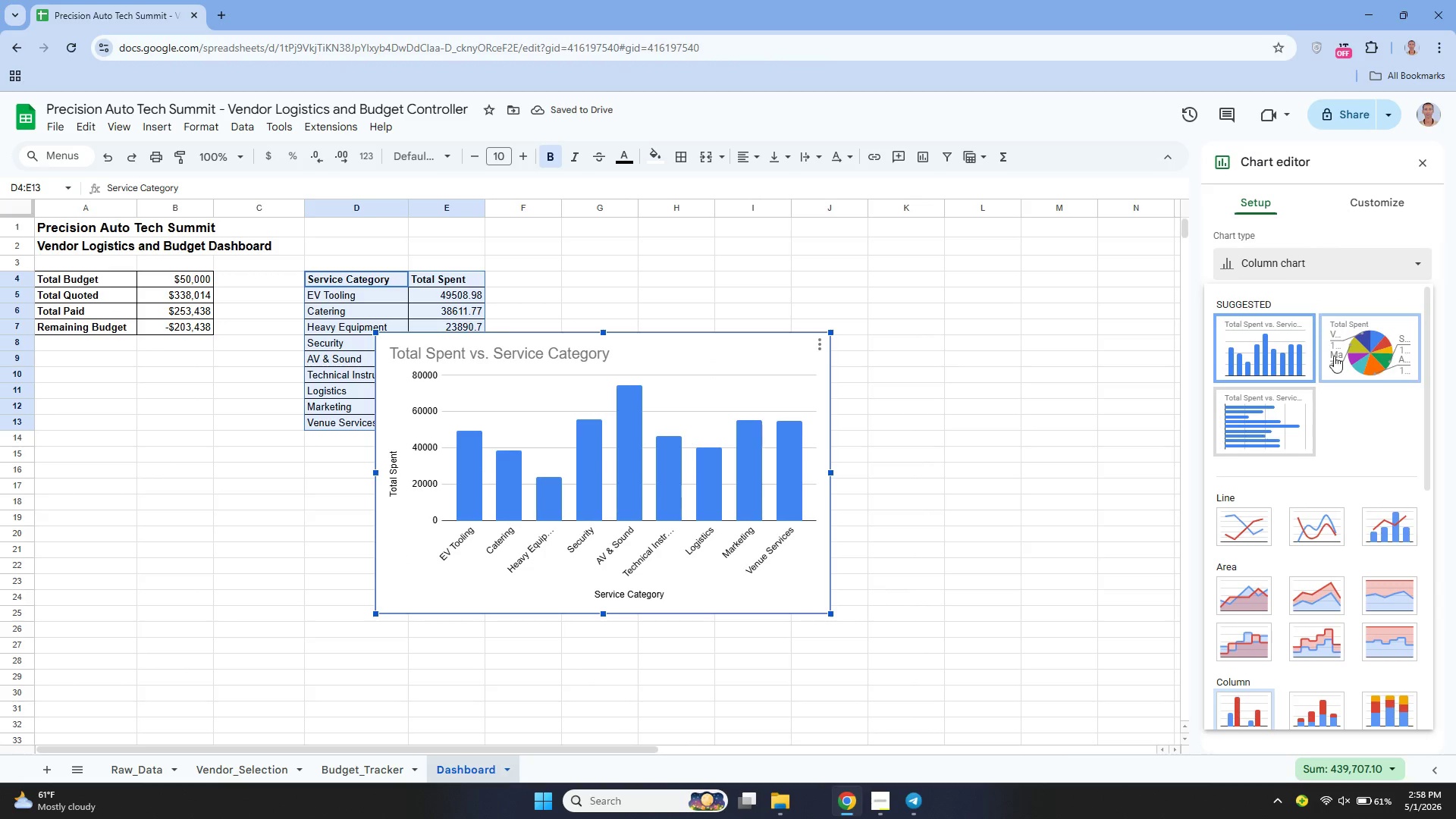 
mouse_move([1307, 417])
 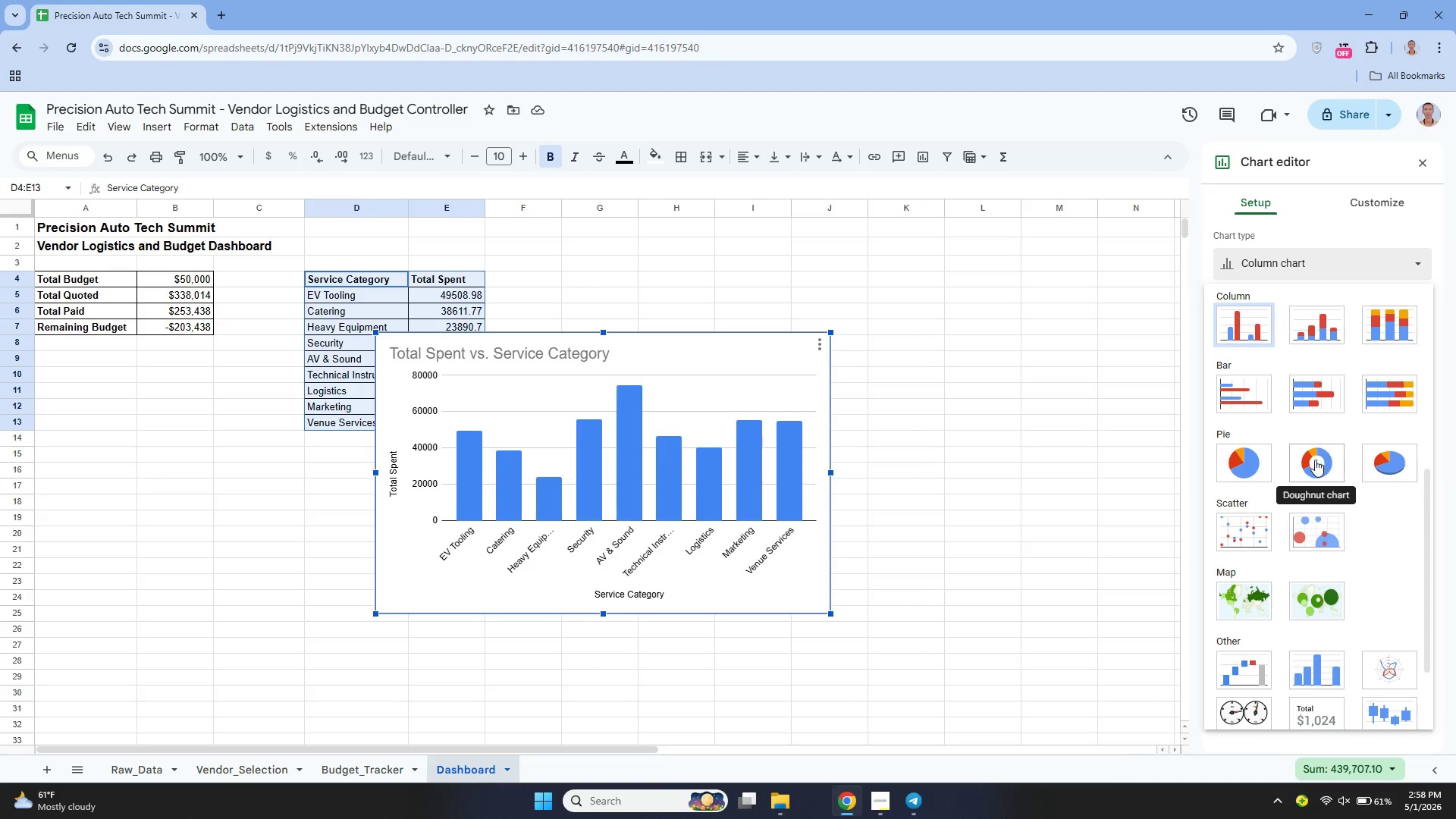 
left_click([1313, 461])
 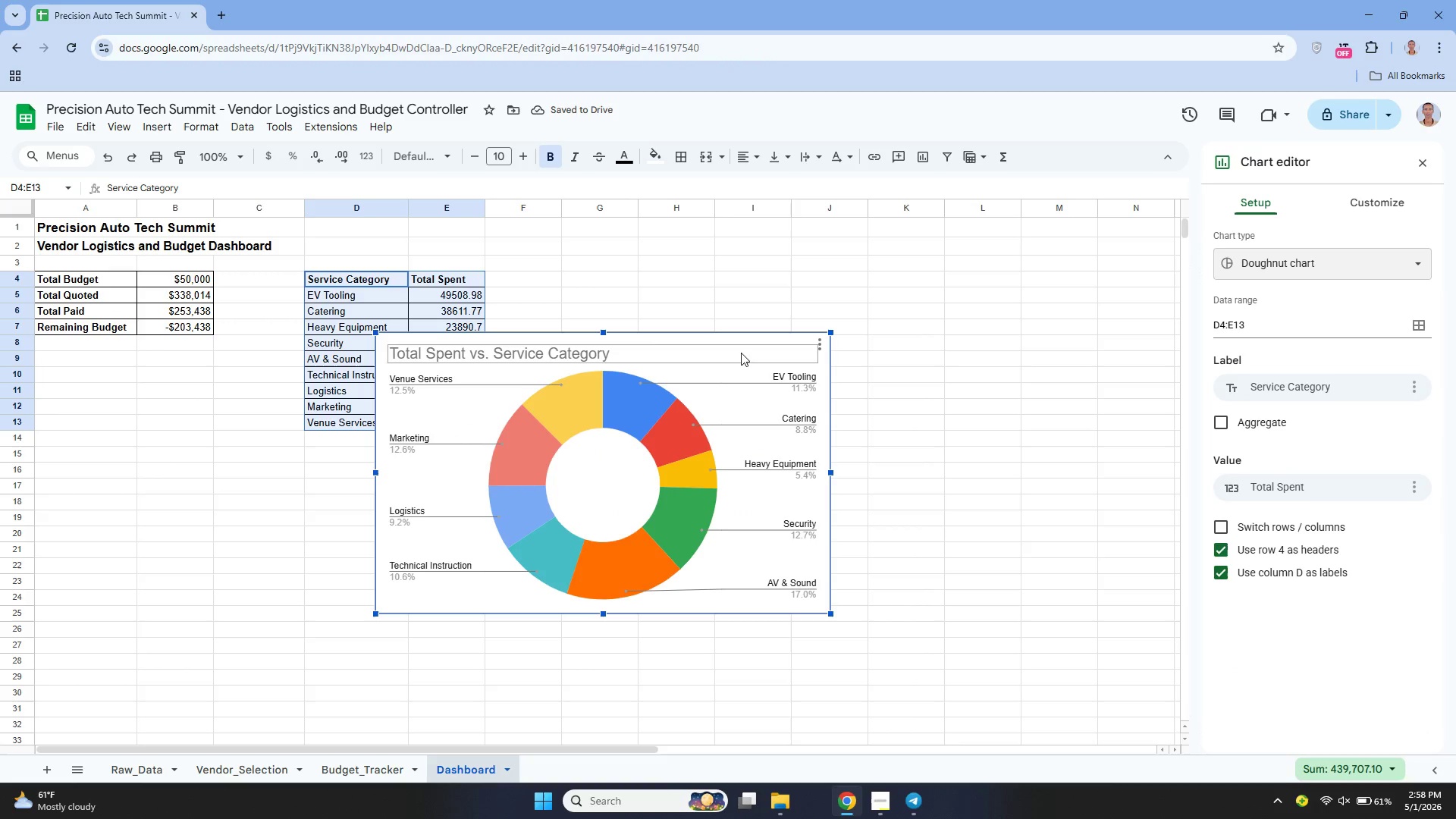 
left_click_drag(start_coordinate=[704, 369], to_coordinate=[161, 470])
 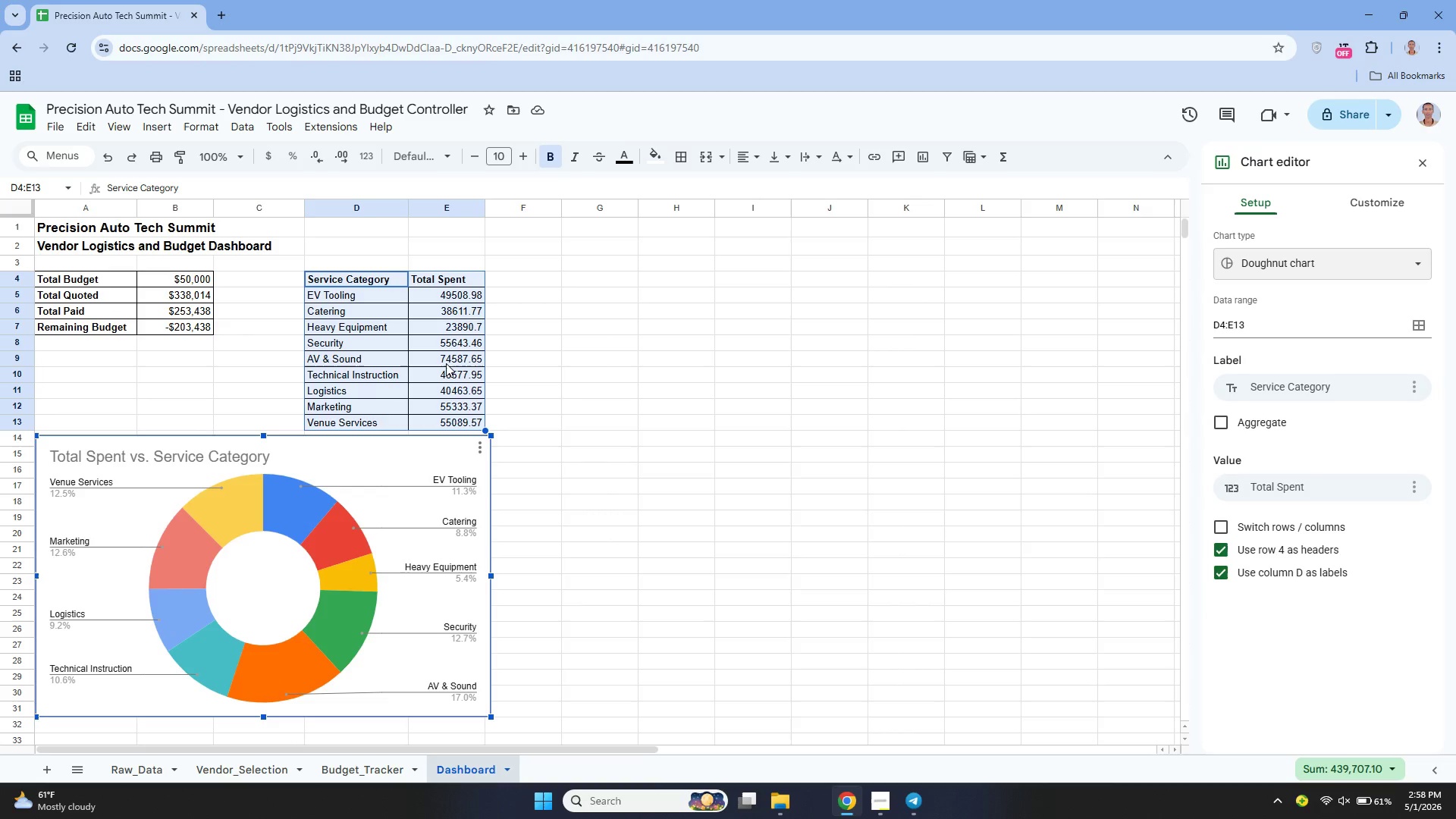 
wait(12.33)
 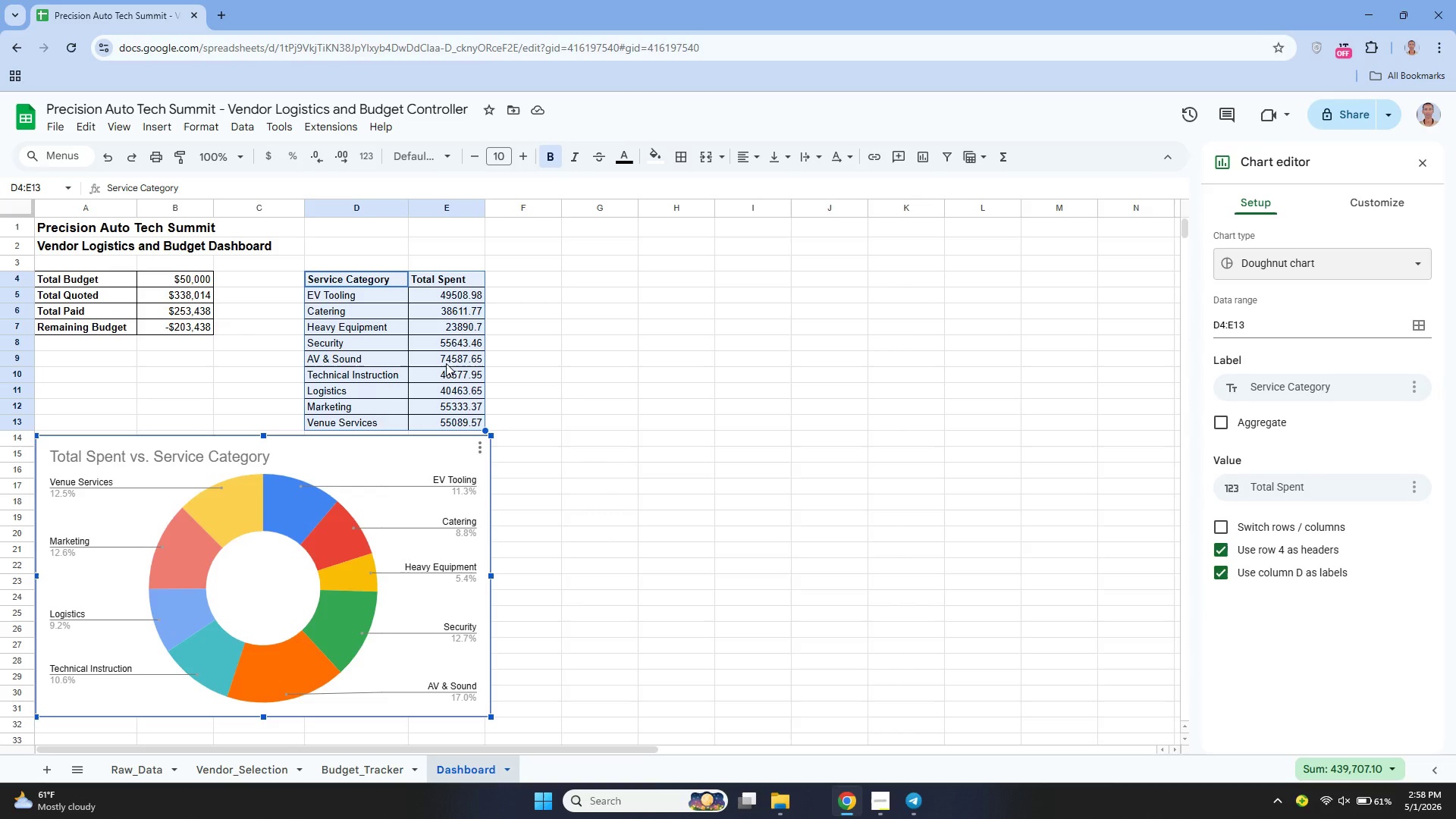 
left_click([291, 459])
 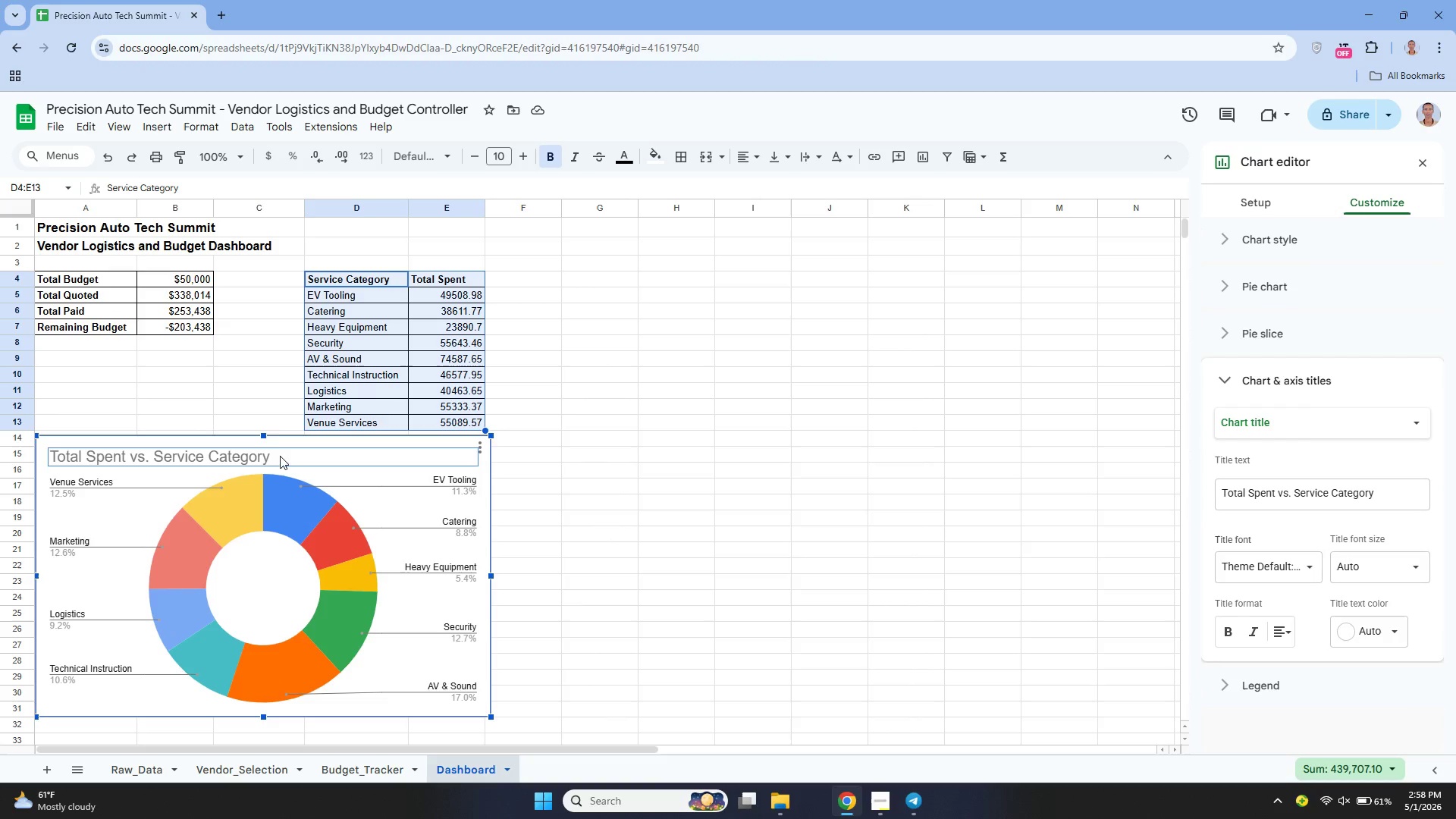 
double_click([223, 452])
 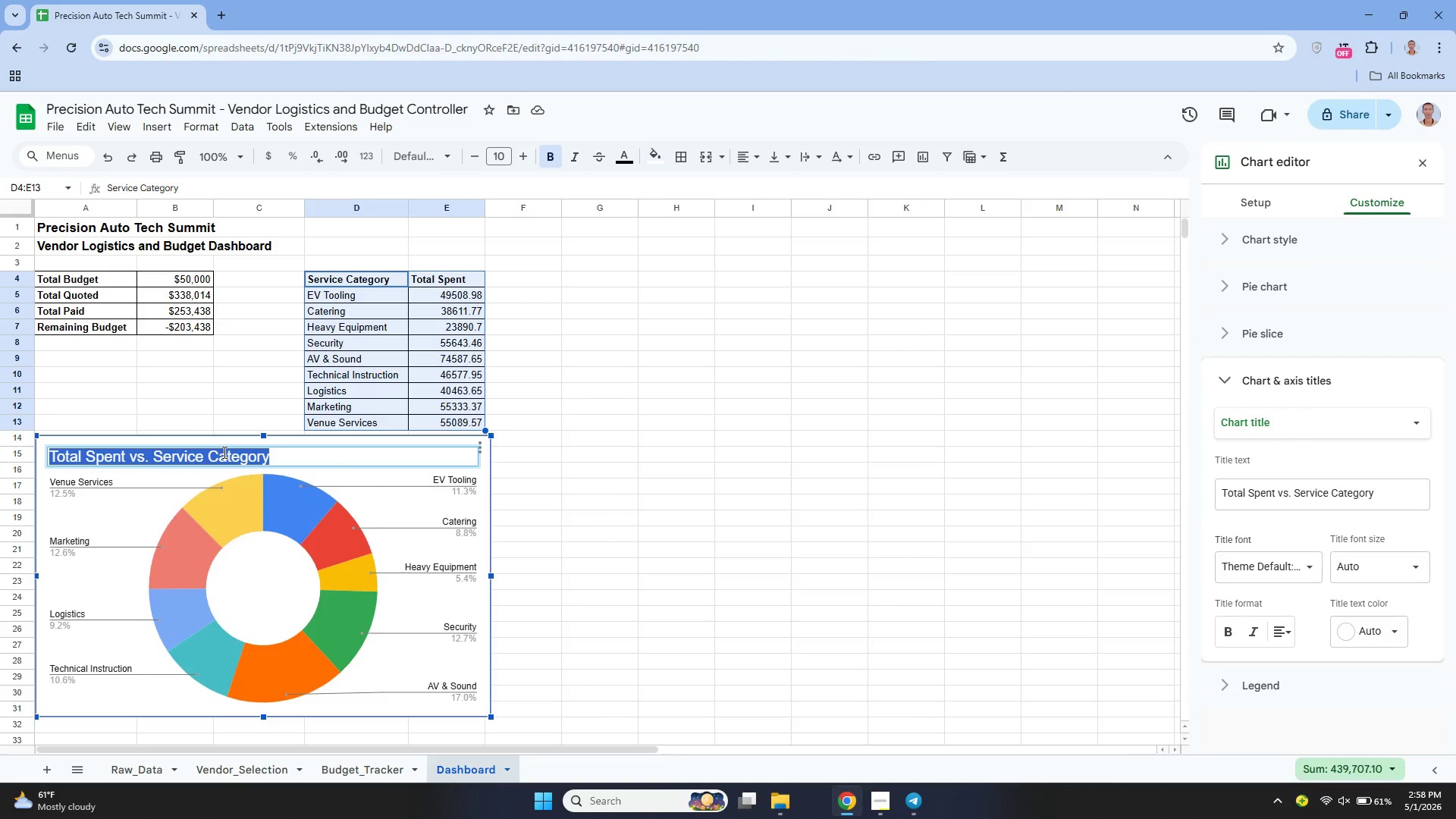 
triple_click([223, 452])
 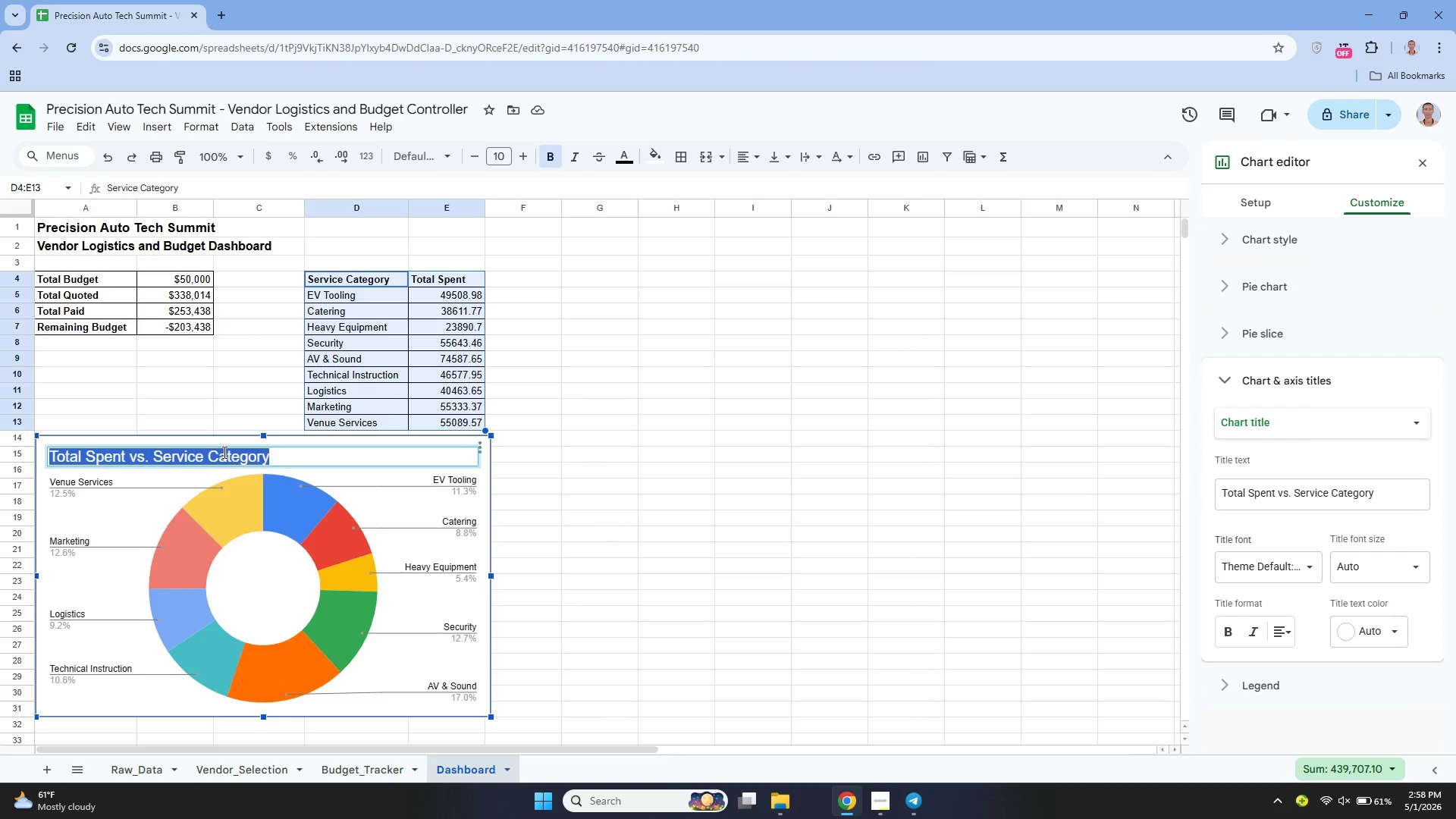 
key(Backspace)
type(Spend by Category)
 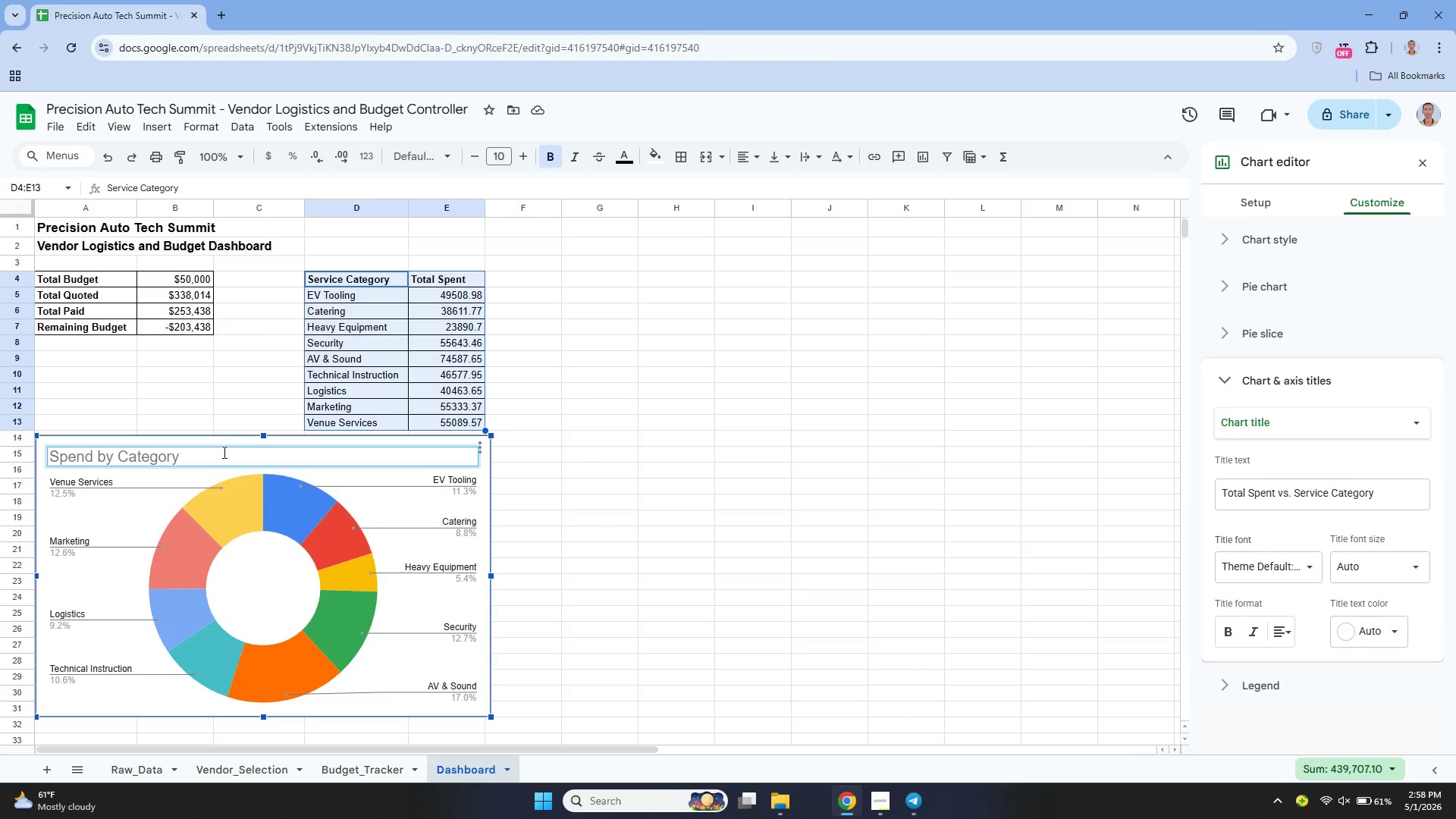 
double_click([212, 453])
 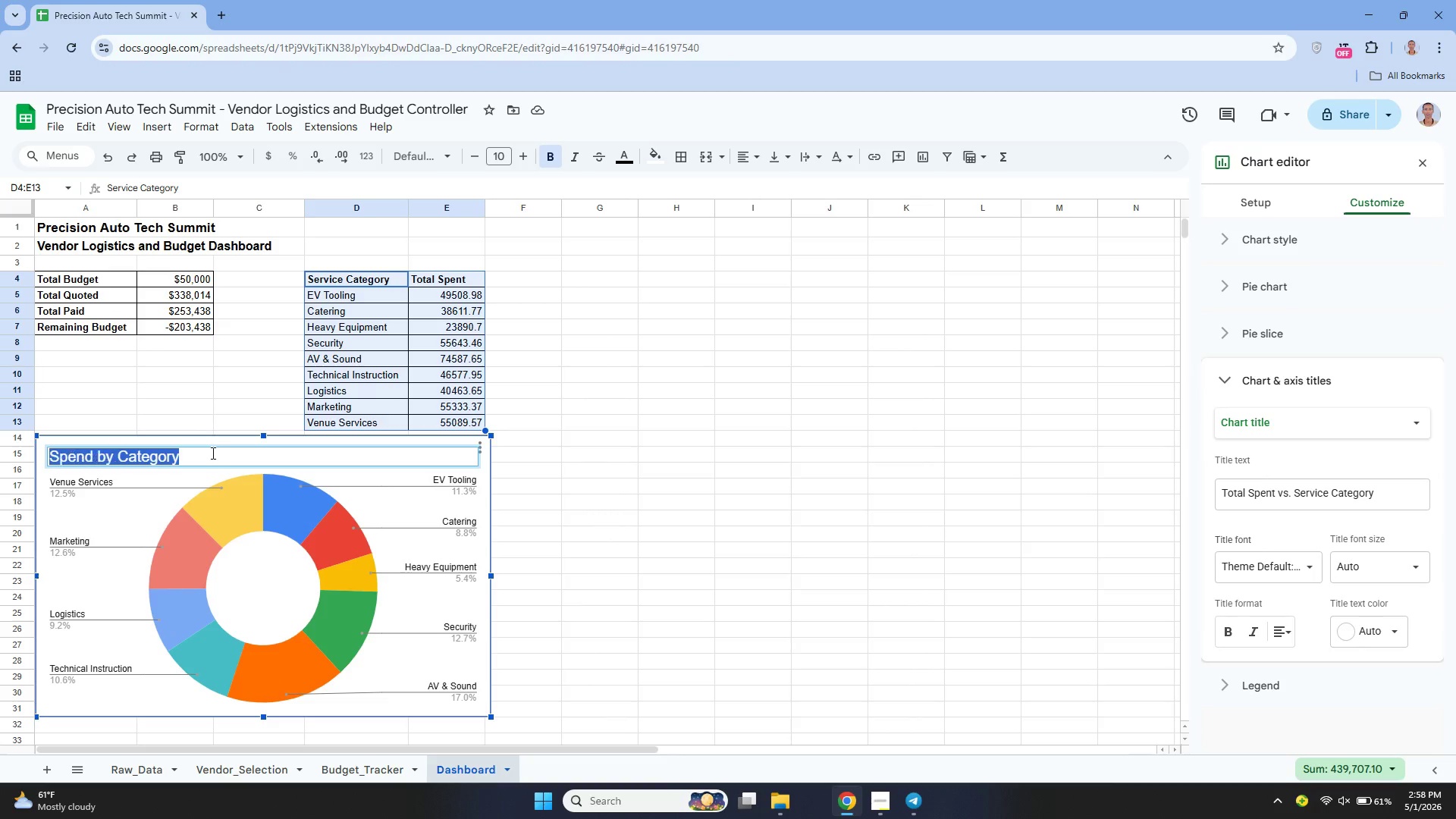 
triple_click([212, 453])
 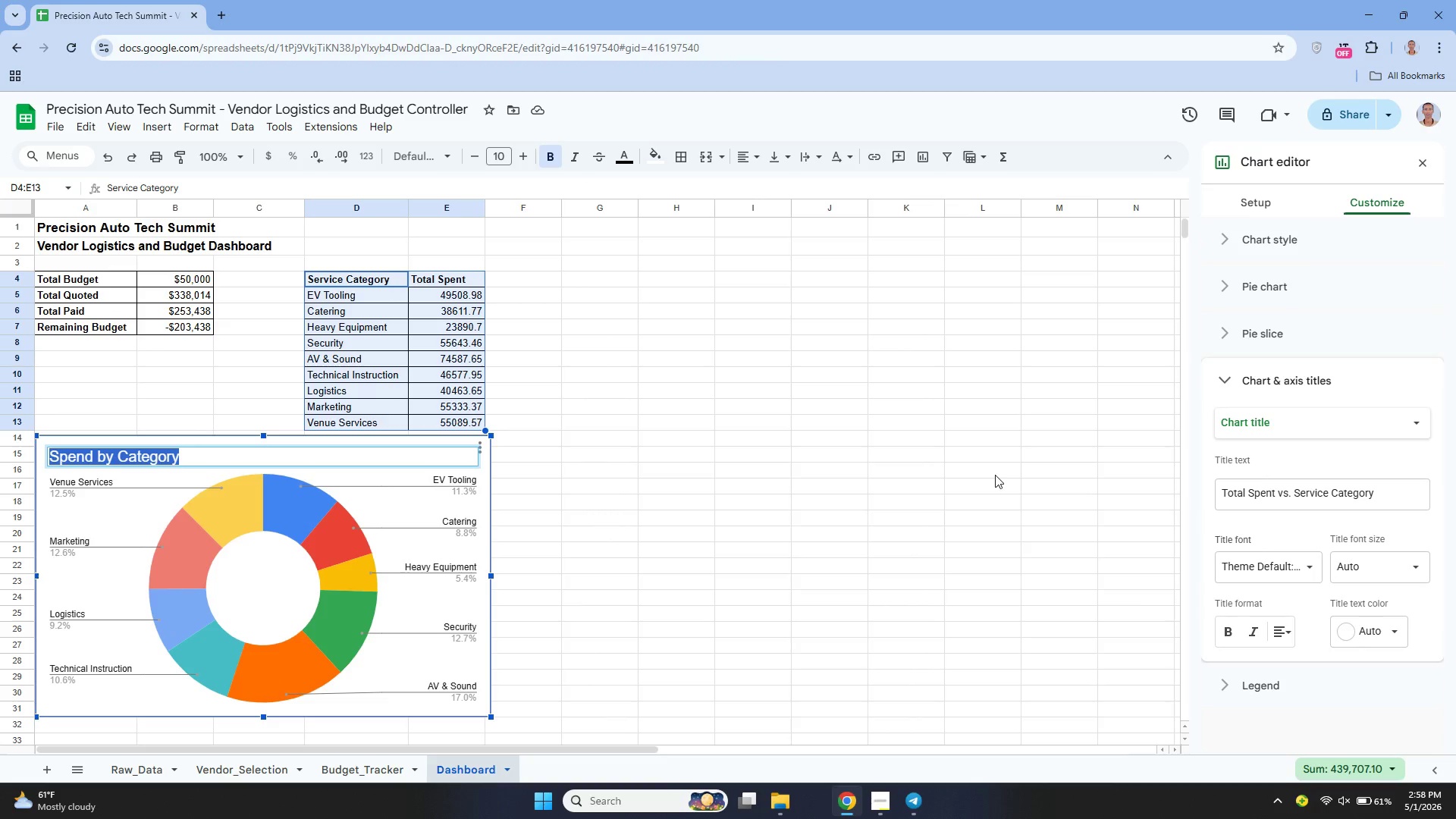 
left_click([1223, 623])
 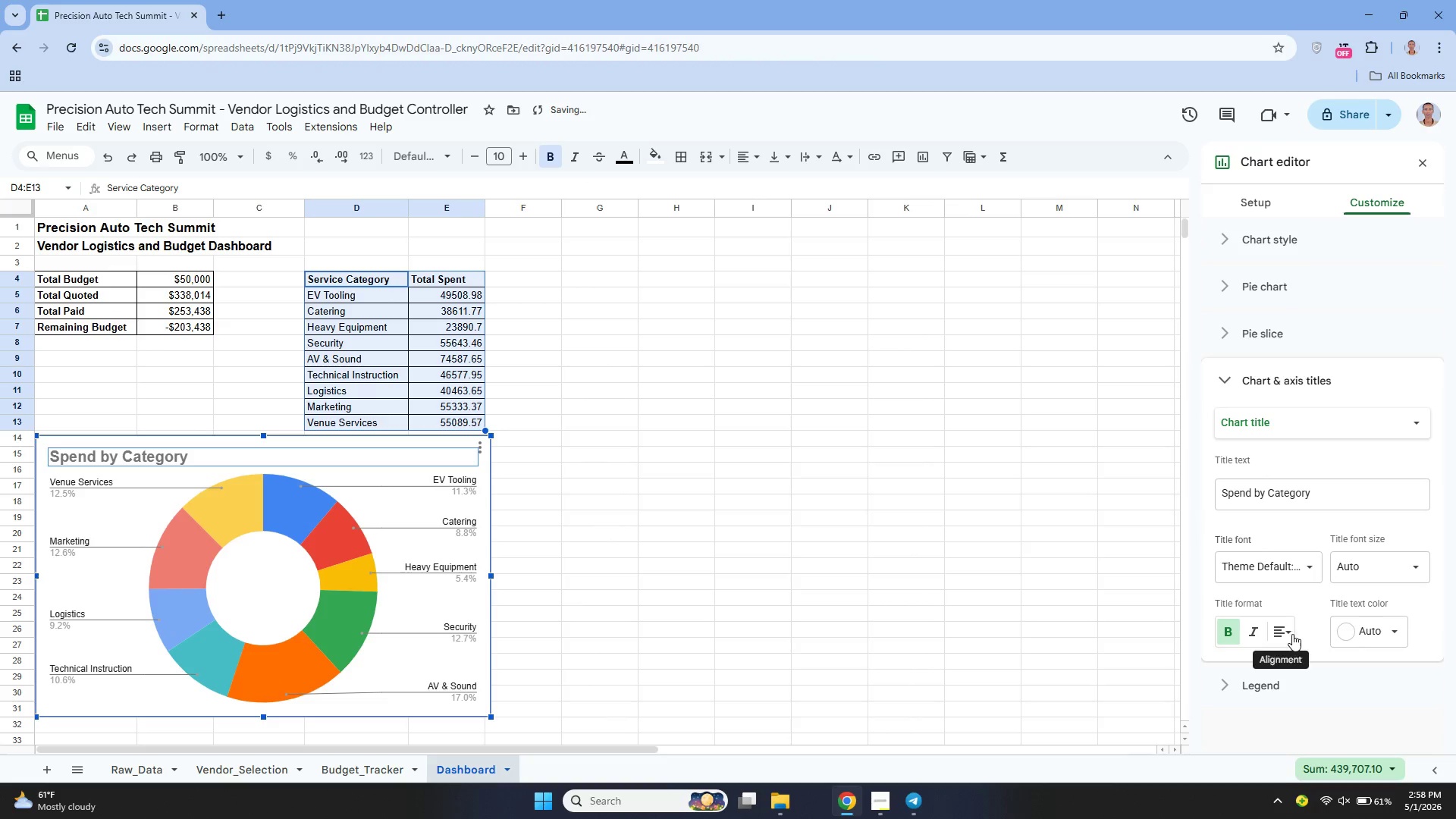 
left_click([1292, 634])
 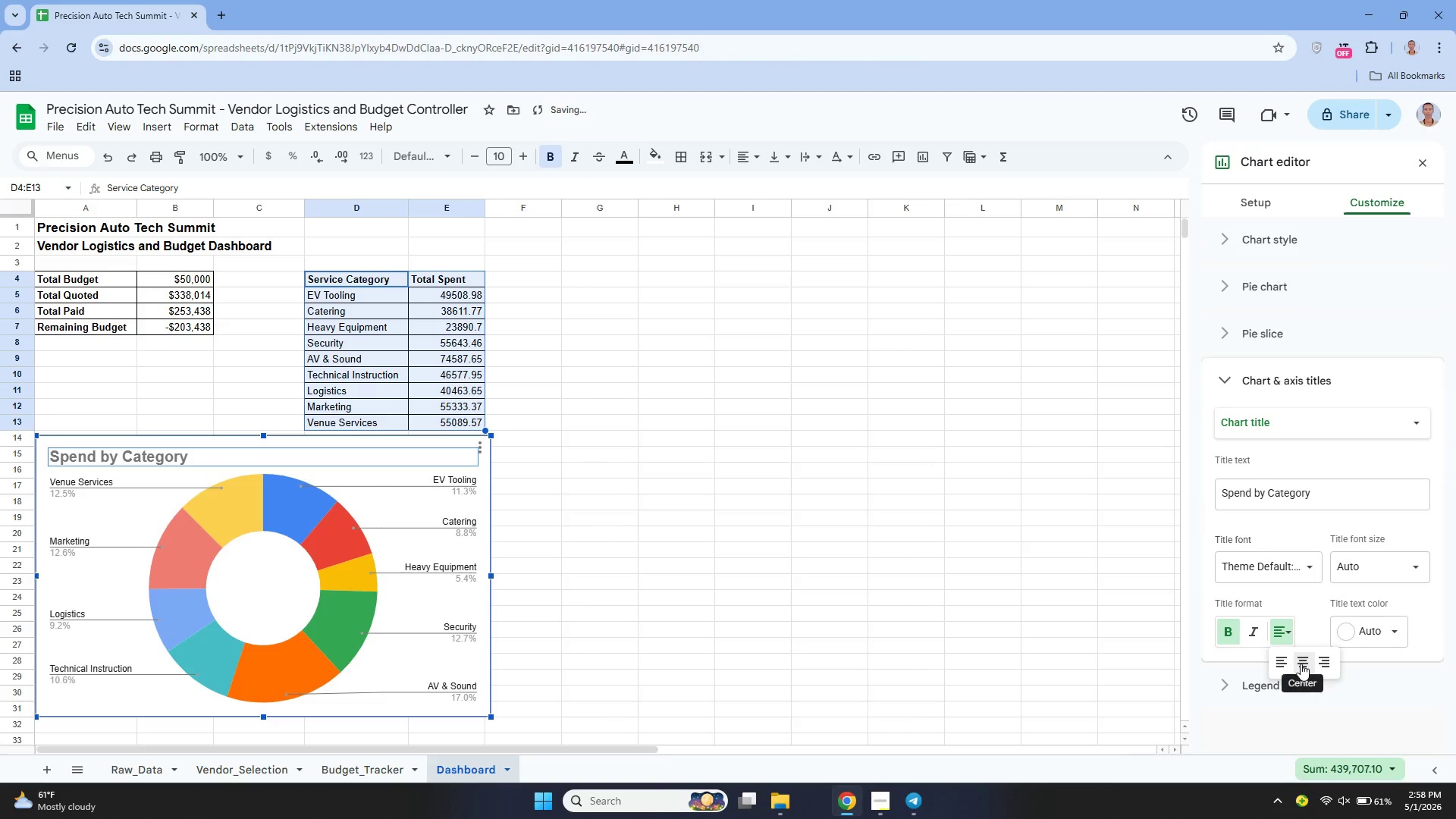 
left_click([1301, 664])
 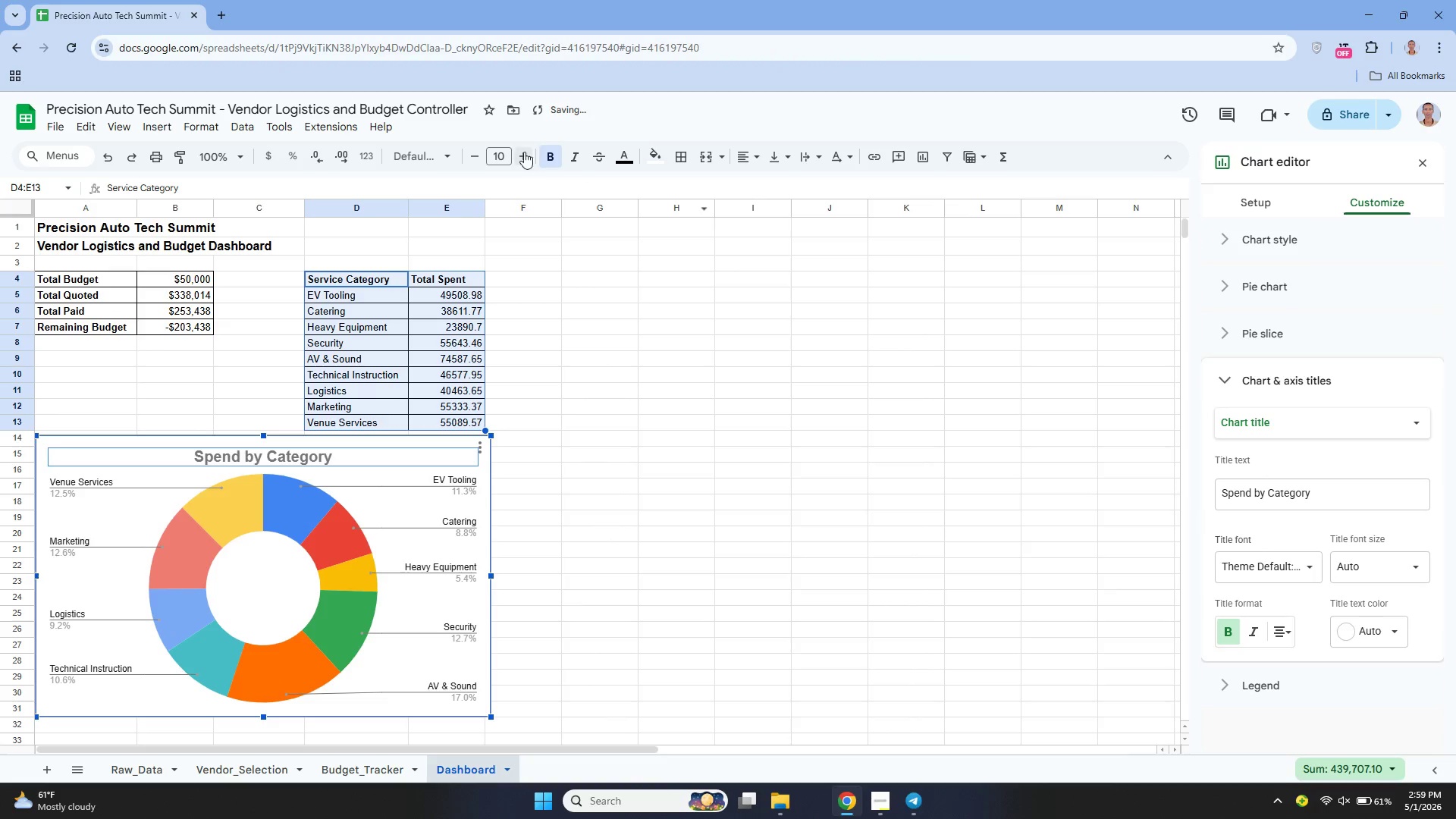 
left_click([519, 150])
 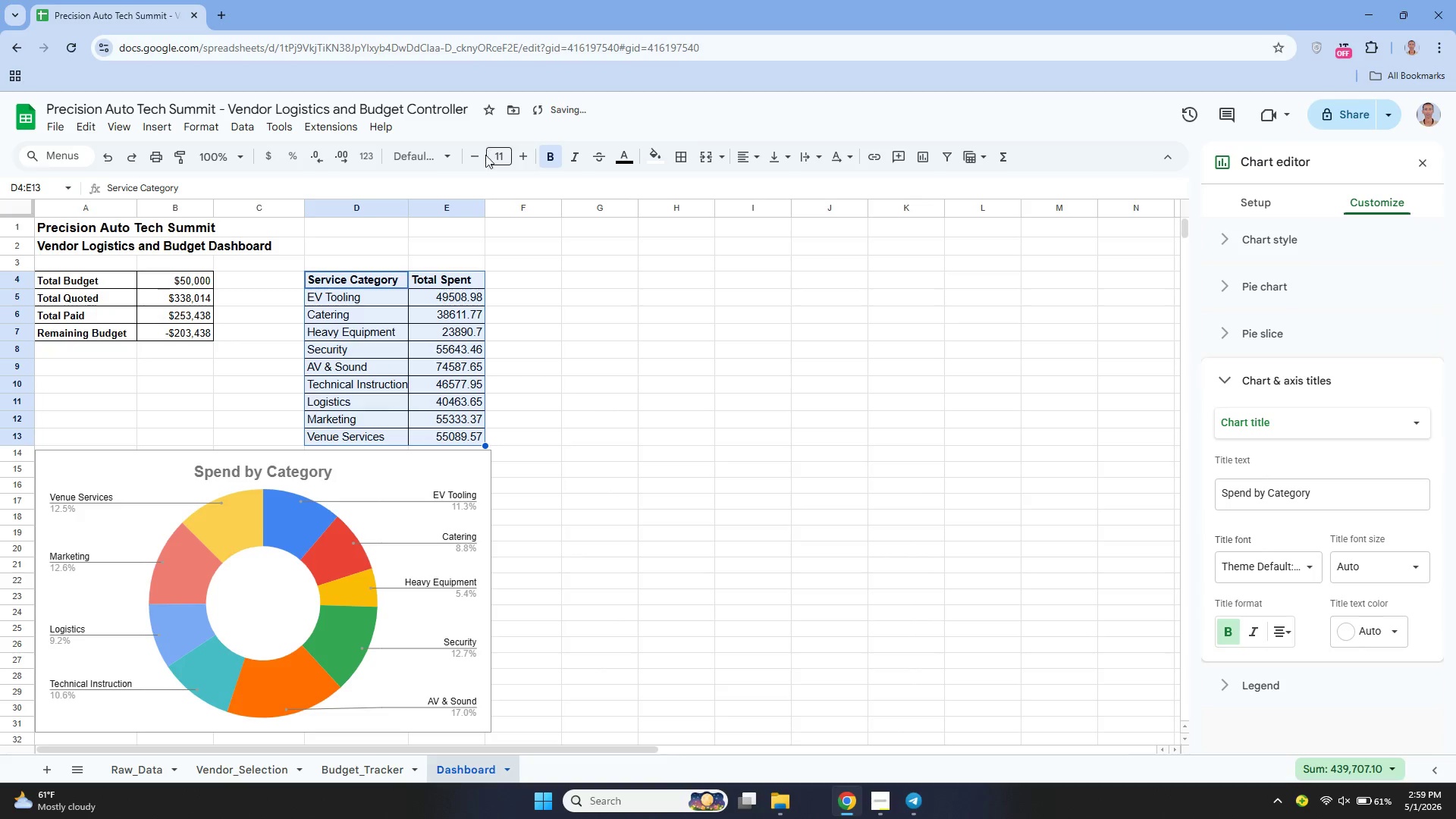 
left_click([475, 155])
 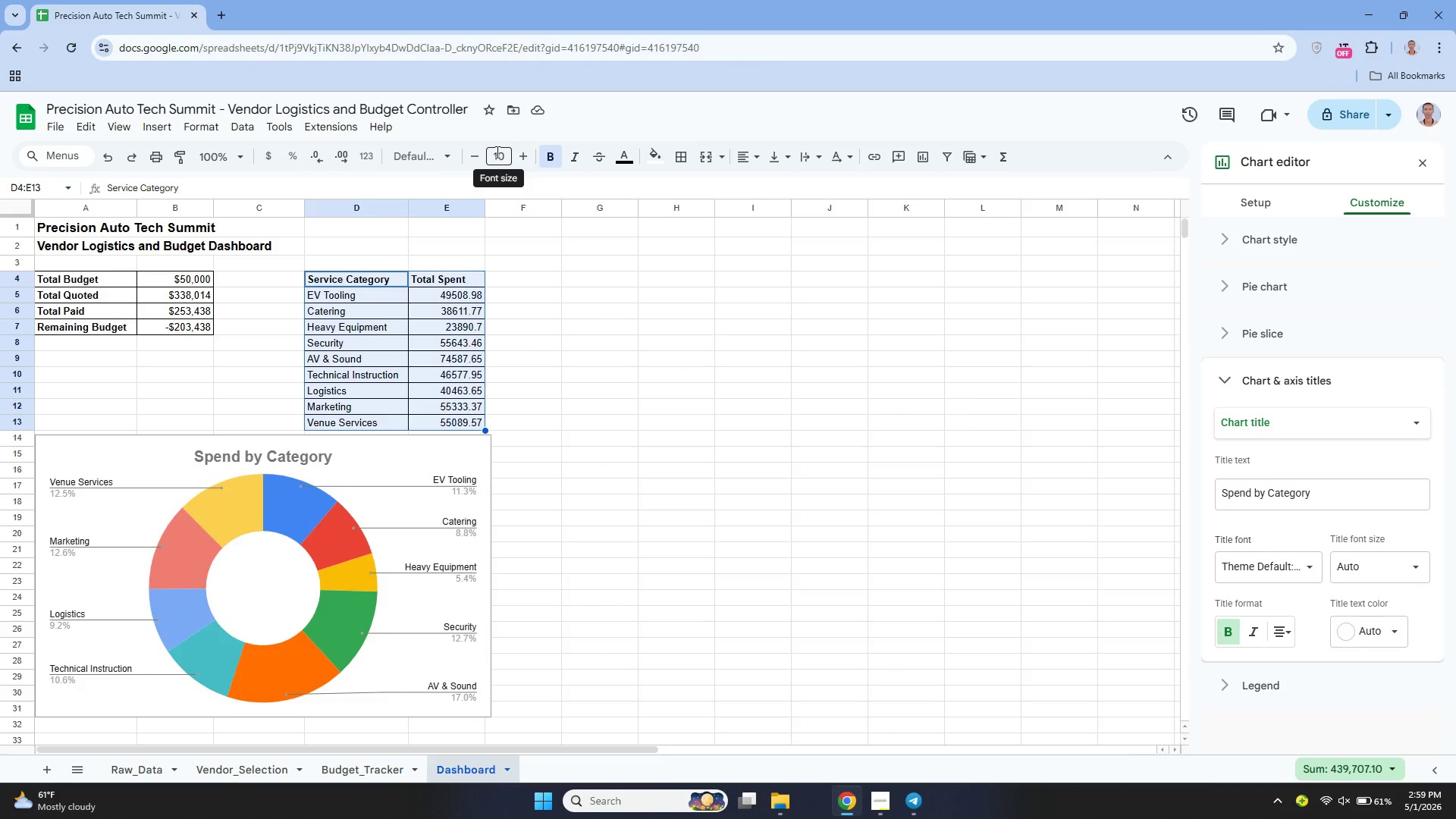 
wait(12.67)
 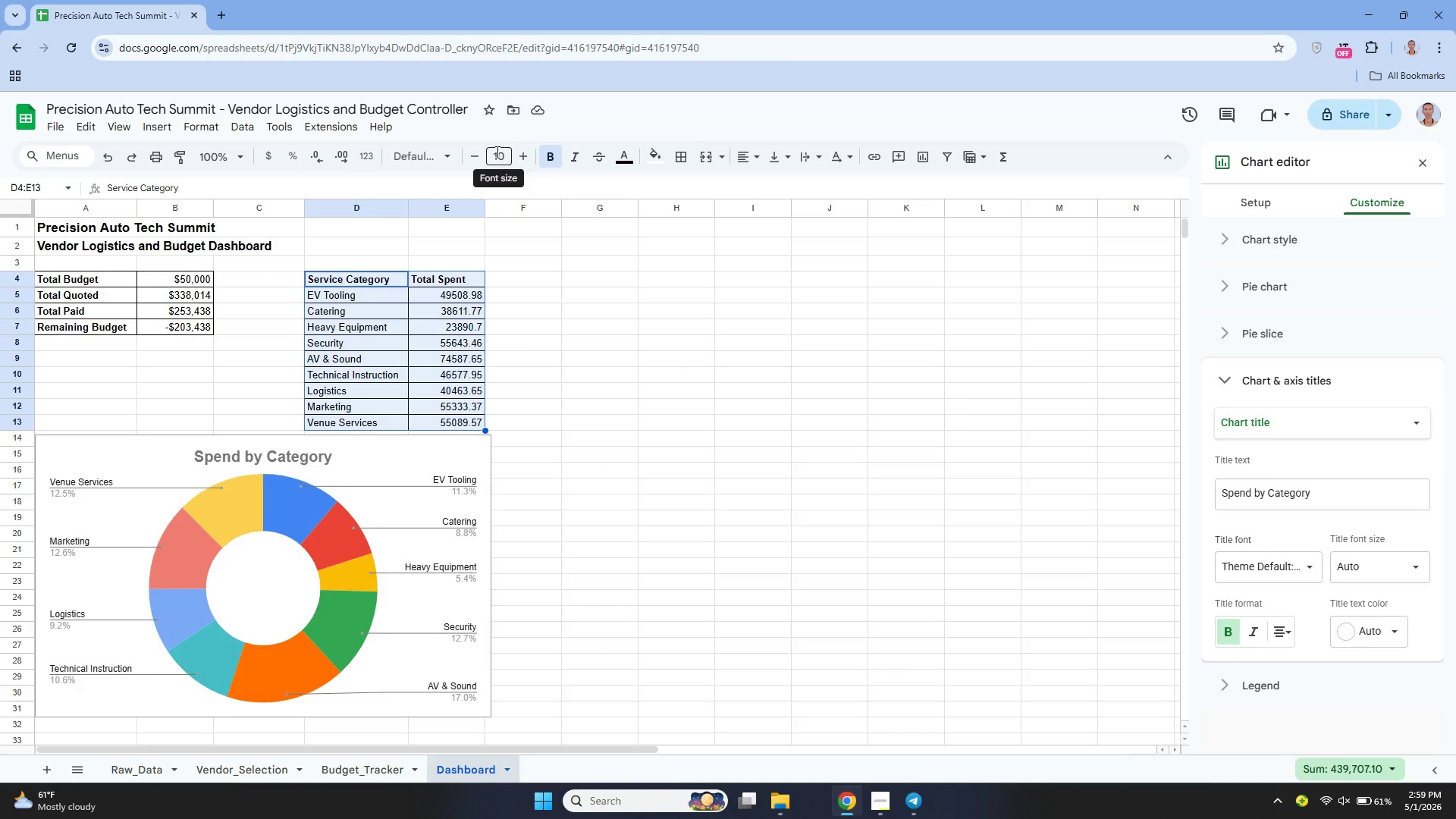 
left_click([311, 453])
 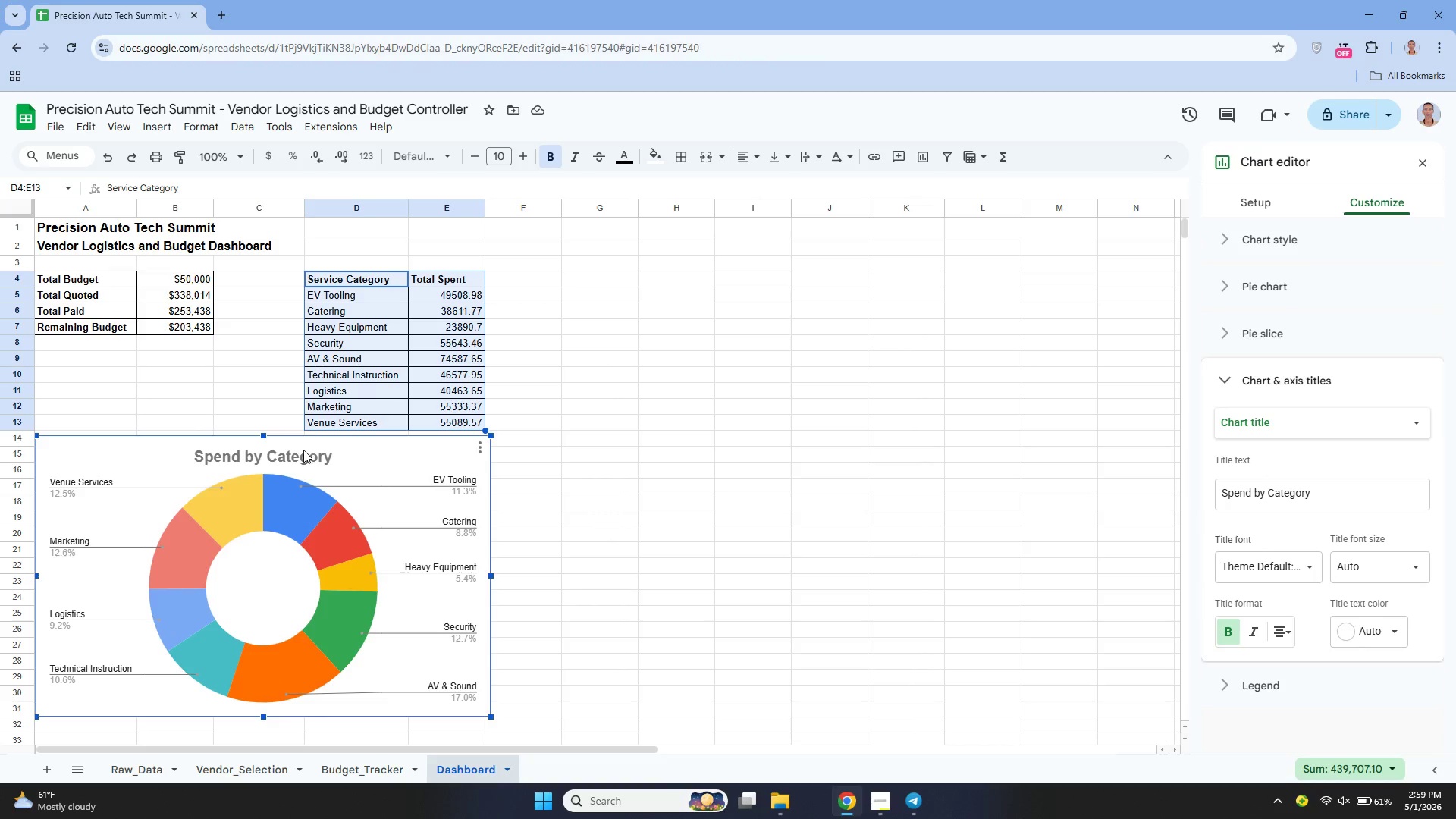 
left_click([298, 452])
 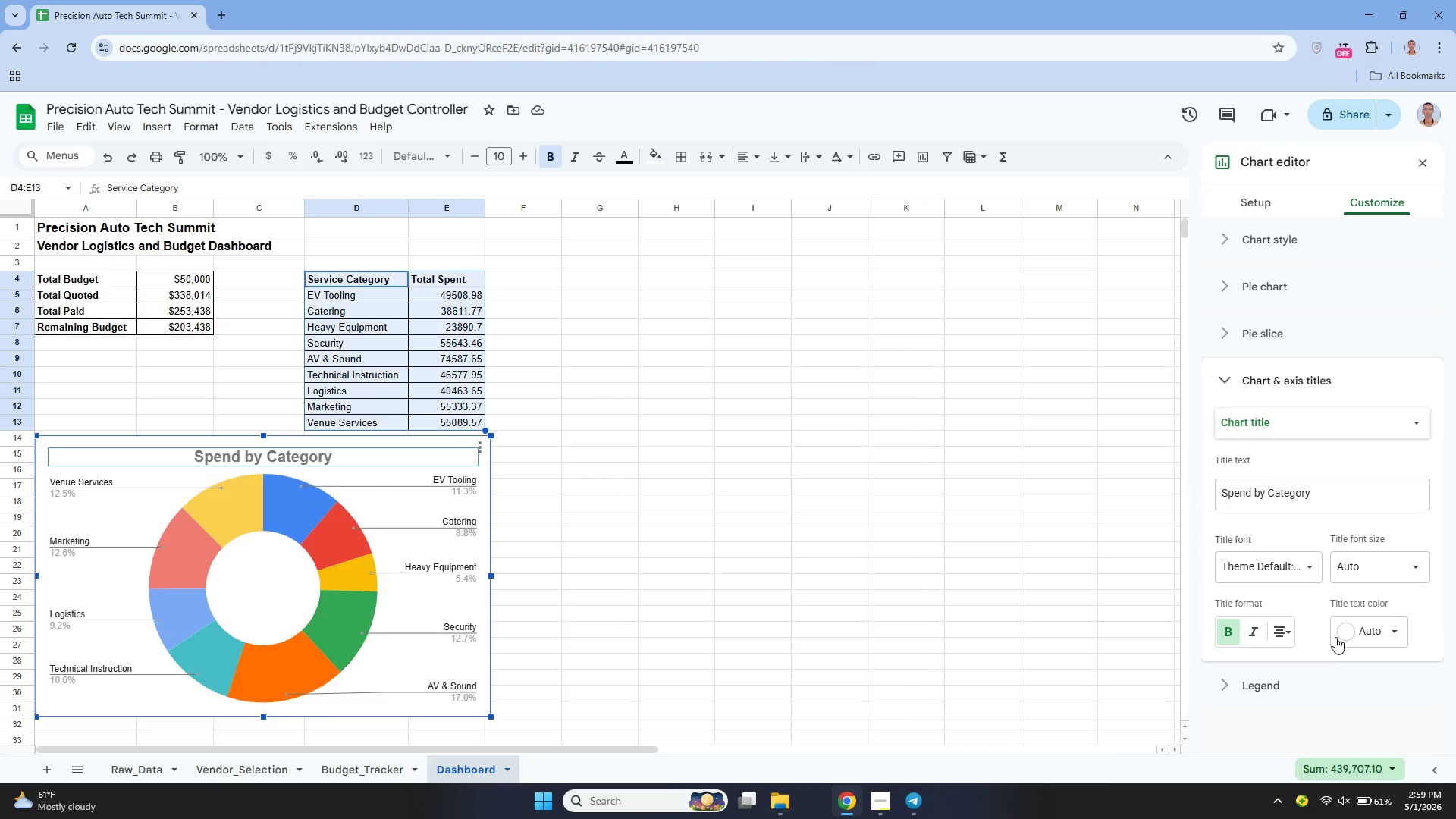 
left_click([1363, 636])
 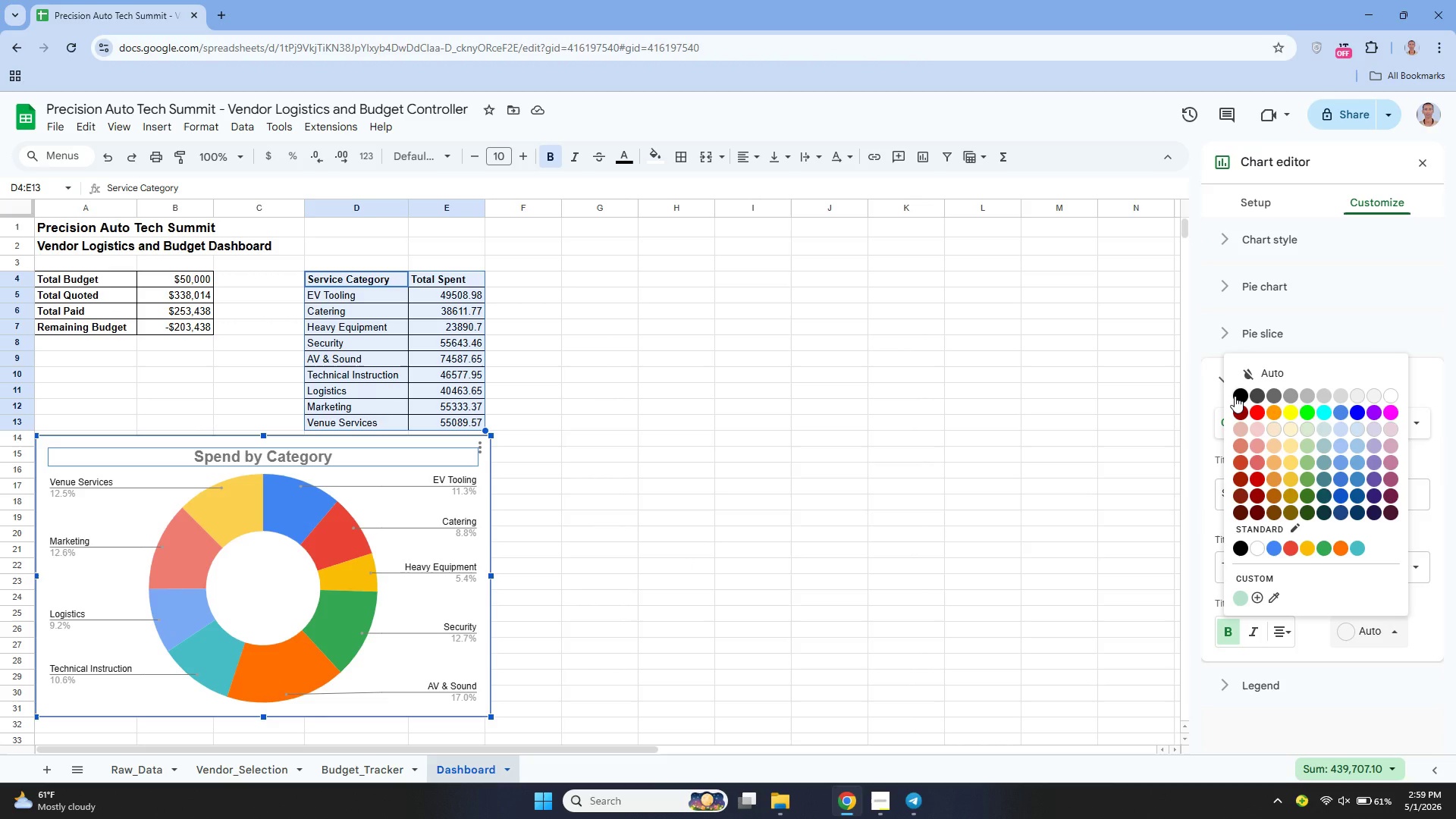 
left_click([1235, 396])
 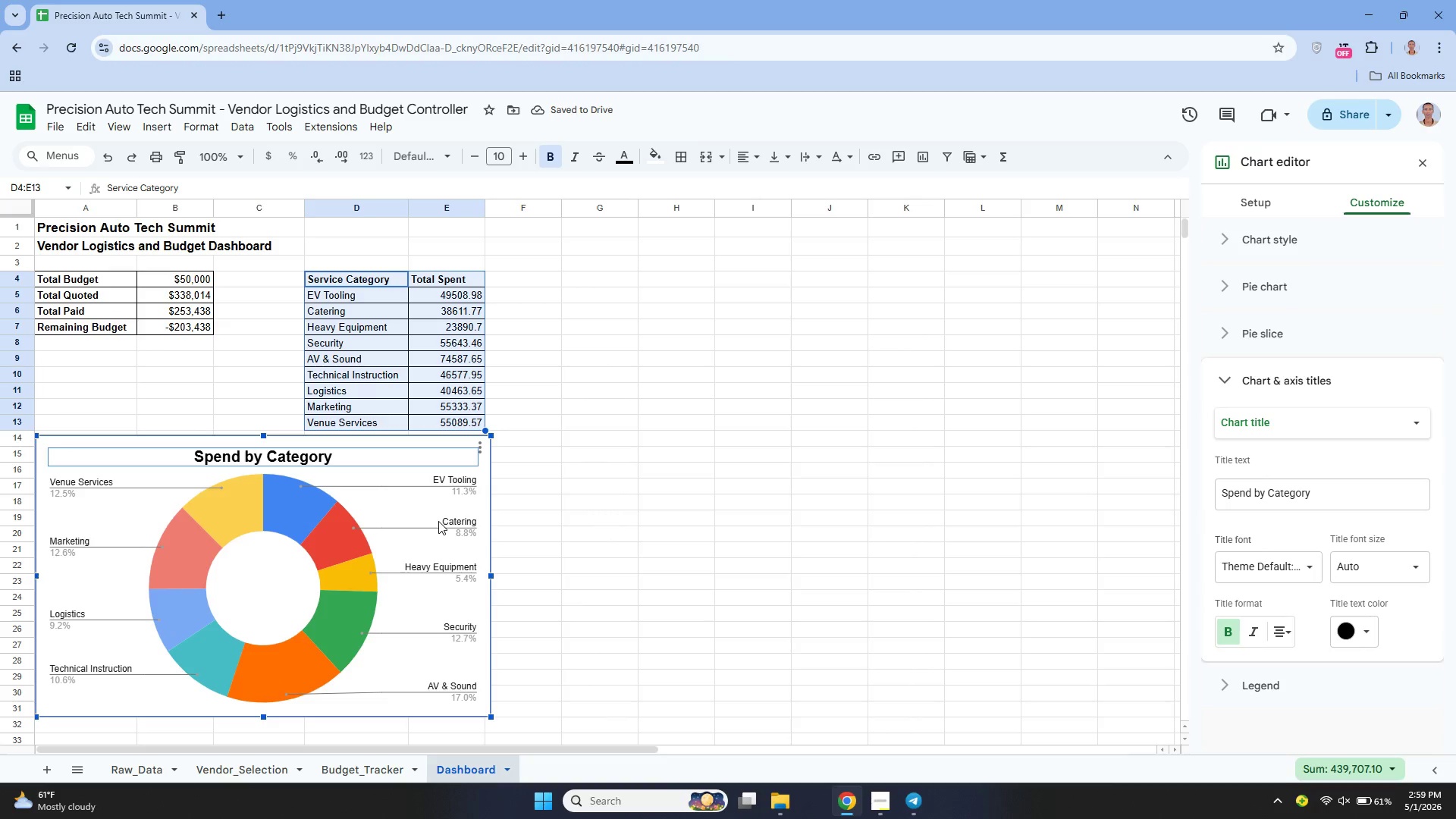 
wait(8.25)
 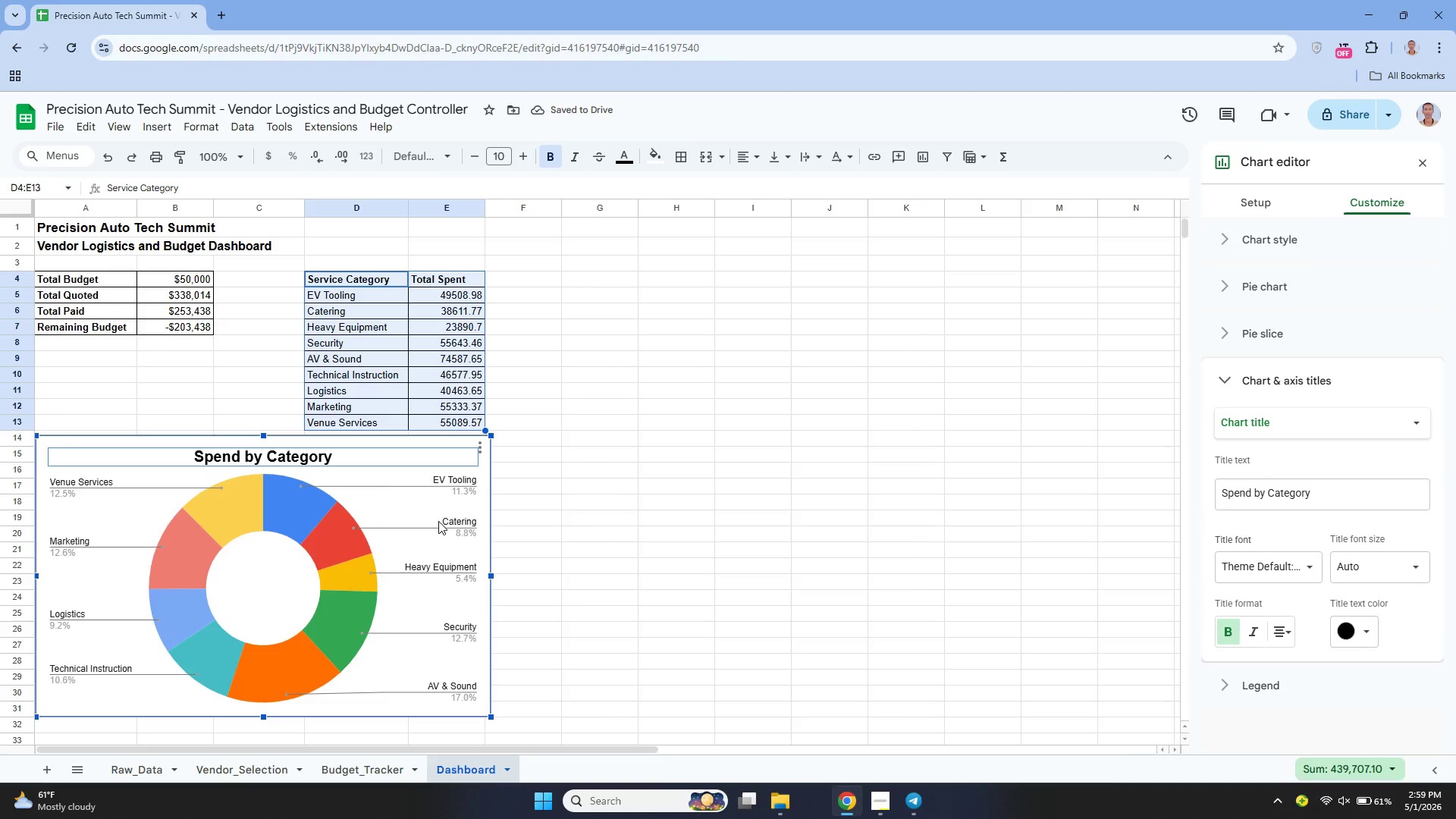 
left_click_drag(start_coordinate=[491, 435], to_coordinate=[485, 437])
 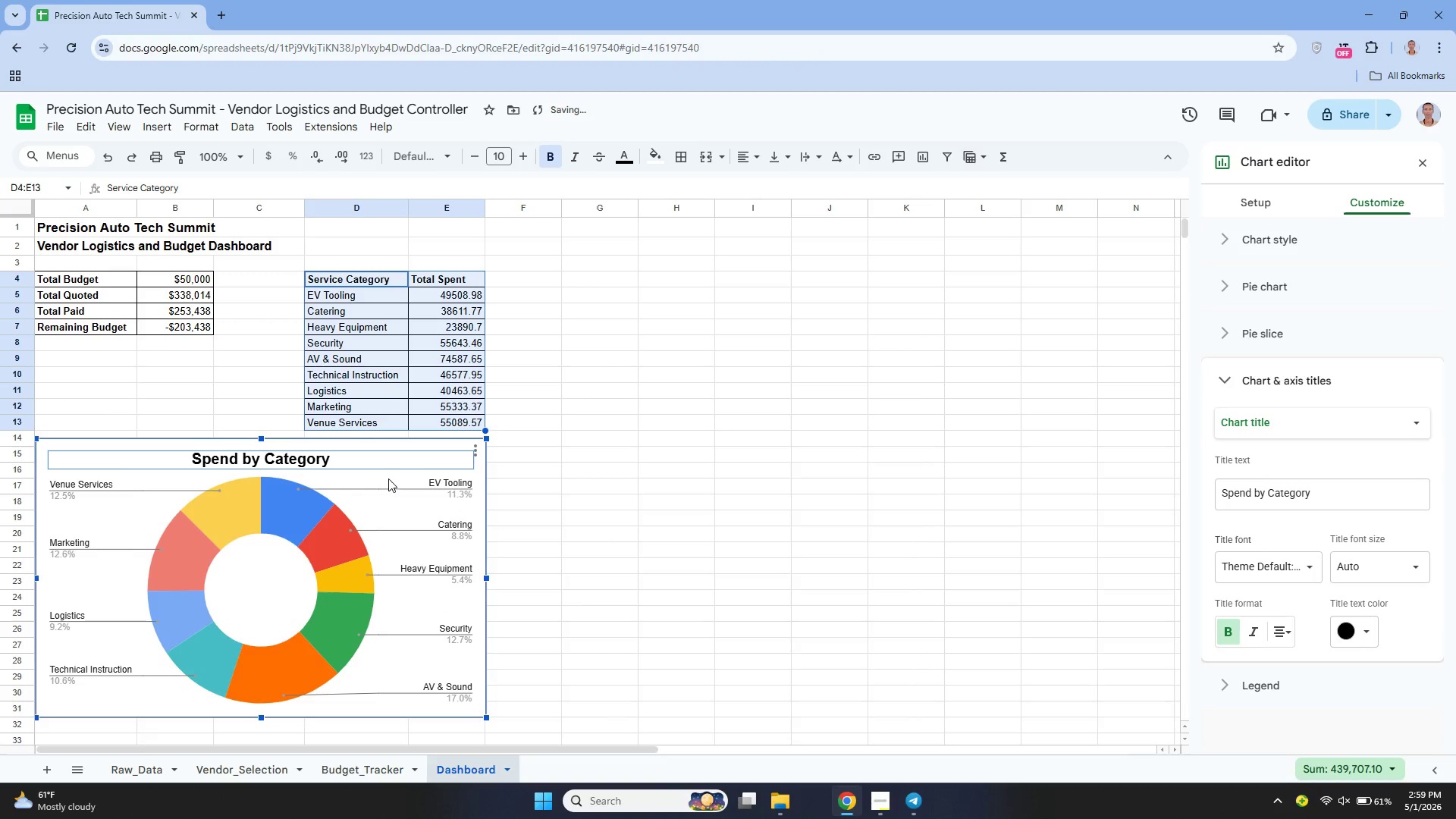 
left_click_drag(start_coordinate=[388, 478], to_coordinate=[388, 469])
 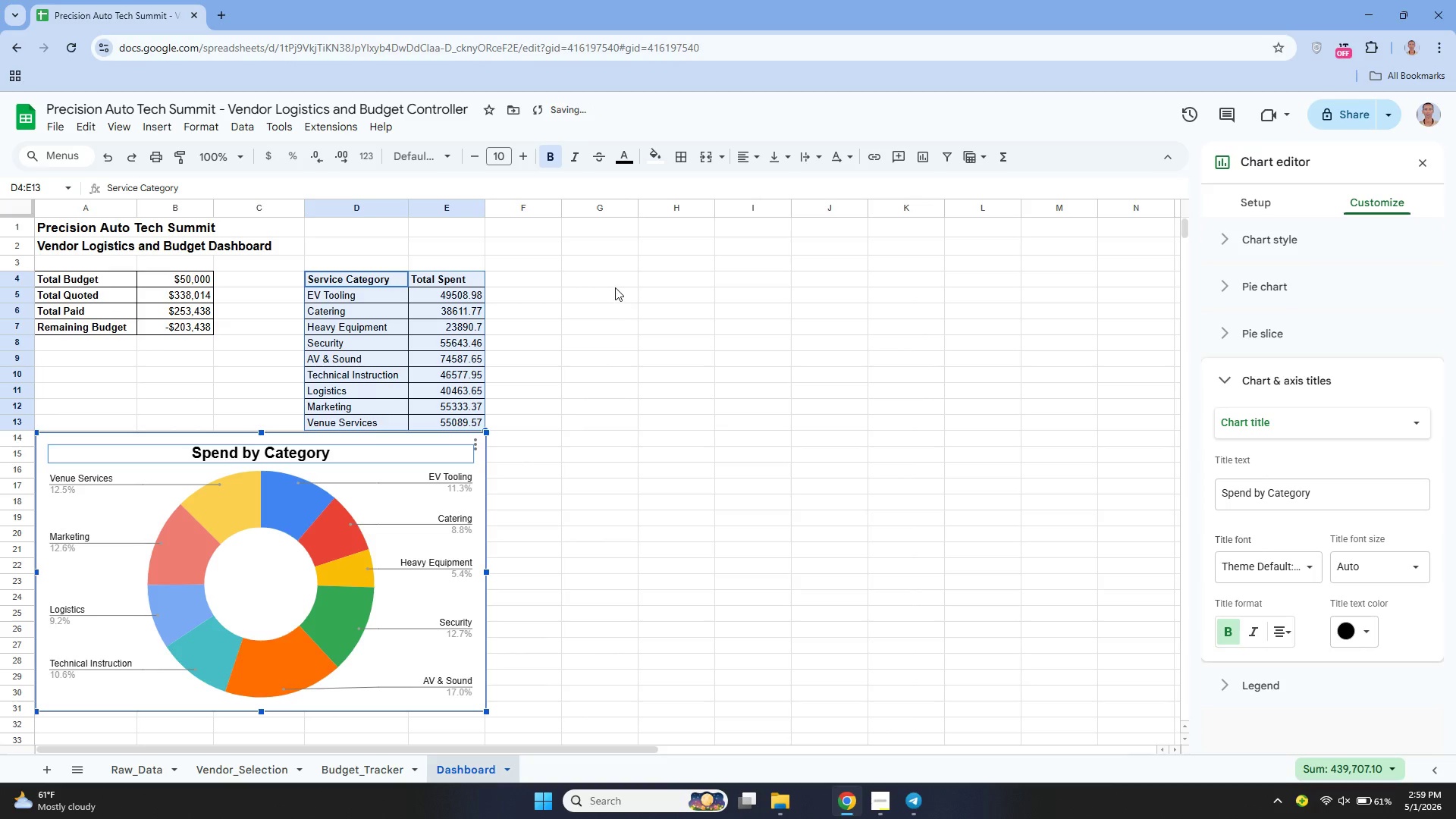 
left_click([615, 287])
 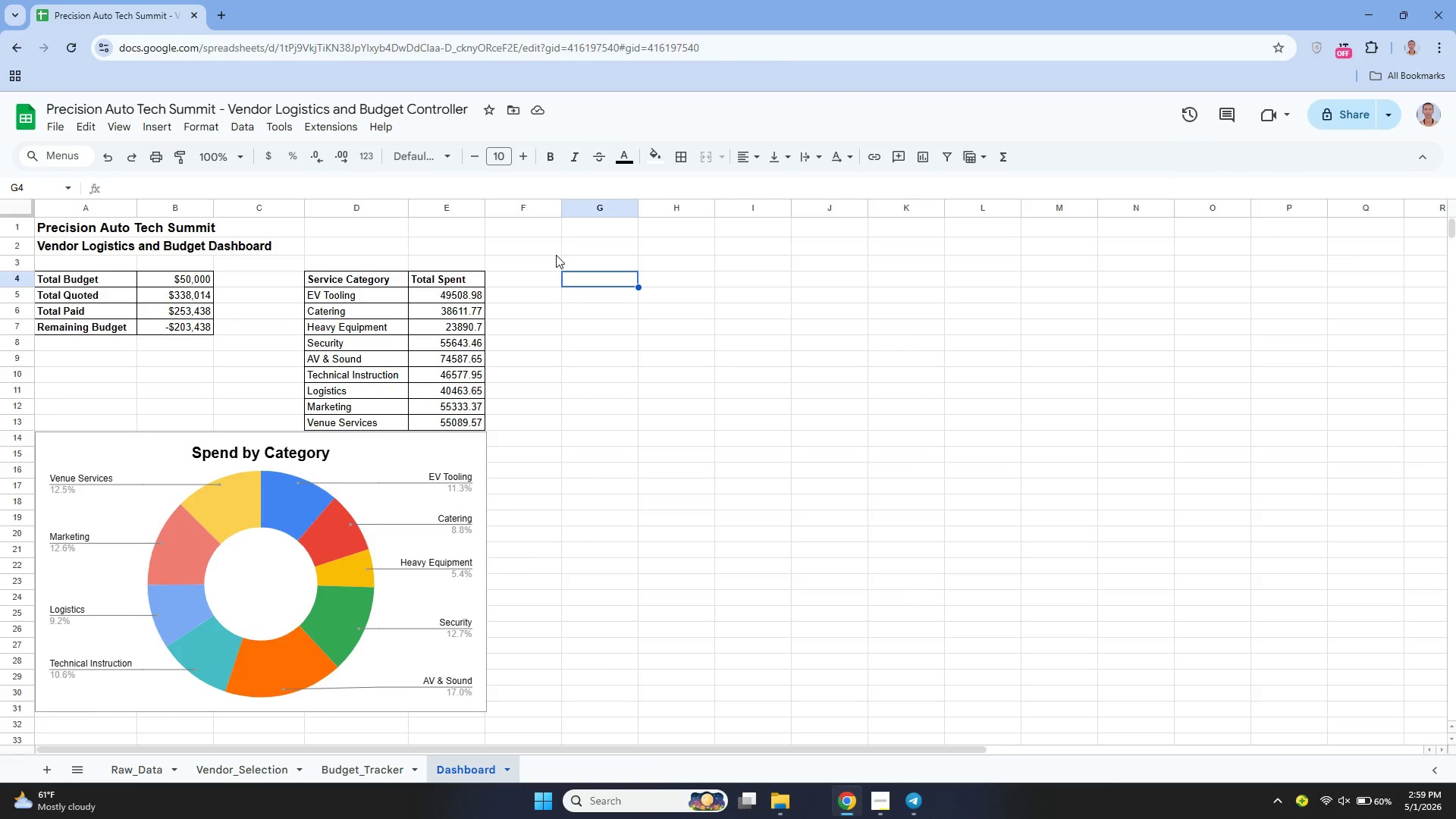 
wait(17.2)
 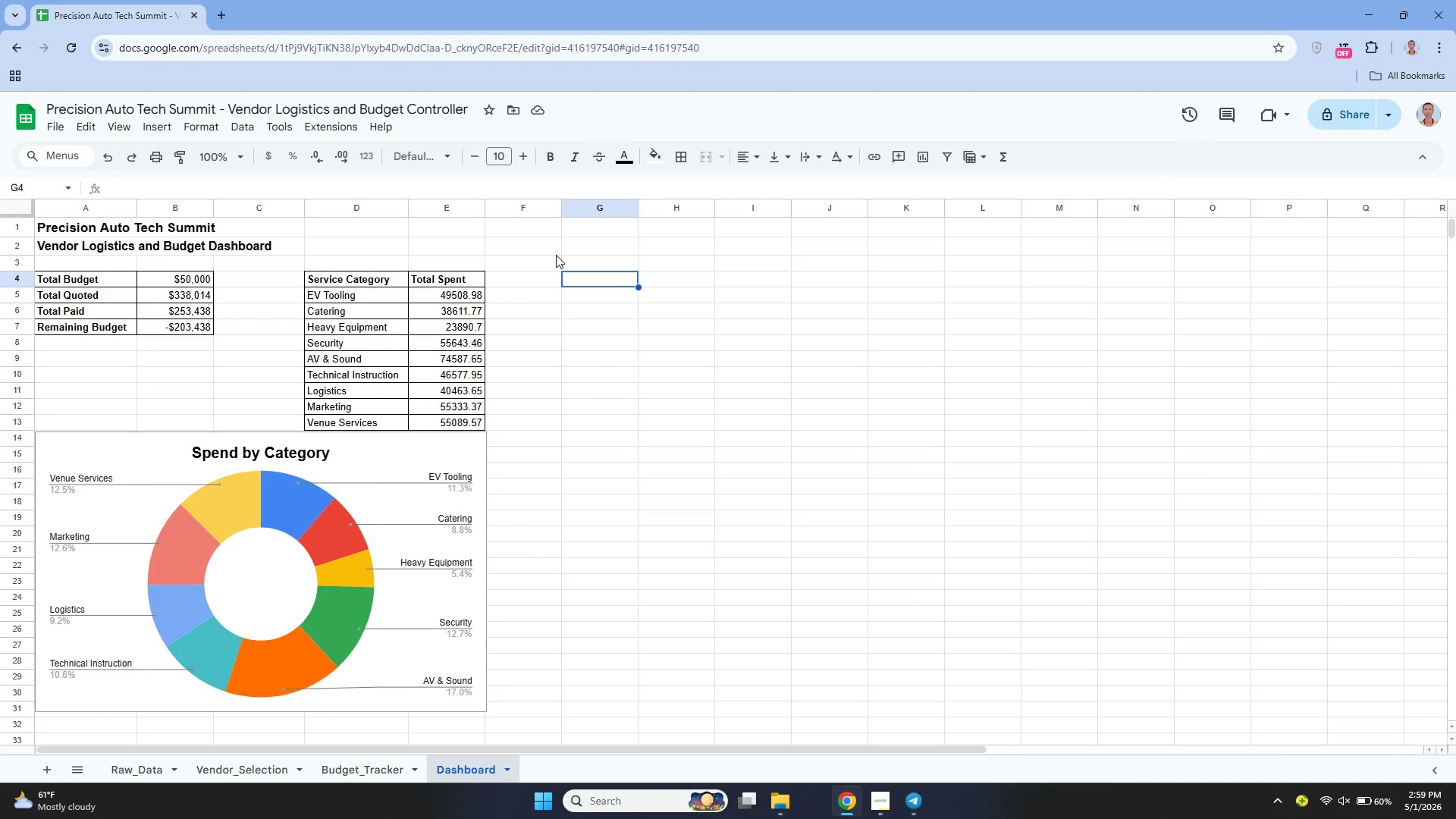 
type(Budget Utilization)
 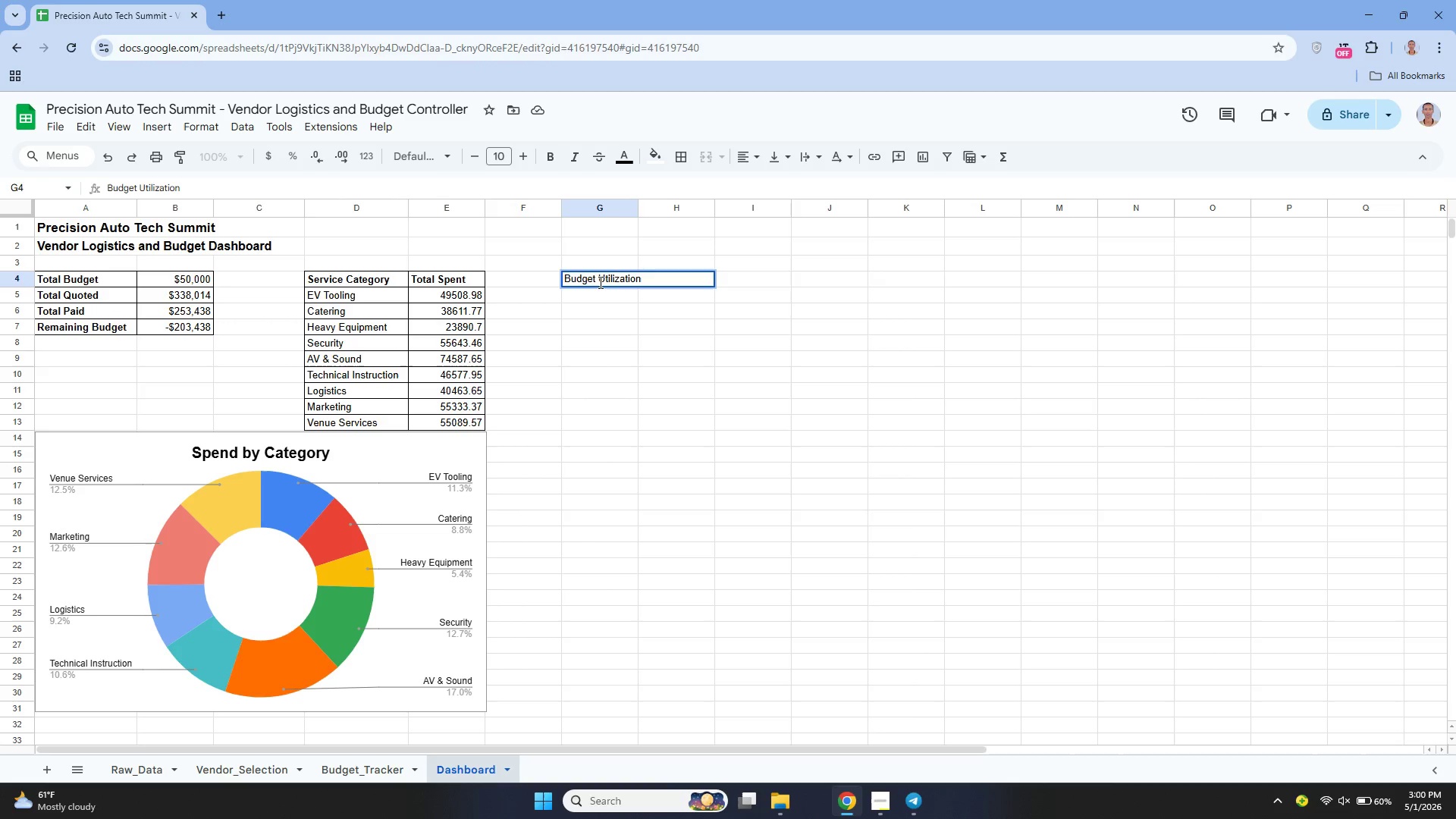 
key(Enter)
 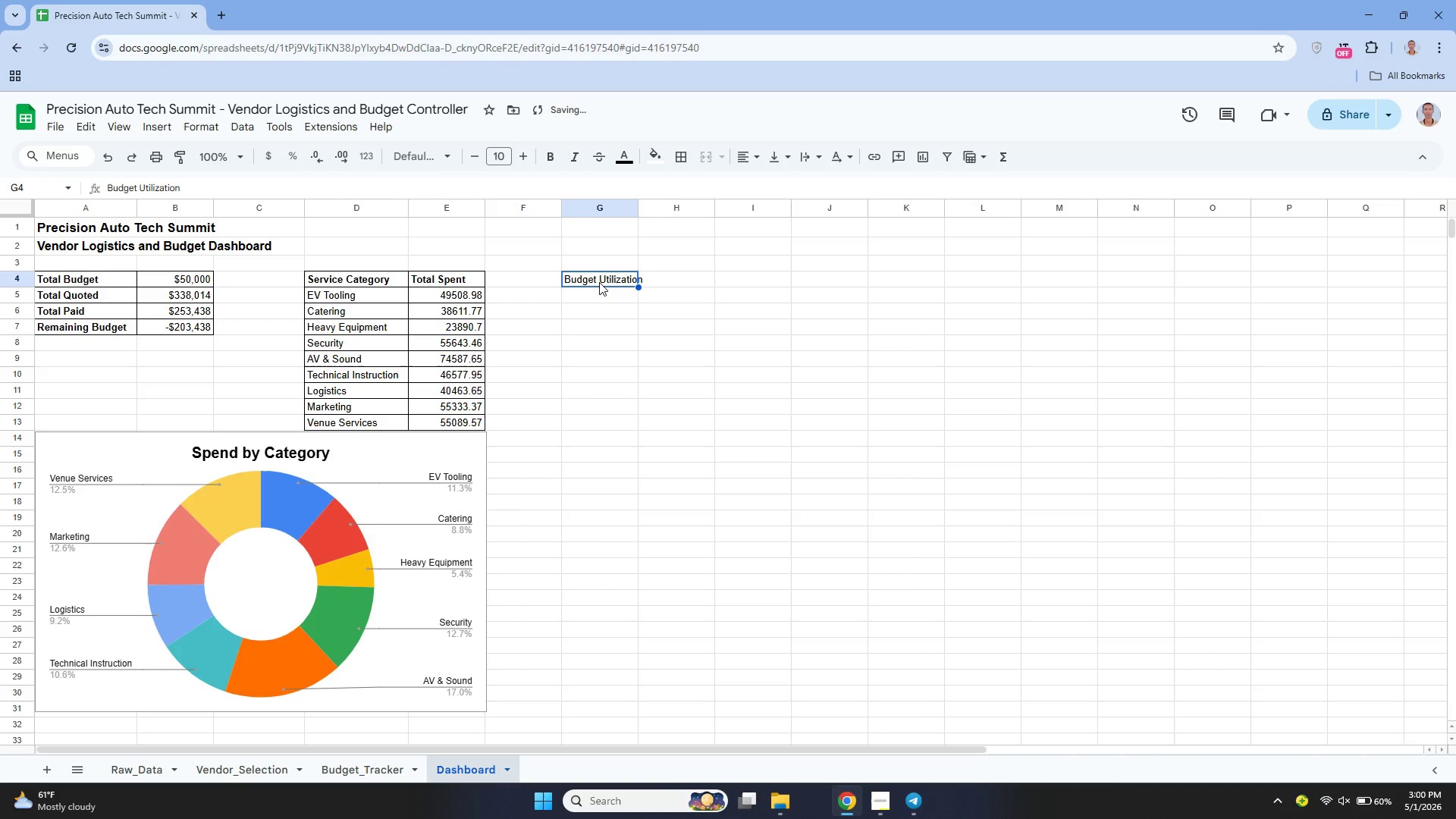 
key(ArrowUp)
 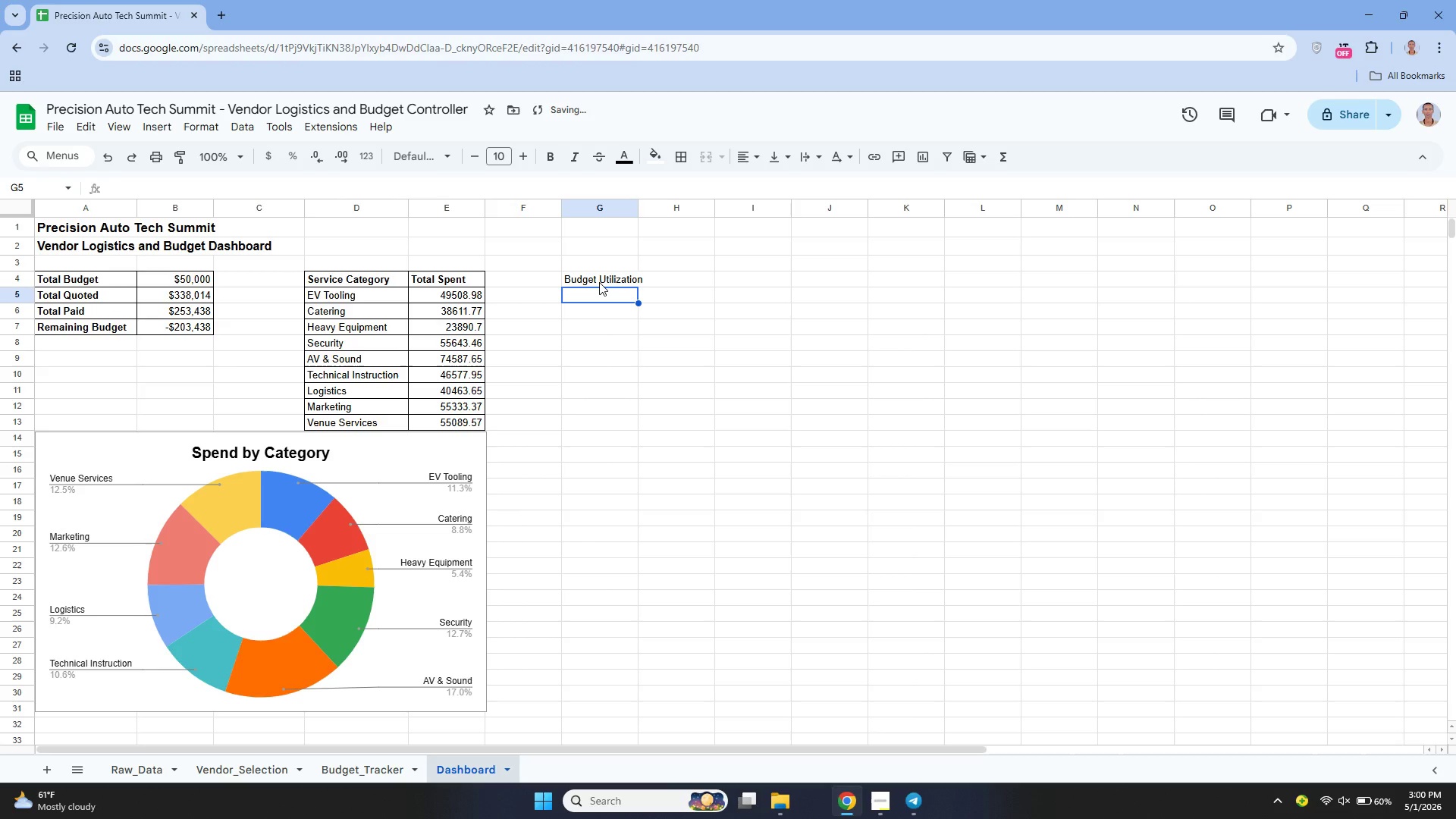 
key(ArrowDown)
 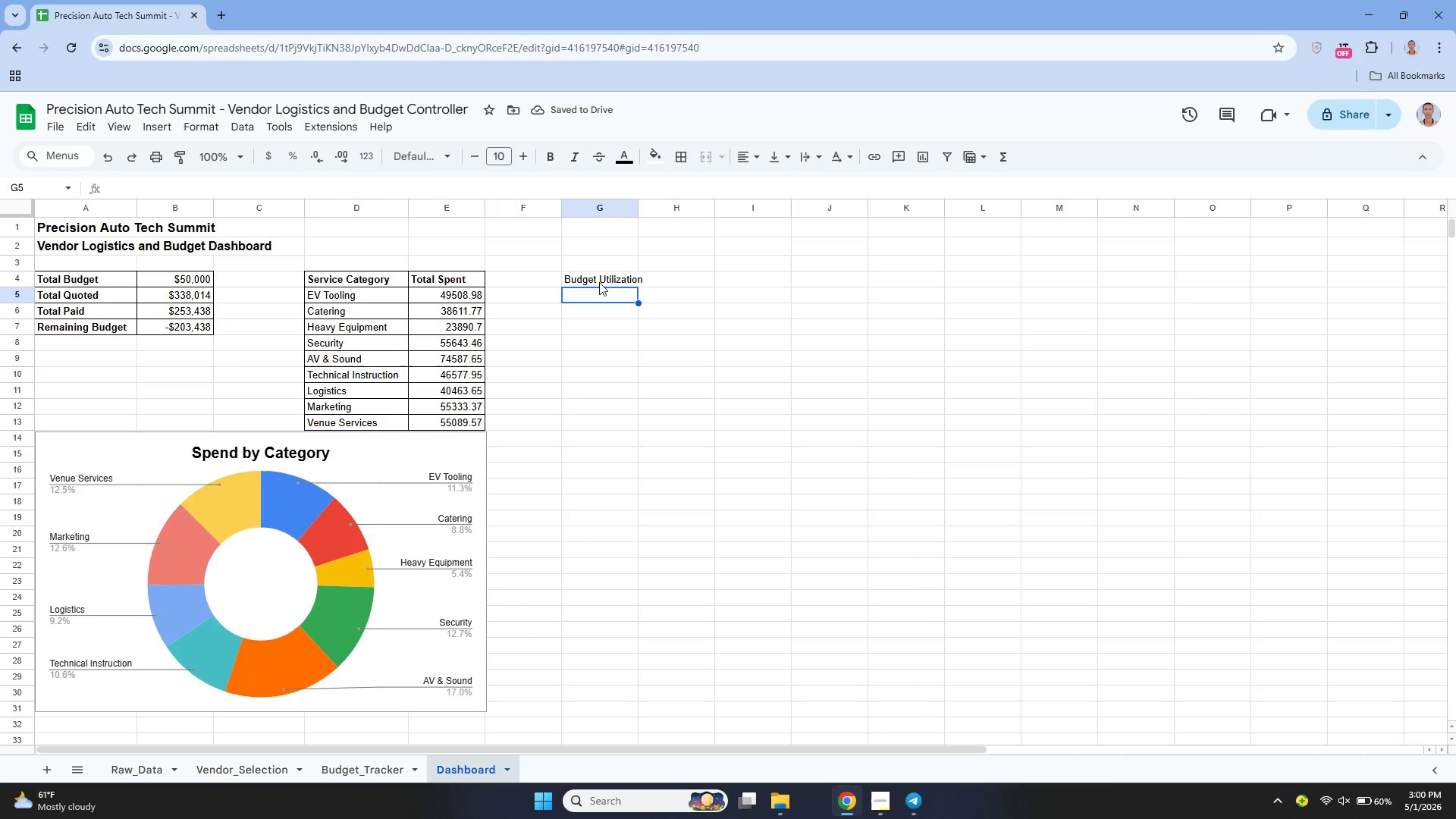 
key(Enter)
 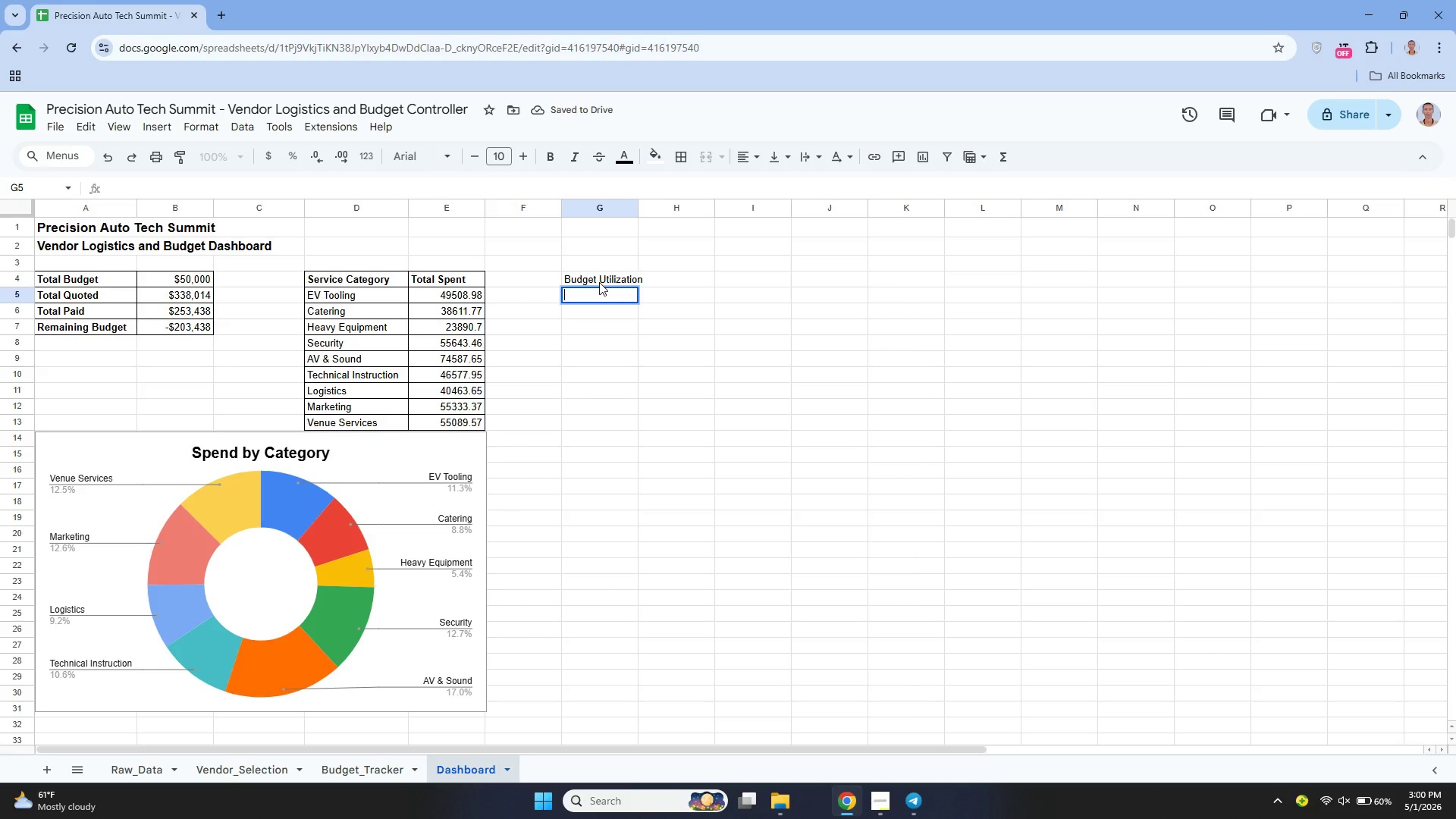 
type(Used:)
key(Tab)
 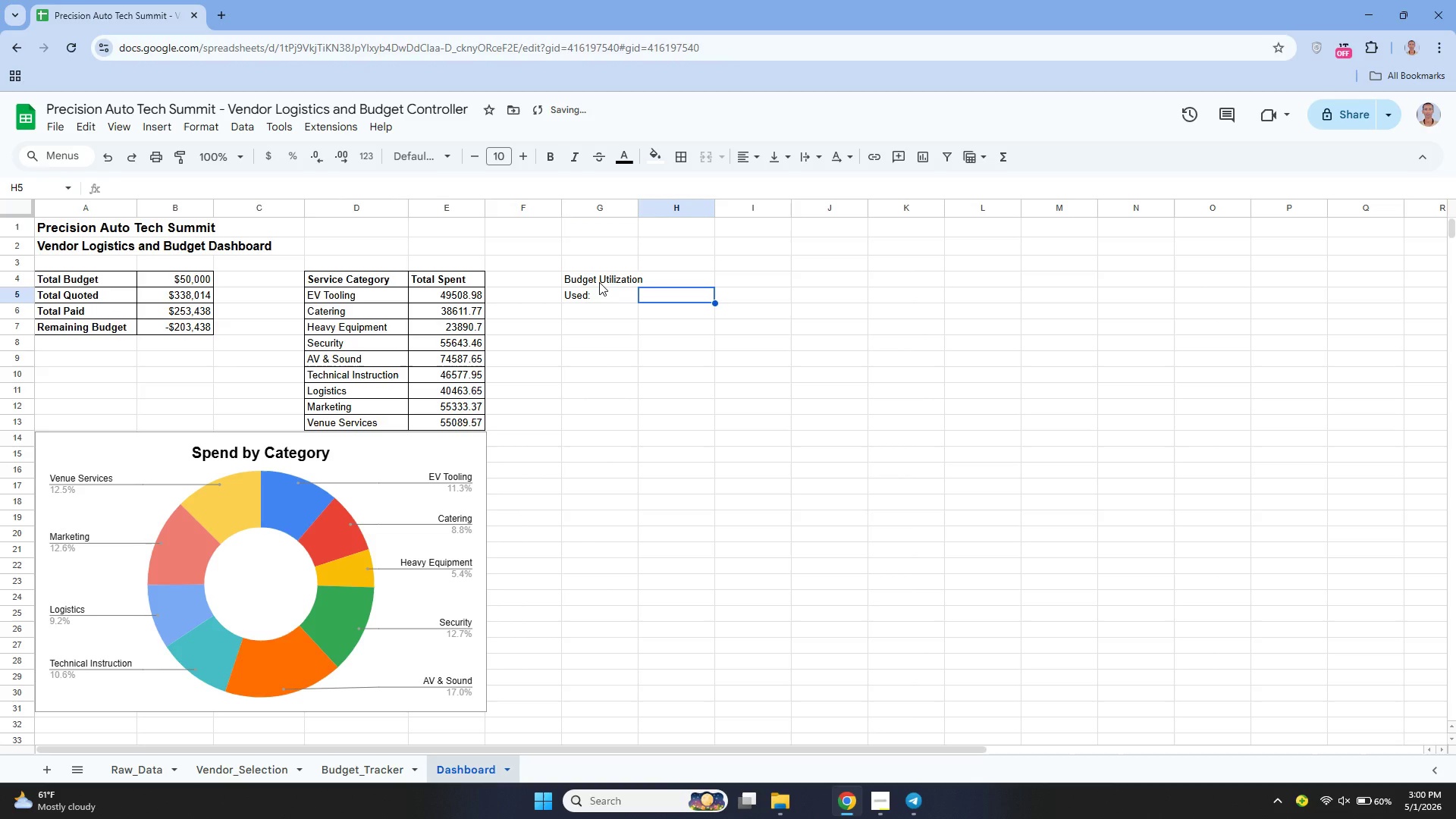 
wait(9.16)
 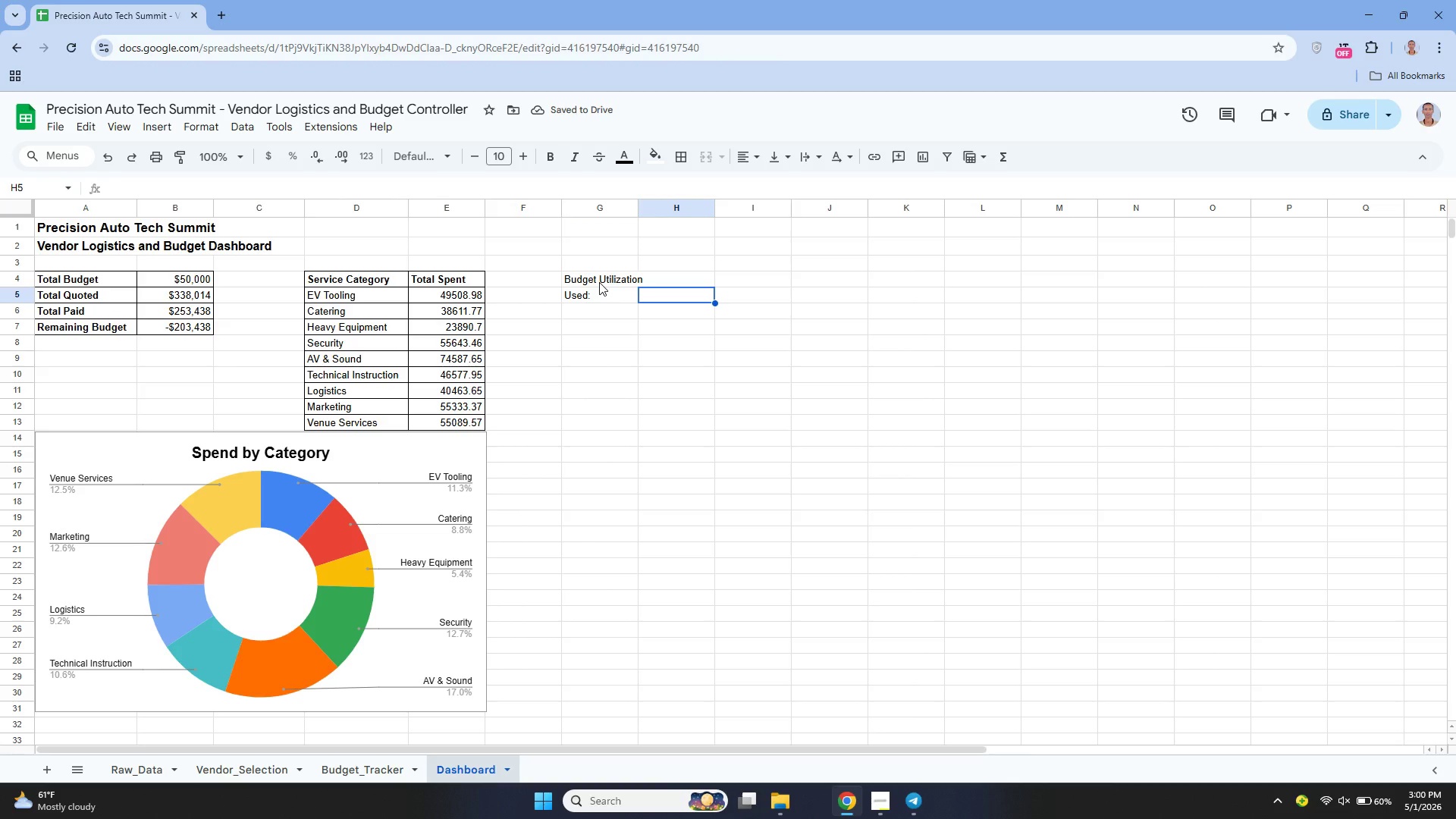 
type(=1- (bUDGET)
key(Backspace)
key(Backspace)
key(Backspace)
key(Backspace)
key(Backspace)
key(Backspace)
type(budget_Tracker!B6 / Budget_Tracker!B@=2)
key(Backspace)
key(Backspace)
key(Backspace)
type(2))
 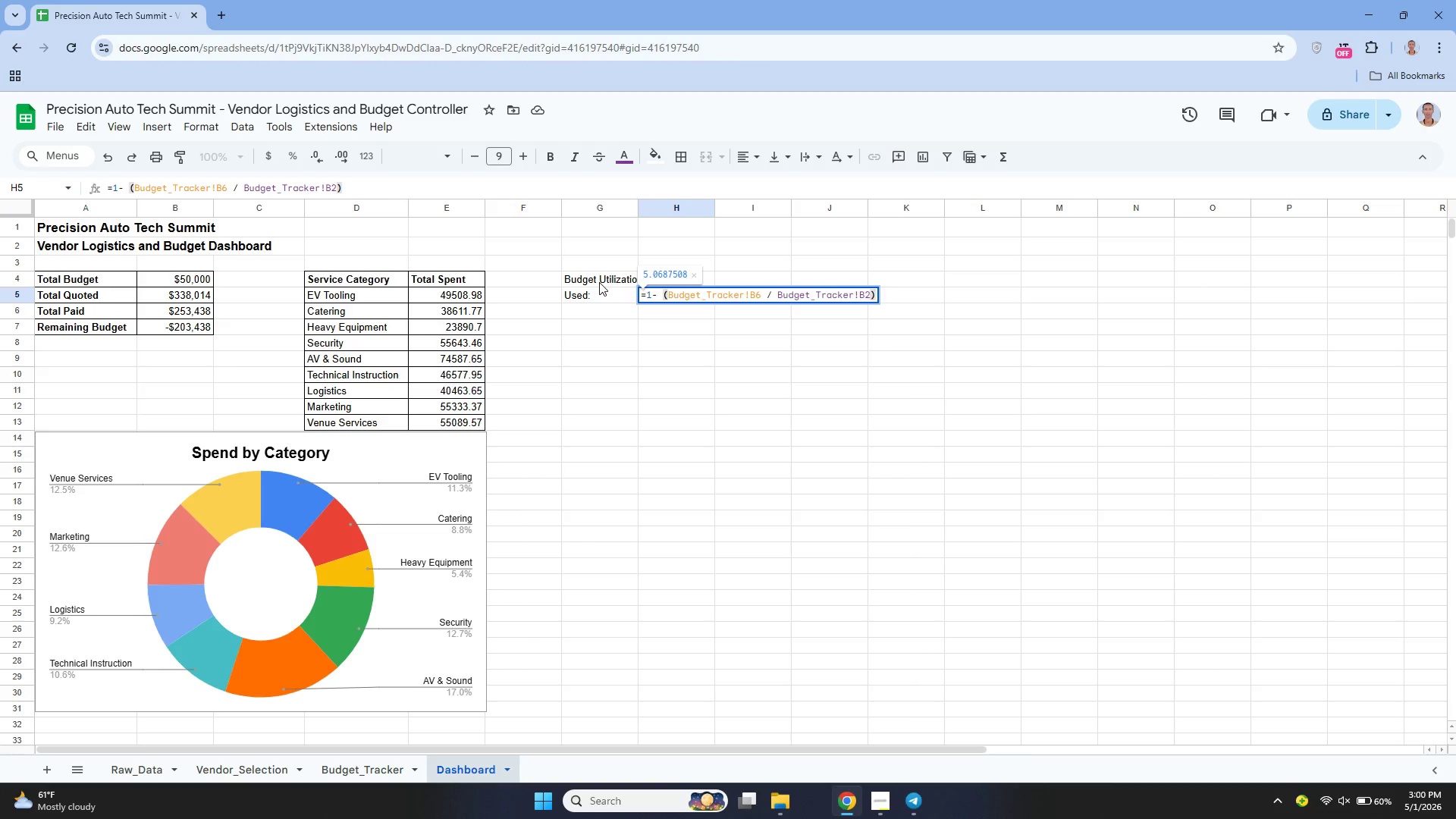 
wait(21.88)
 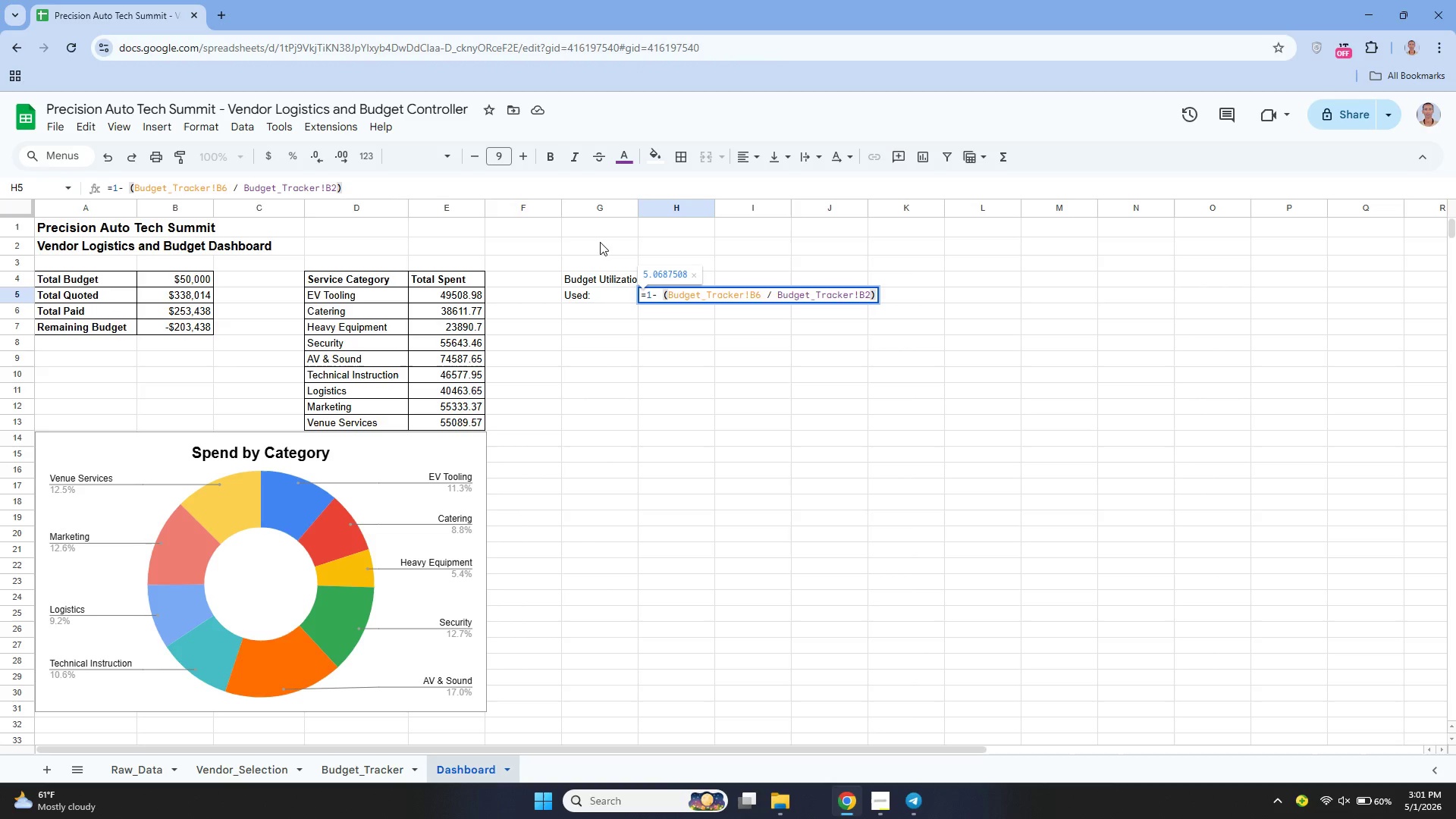 
key(Enter)
 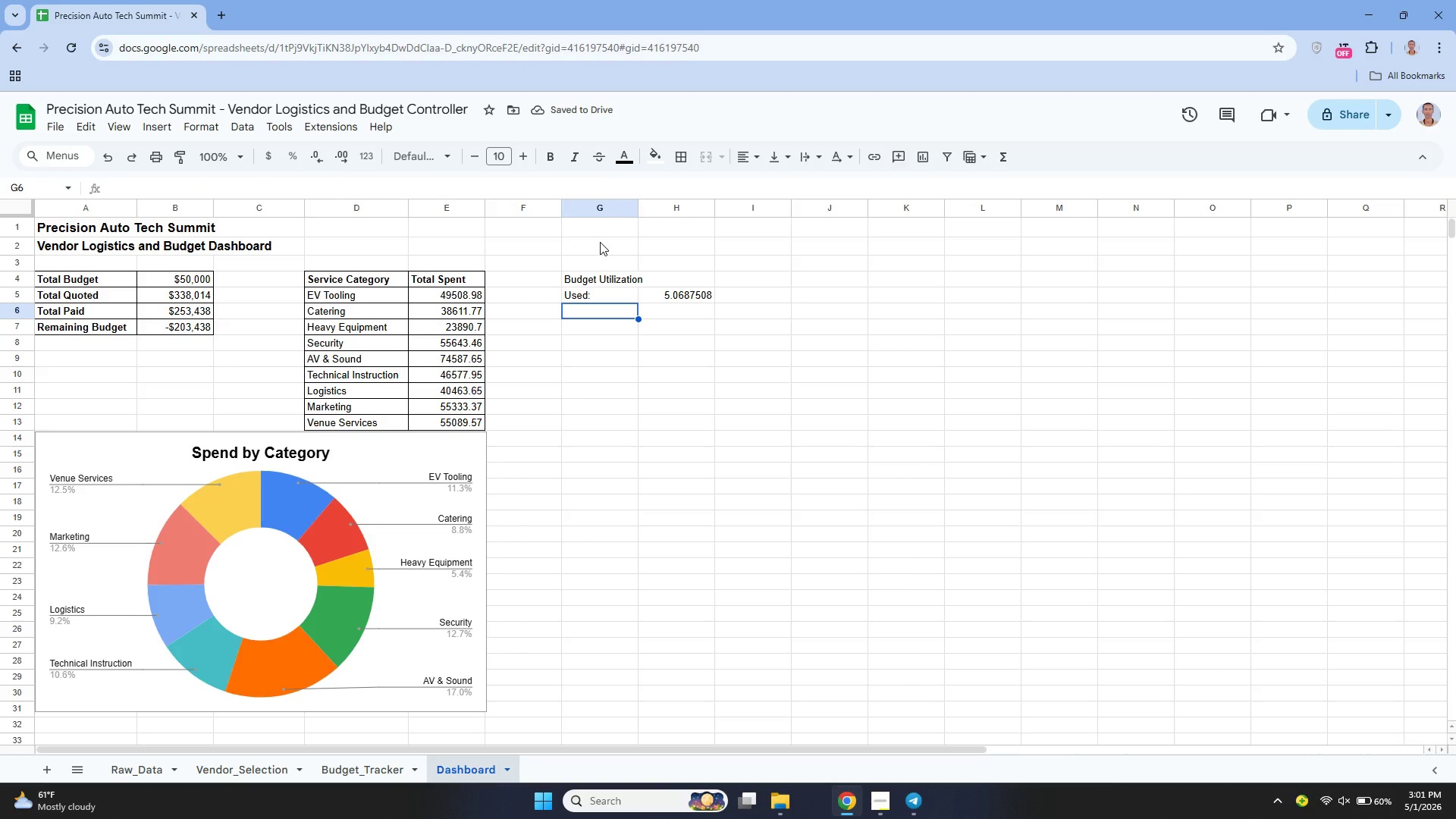 
key(ArrowDown)
 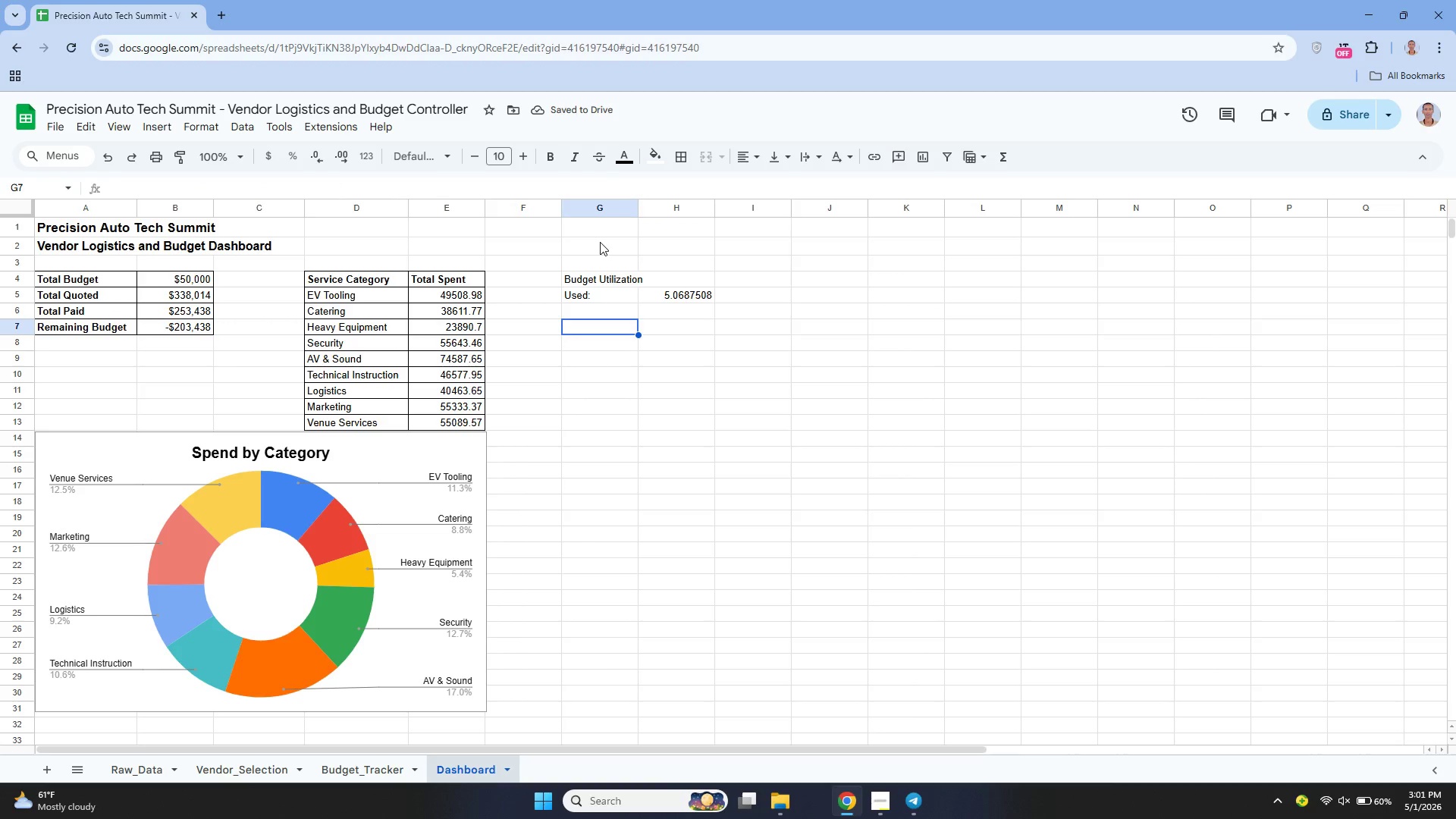 
key(ArrowUp)
 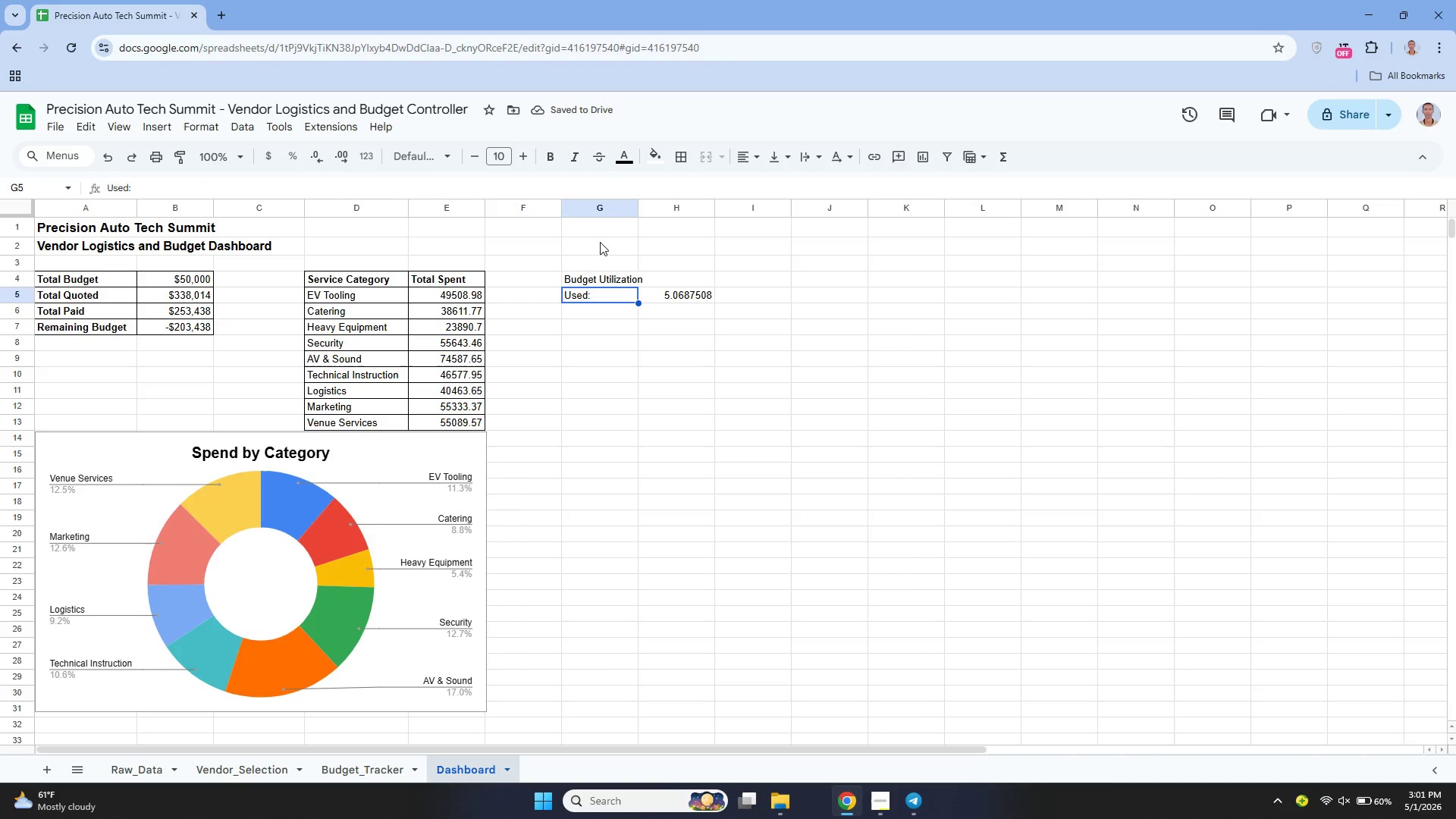 
key(ArrowUp)
 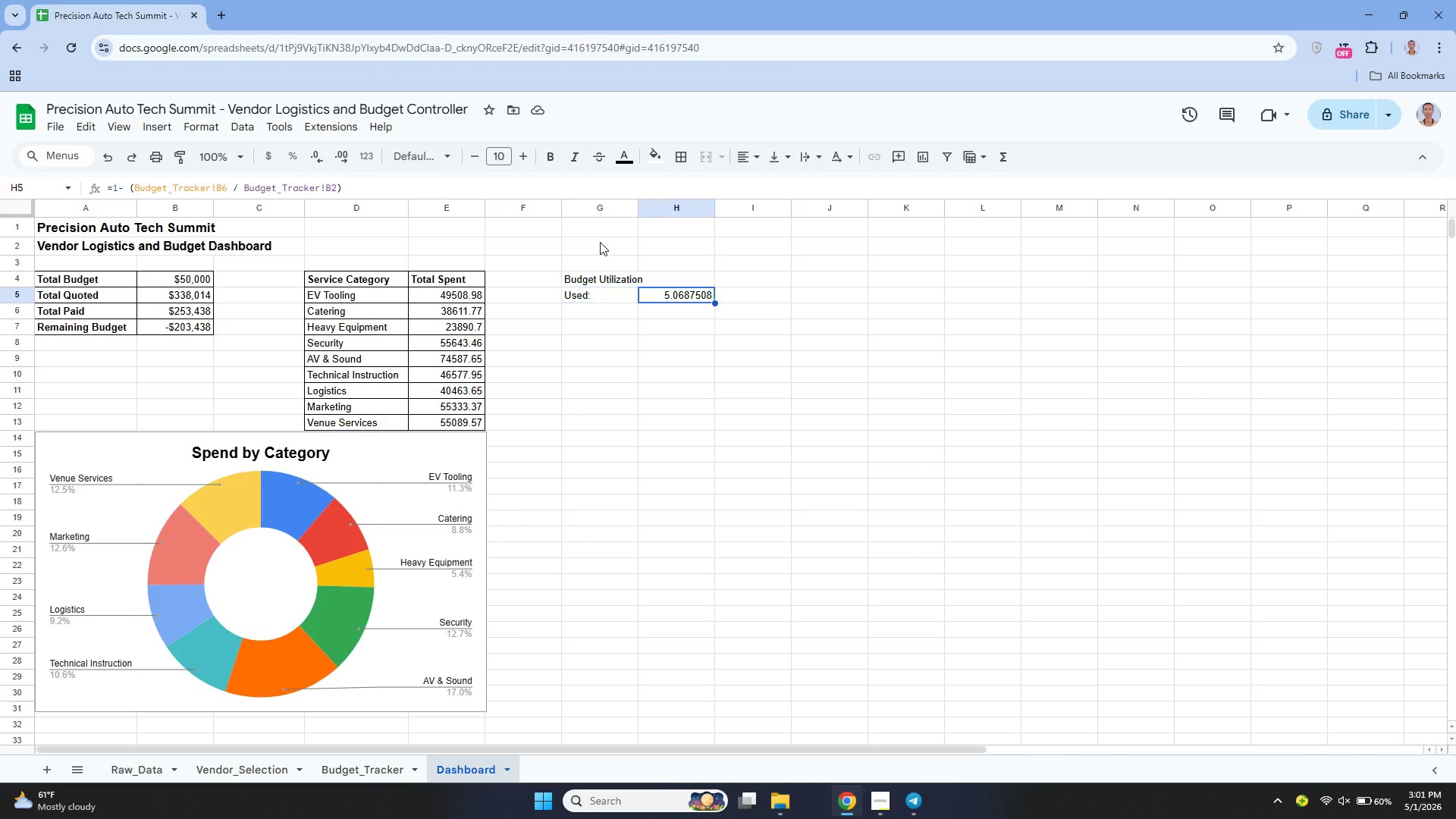 
key(ArrowRight)
 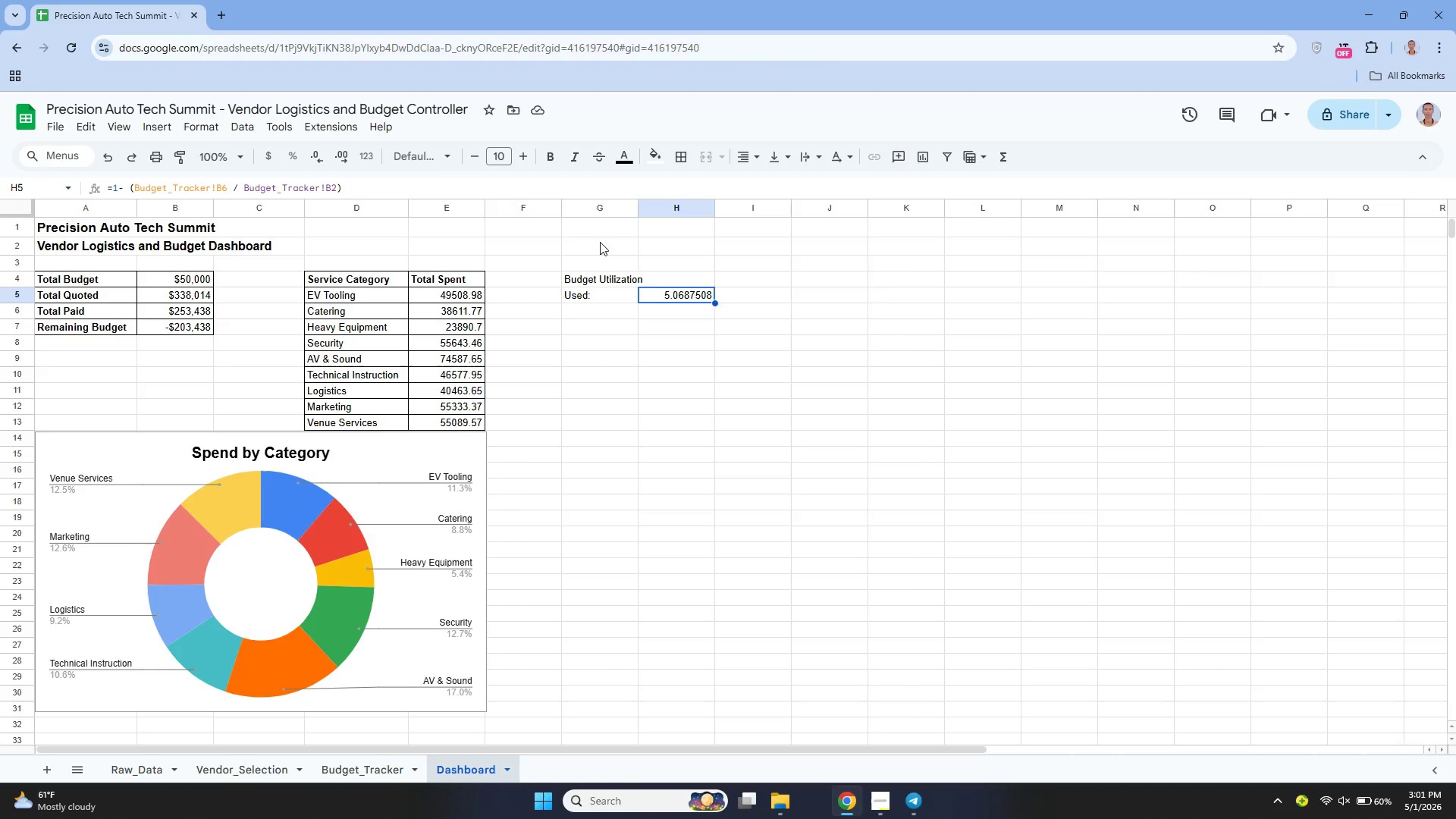 
key(Enter)
 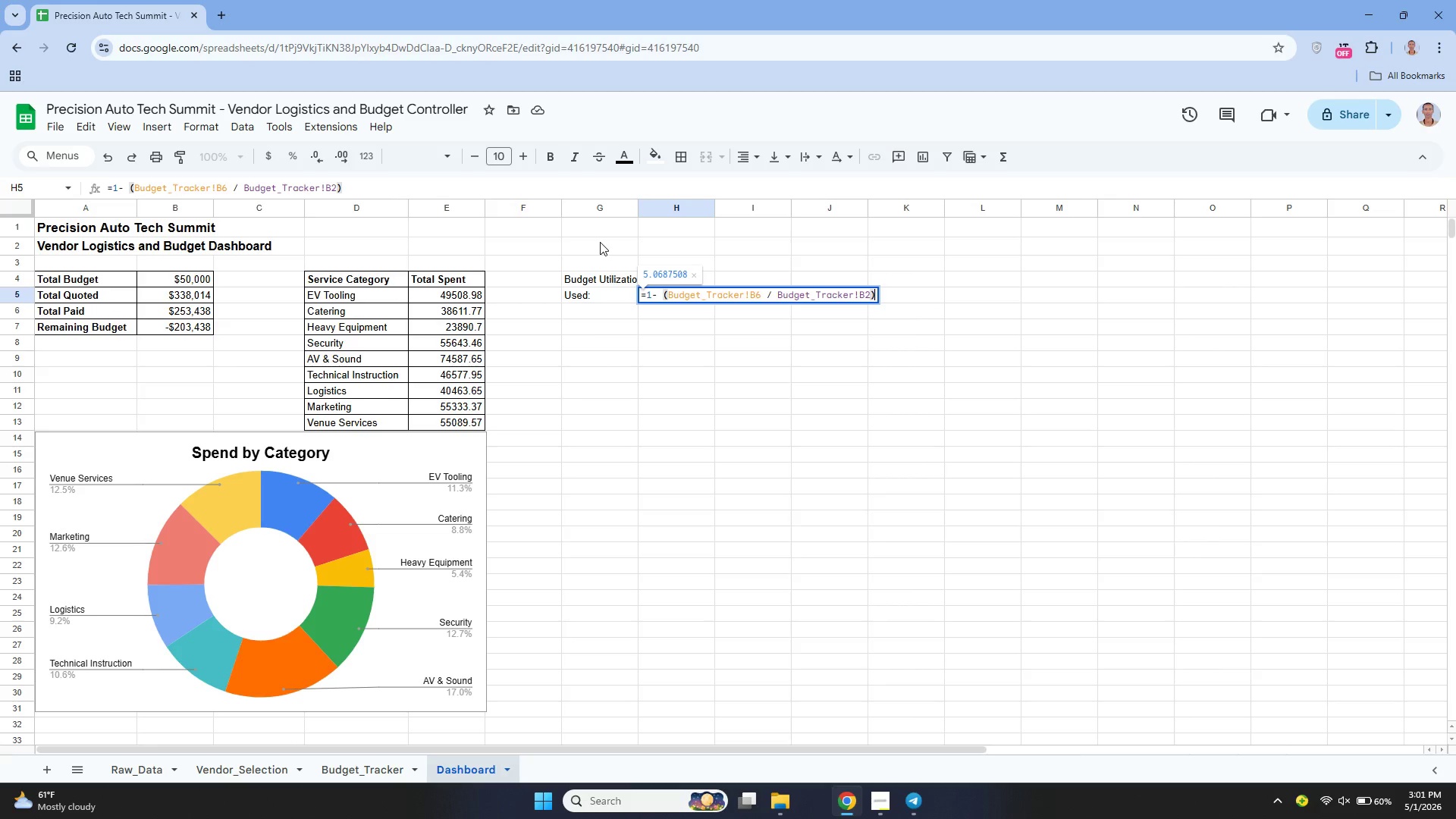 
key(Control+A)
 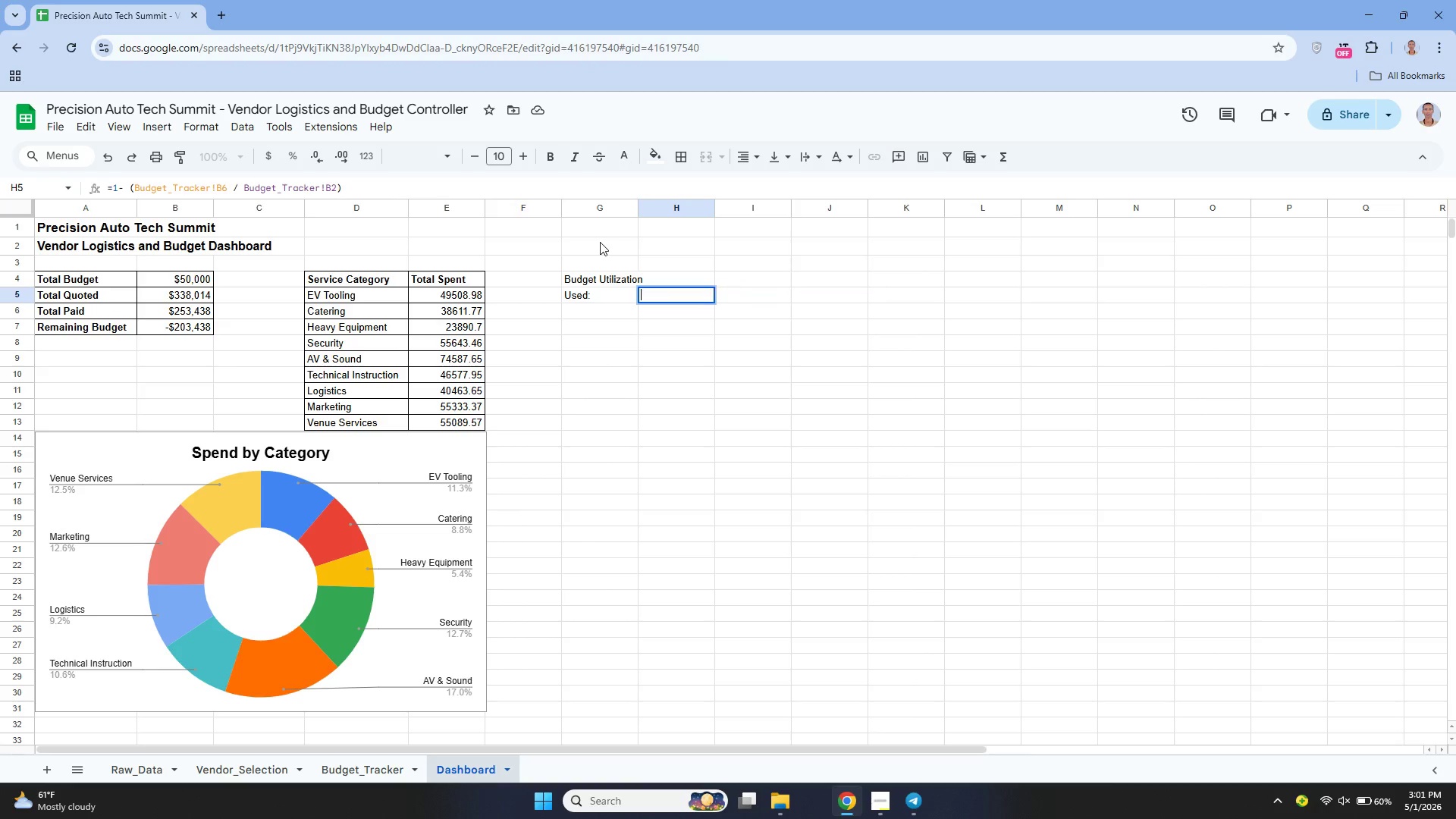 
key(Backspace)
type(=Budget_Tracker!B5 / Budget_Tracker!B2)
 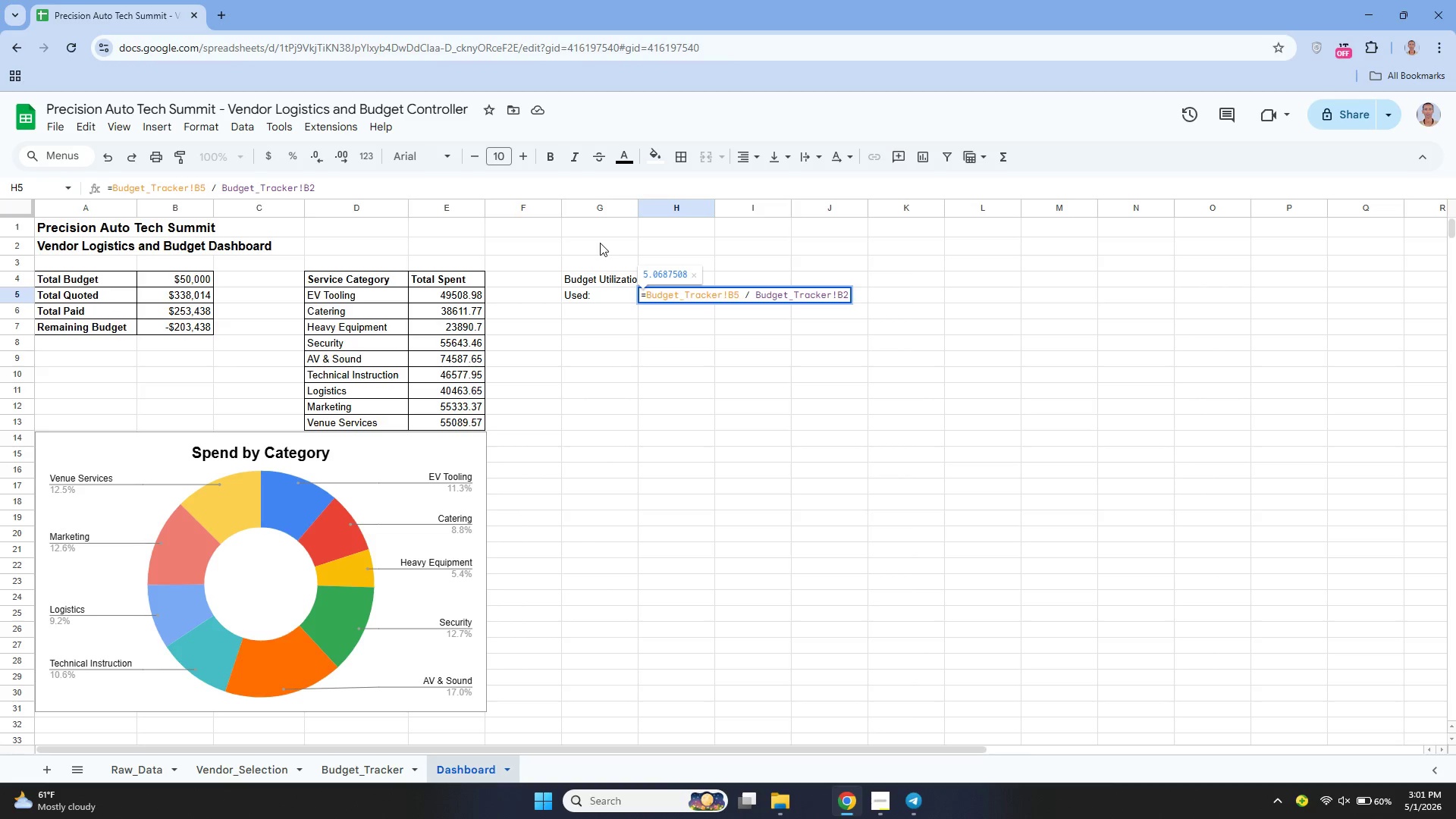 
key(Enter)
 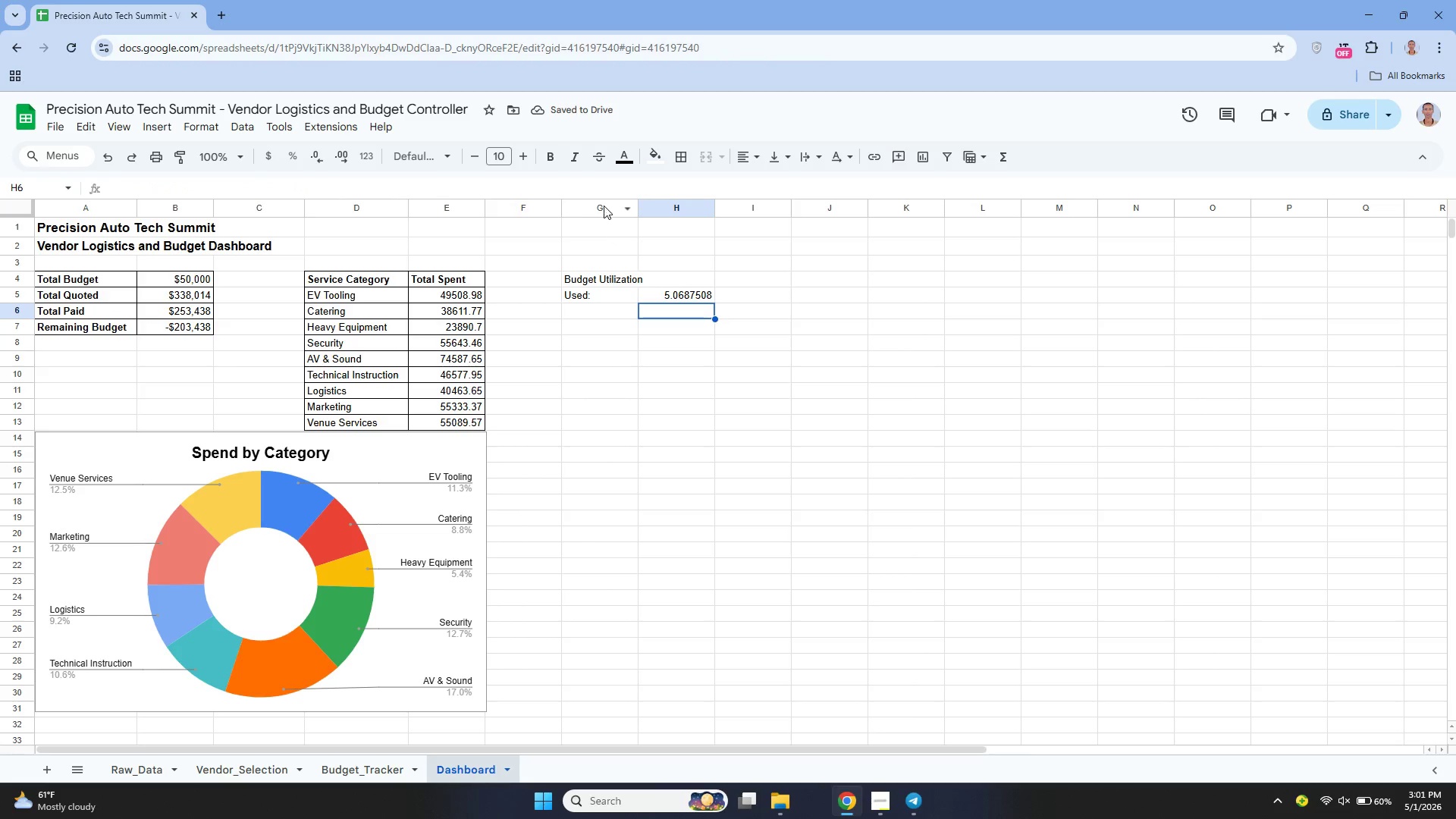 
left_click([652, 290])
 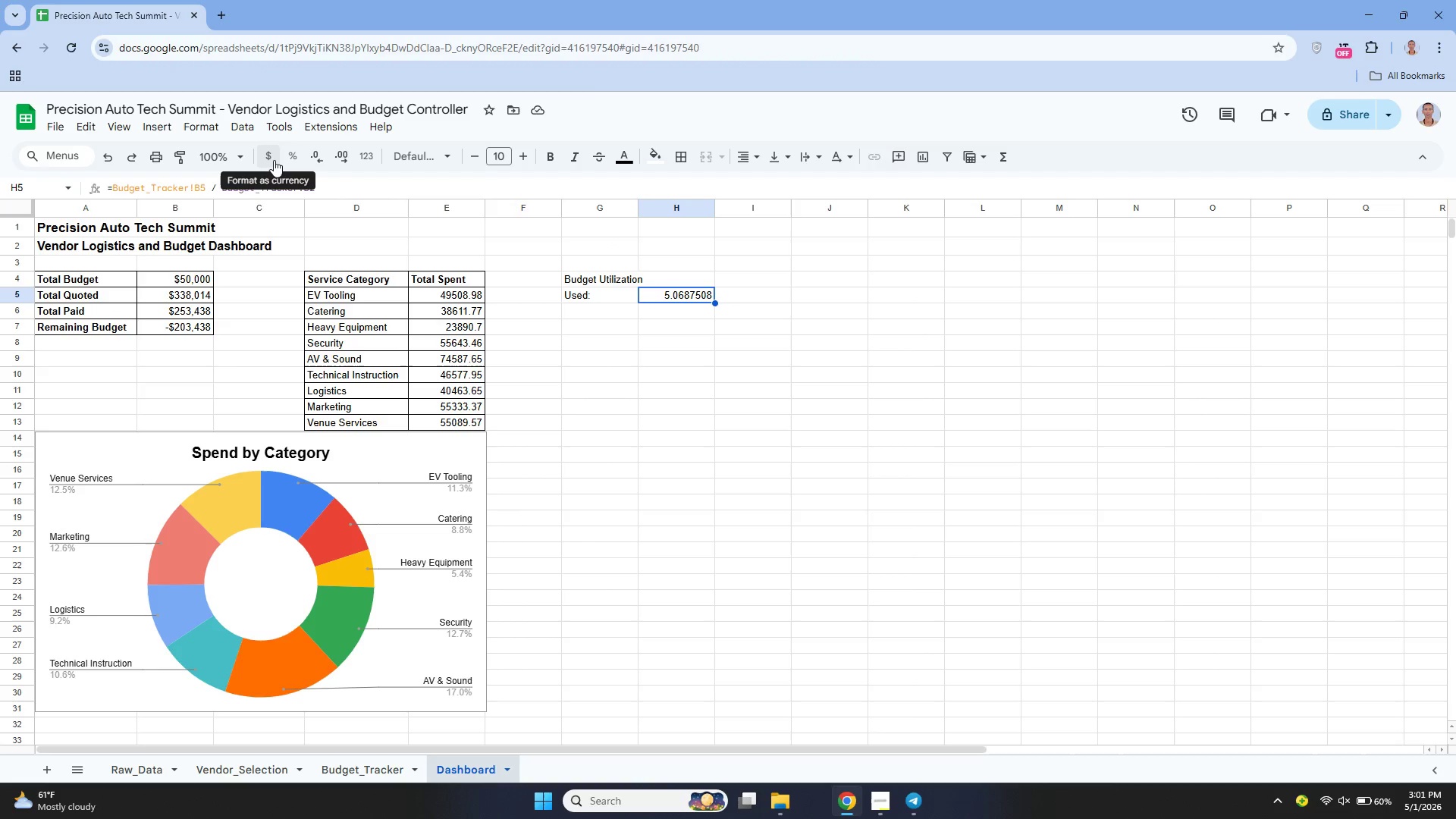 
left_click([274, 158])
 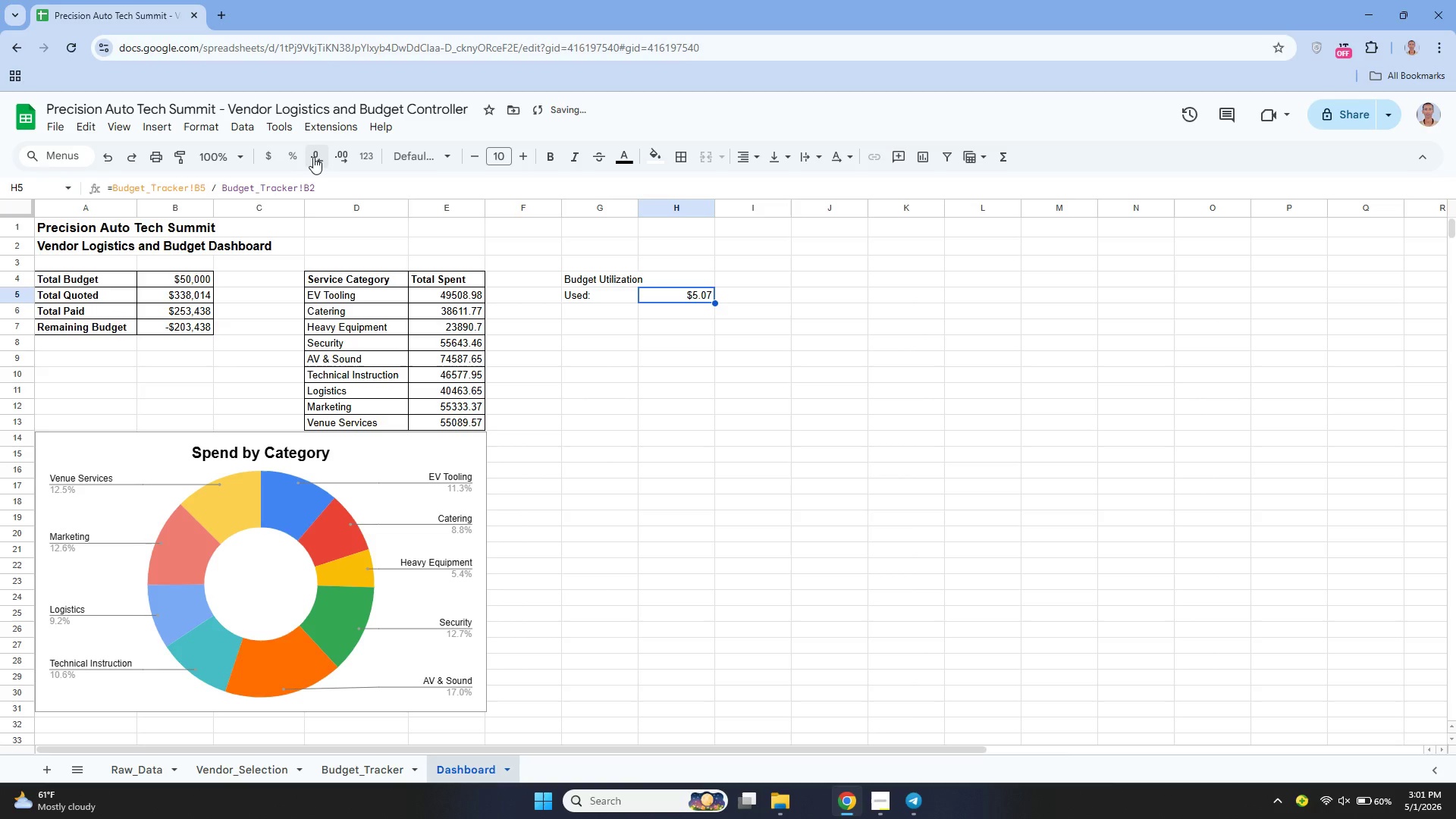 
left_click([297, 156])
 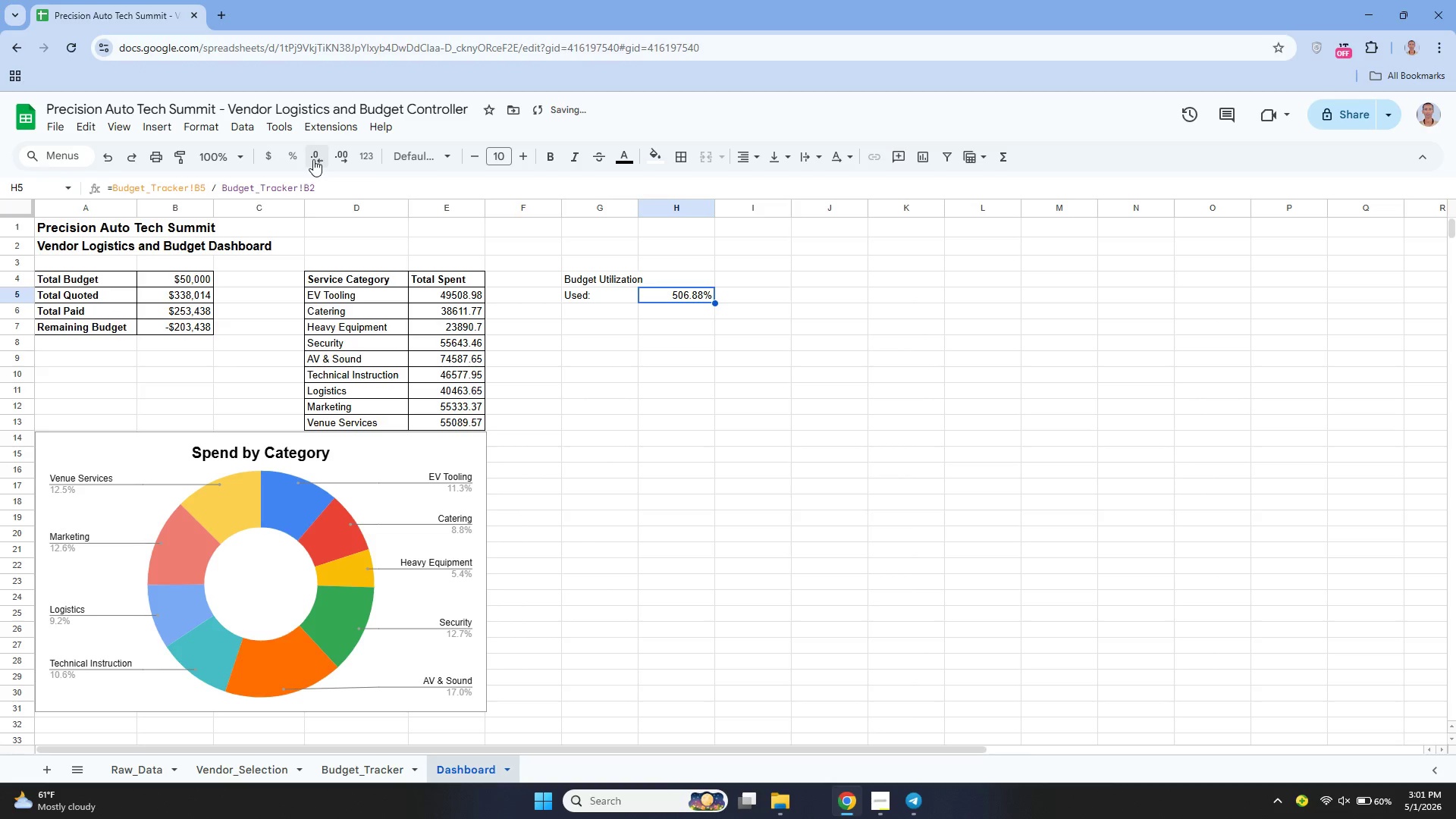 
double_click([313, 159])
 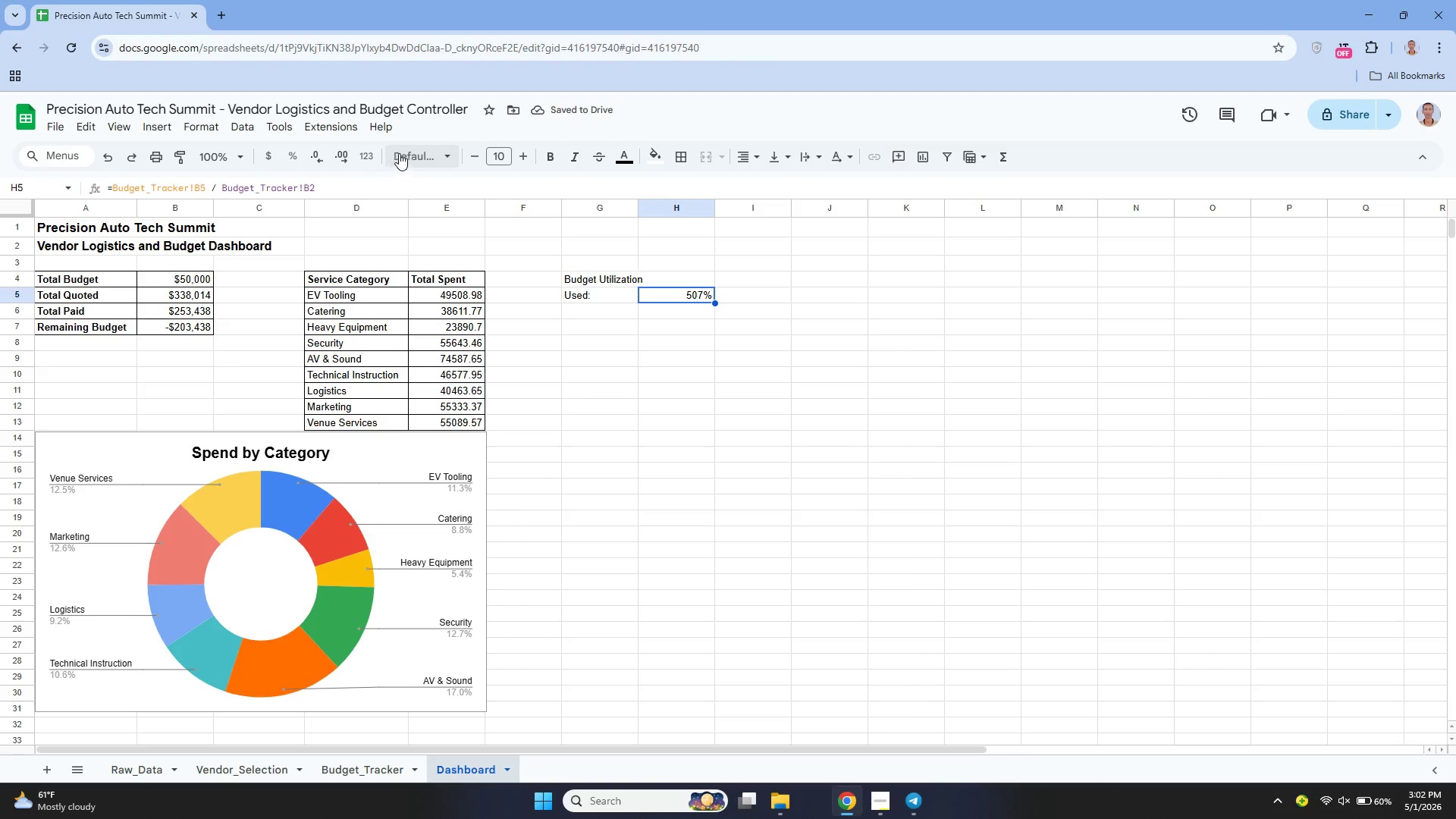 
wait(7.44)
 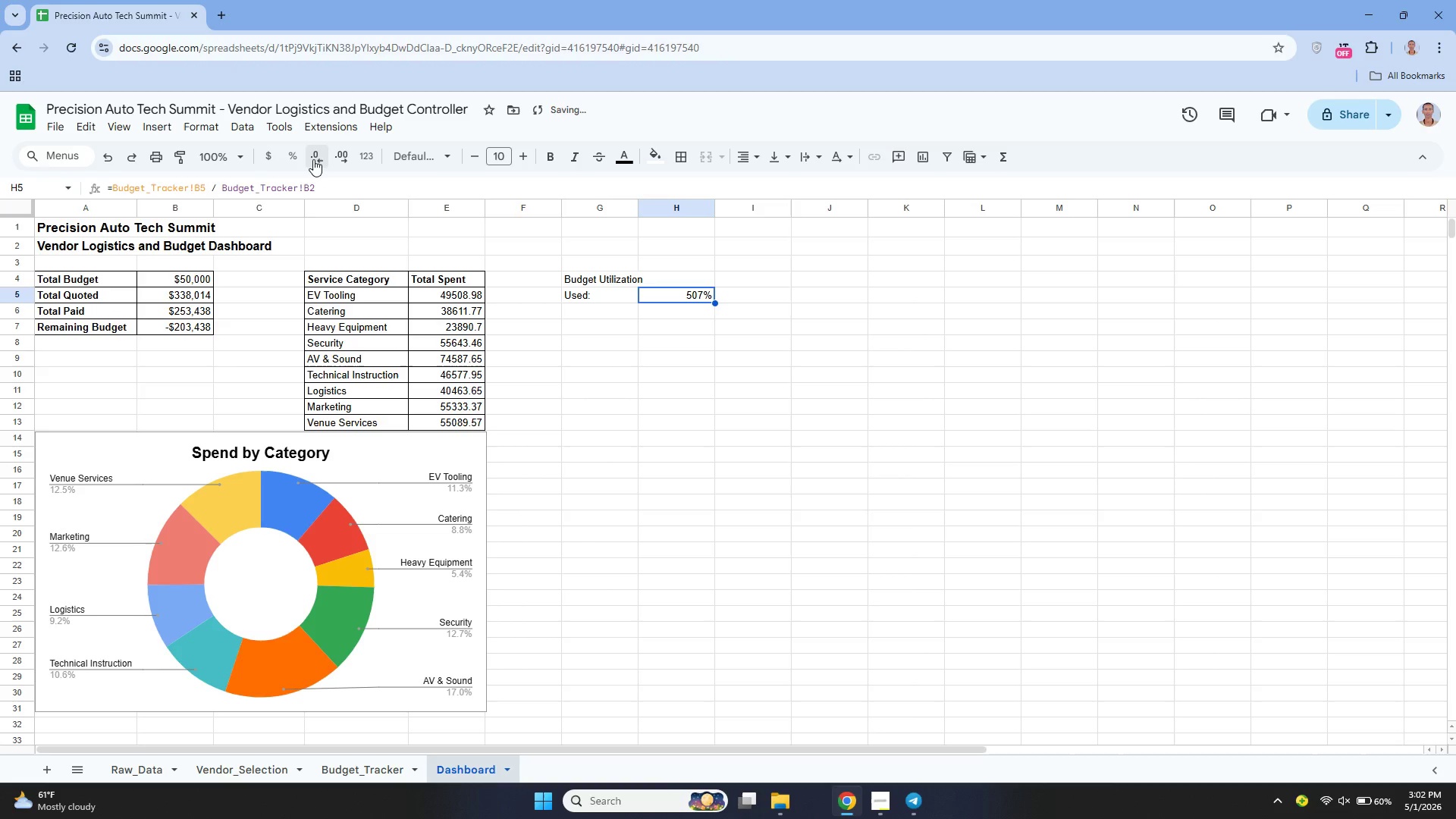 
left_click([745, 290])
 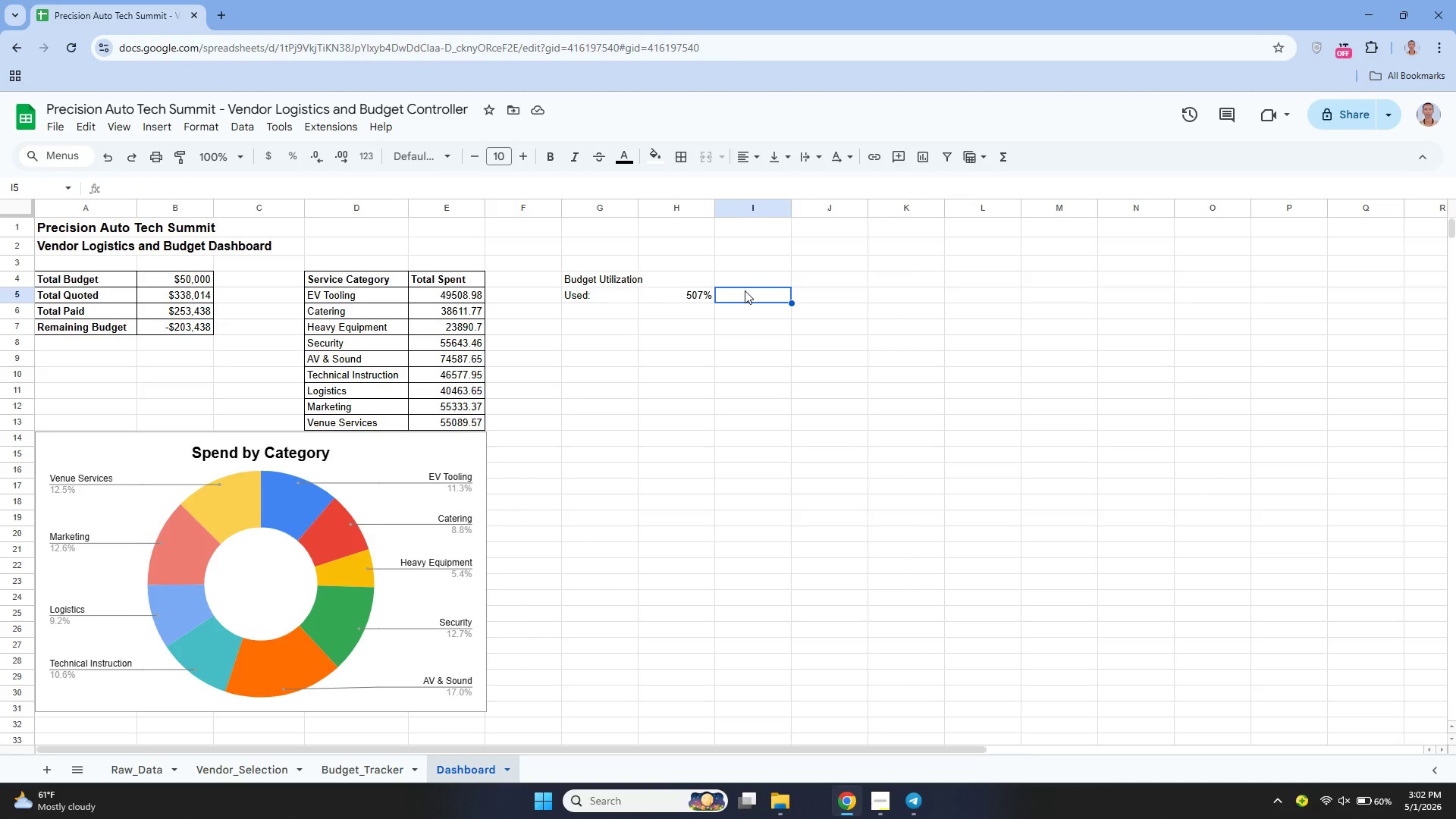 
type(=SPA)
 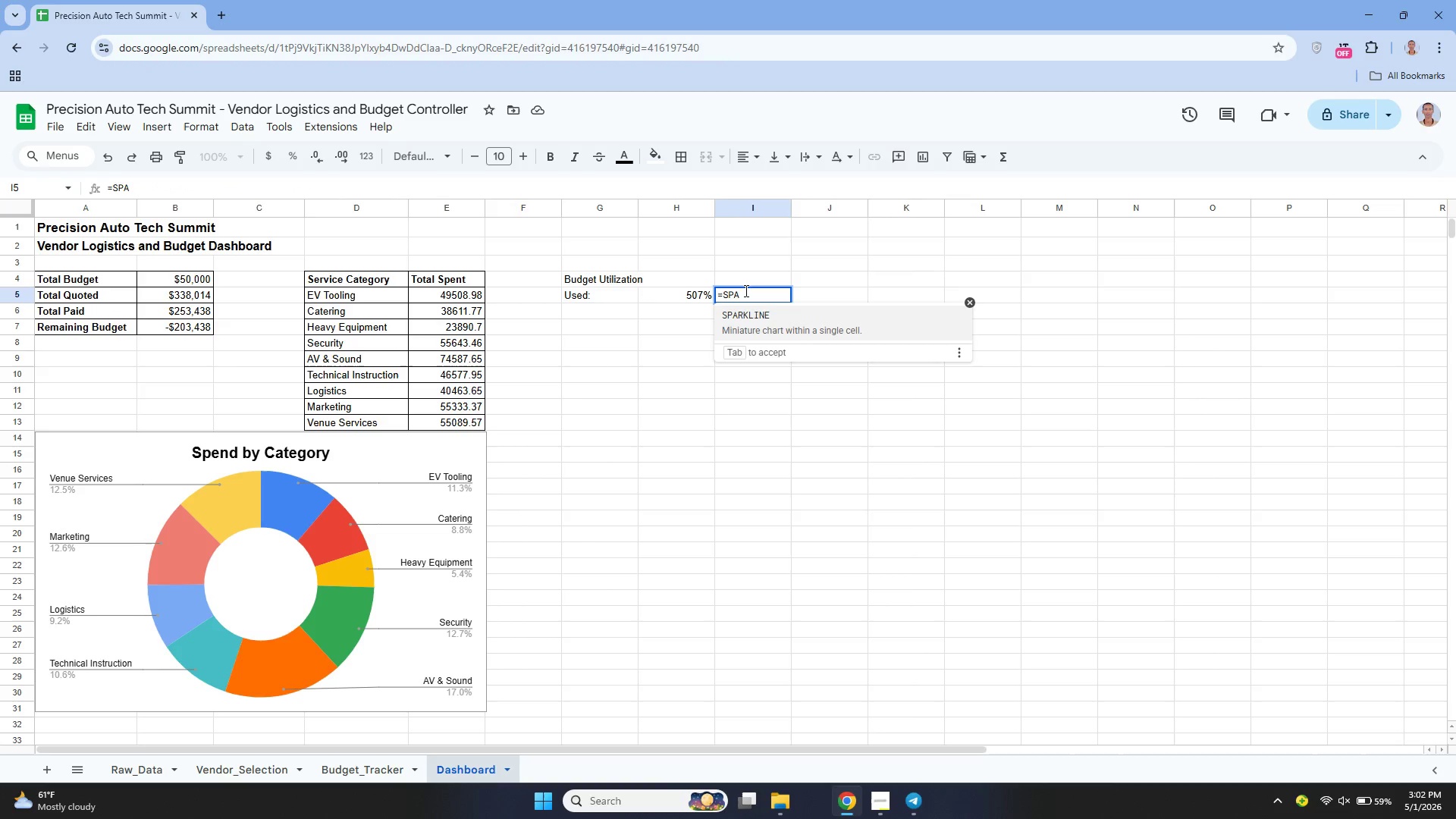 
left_click([770, 320])
 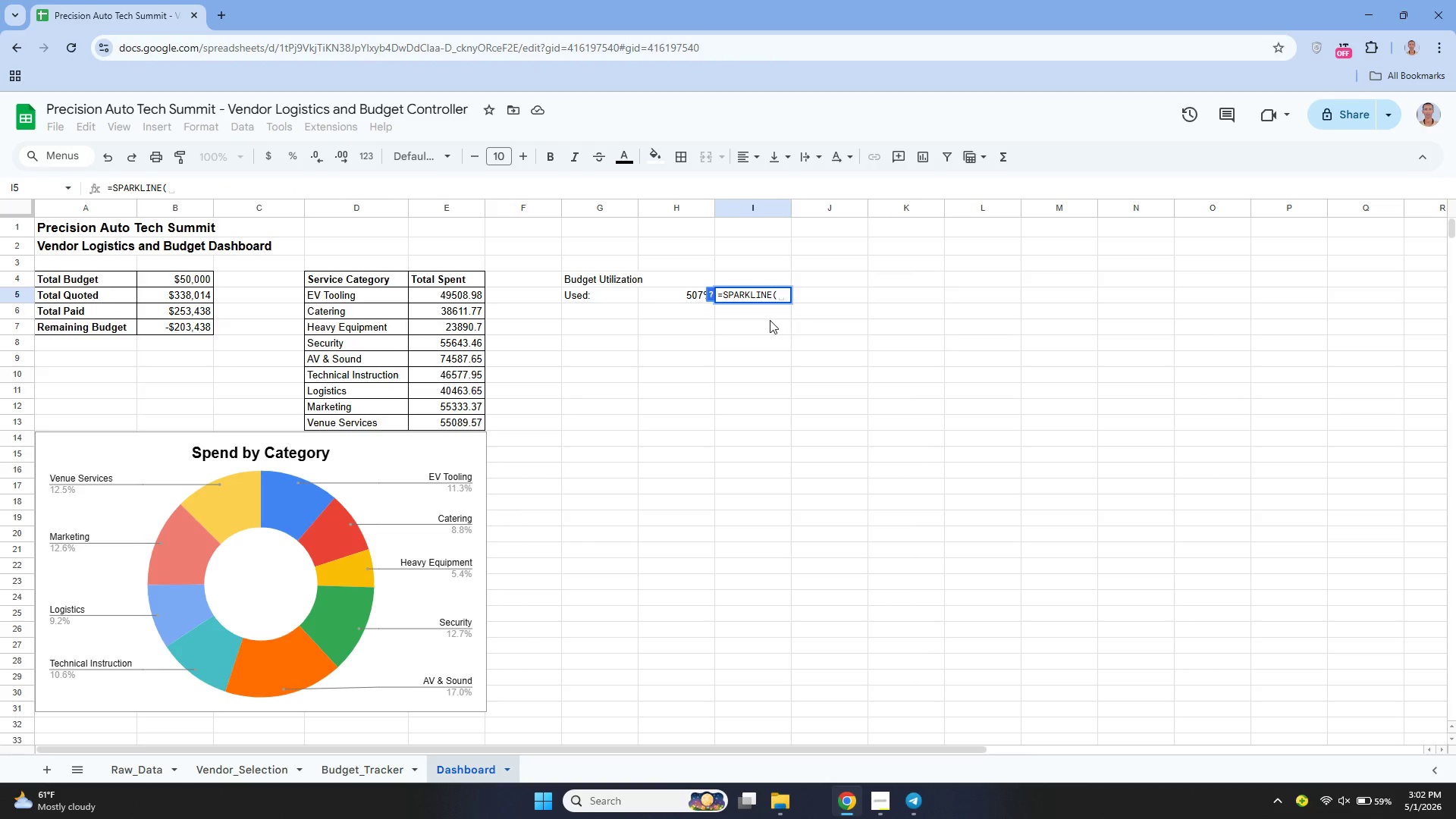 
type(H5, {"")
 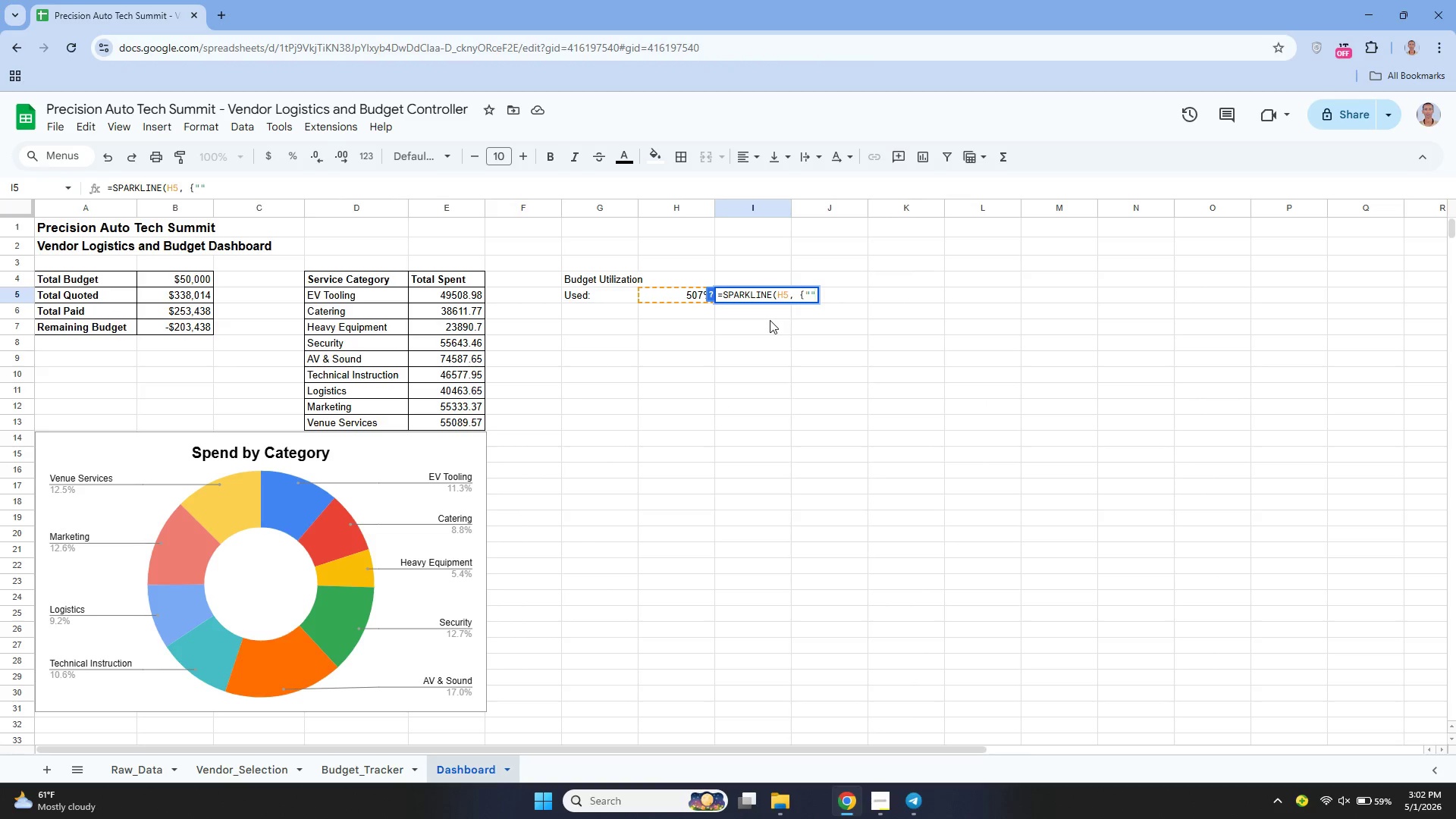 
key(ArrowLeft)
 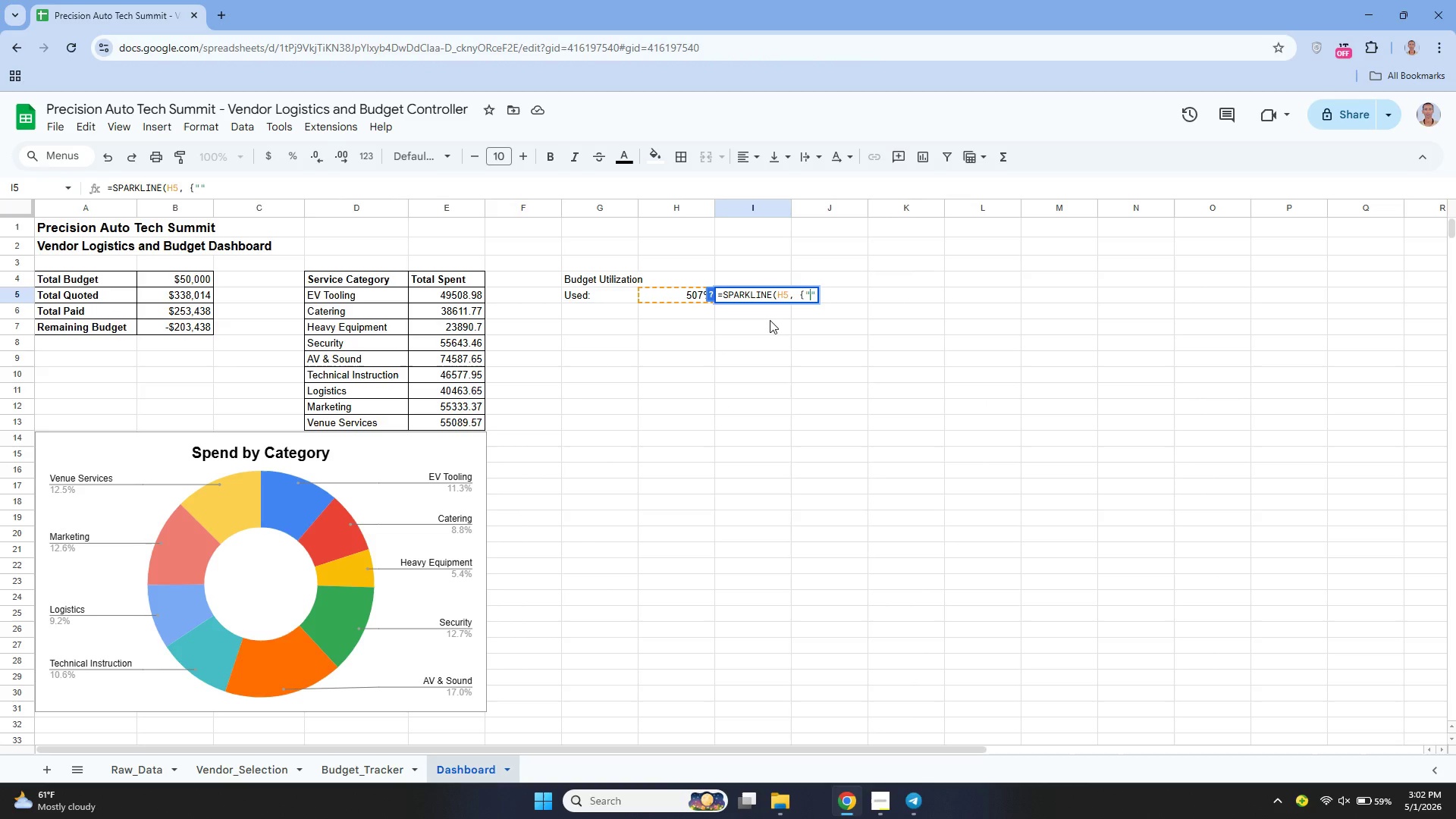 
type(charttype)
 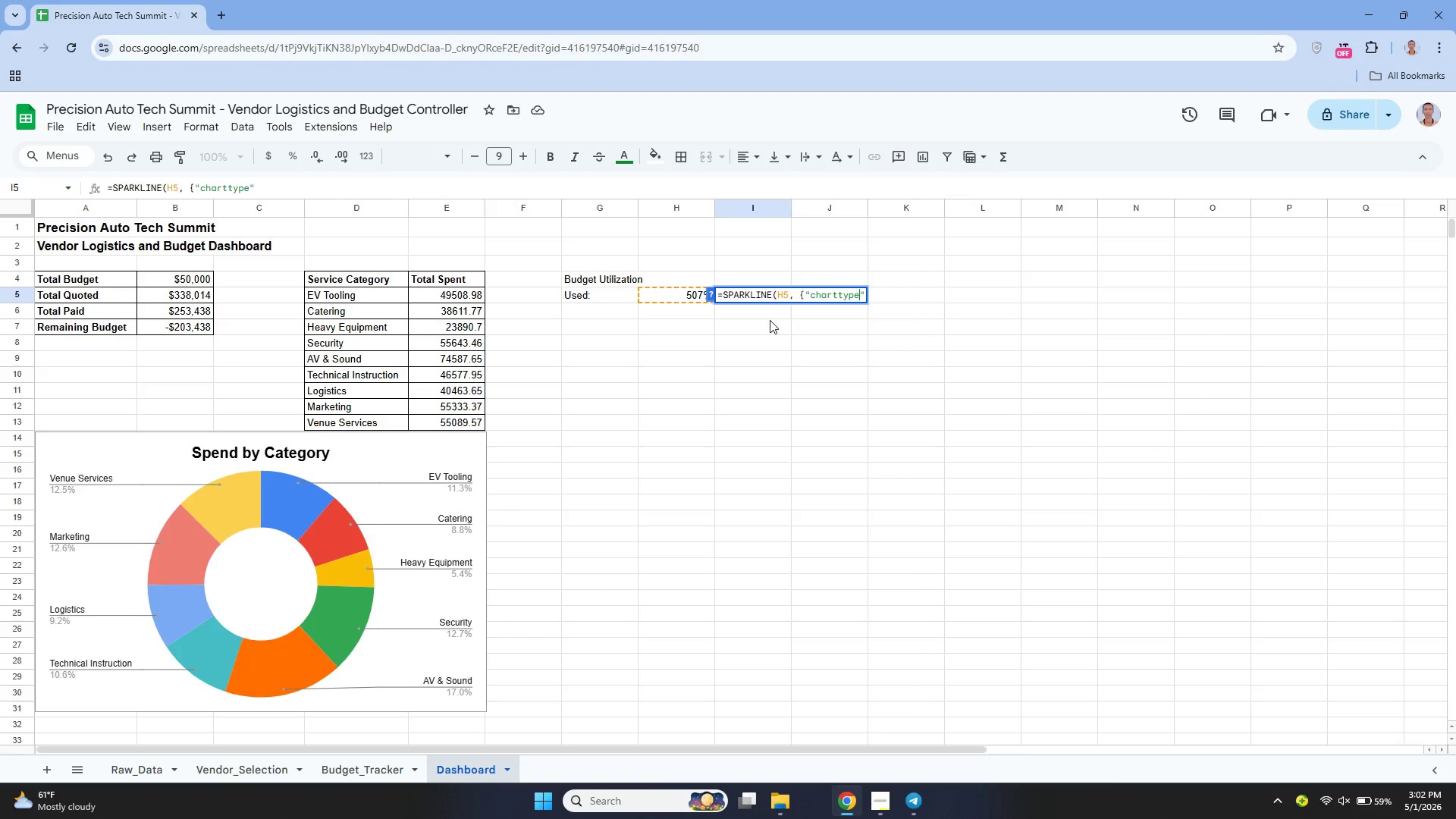 
key(ArrowRight)
 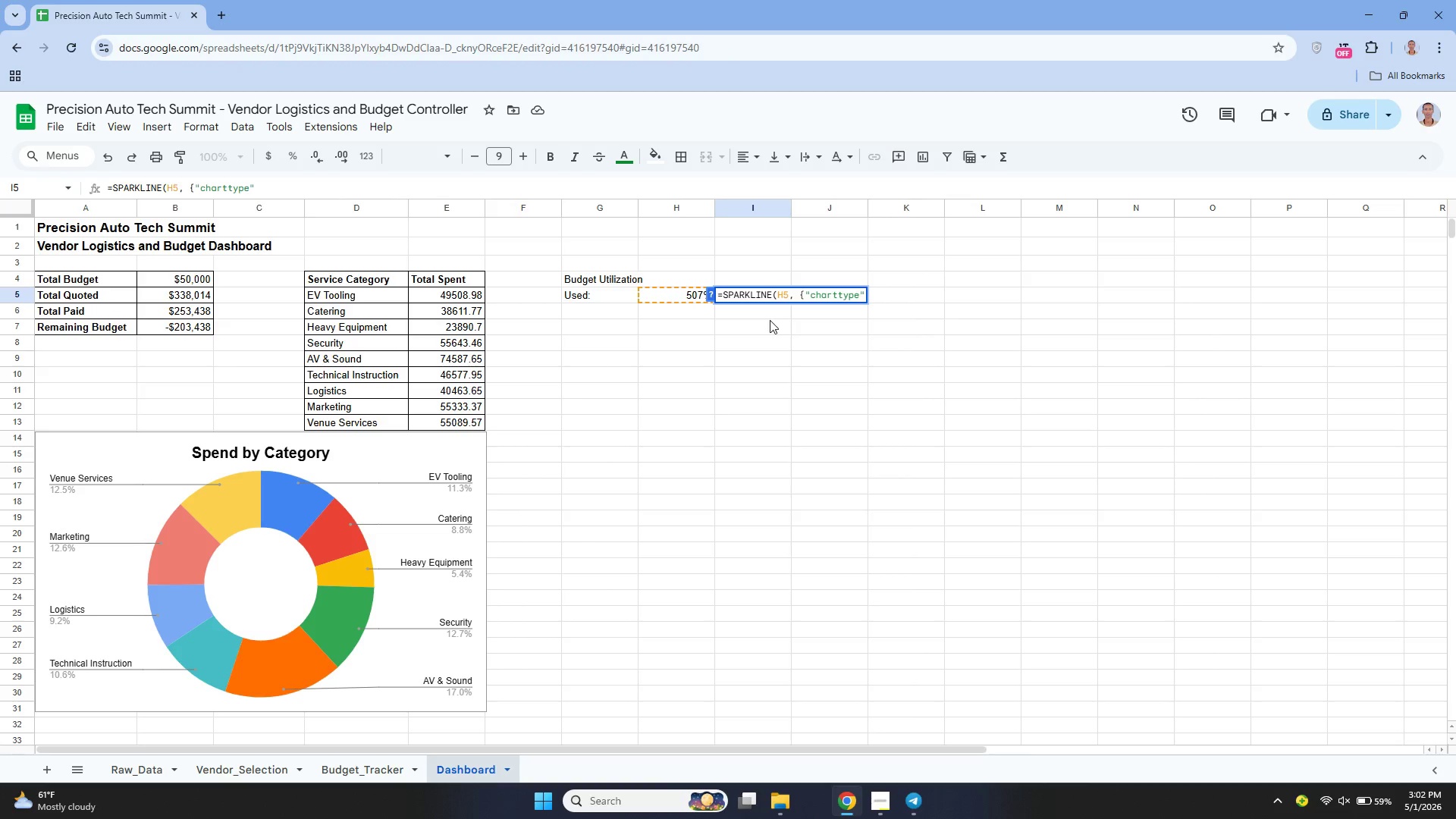 
key(Comma)
 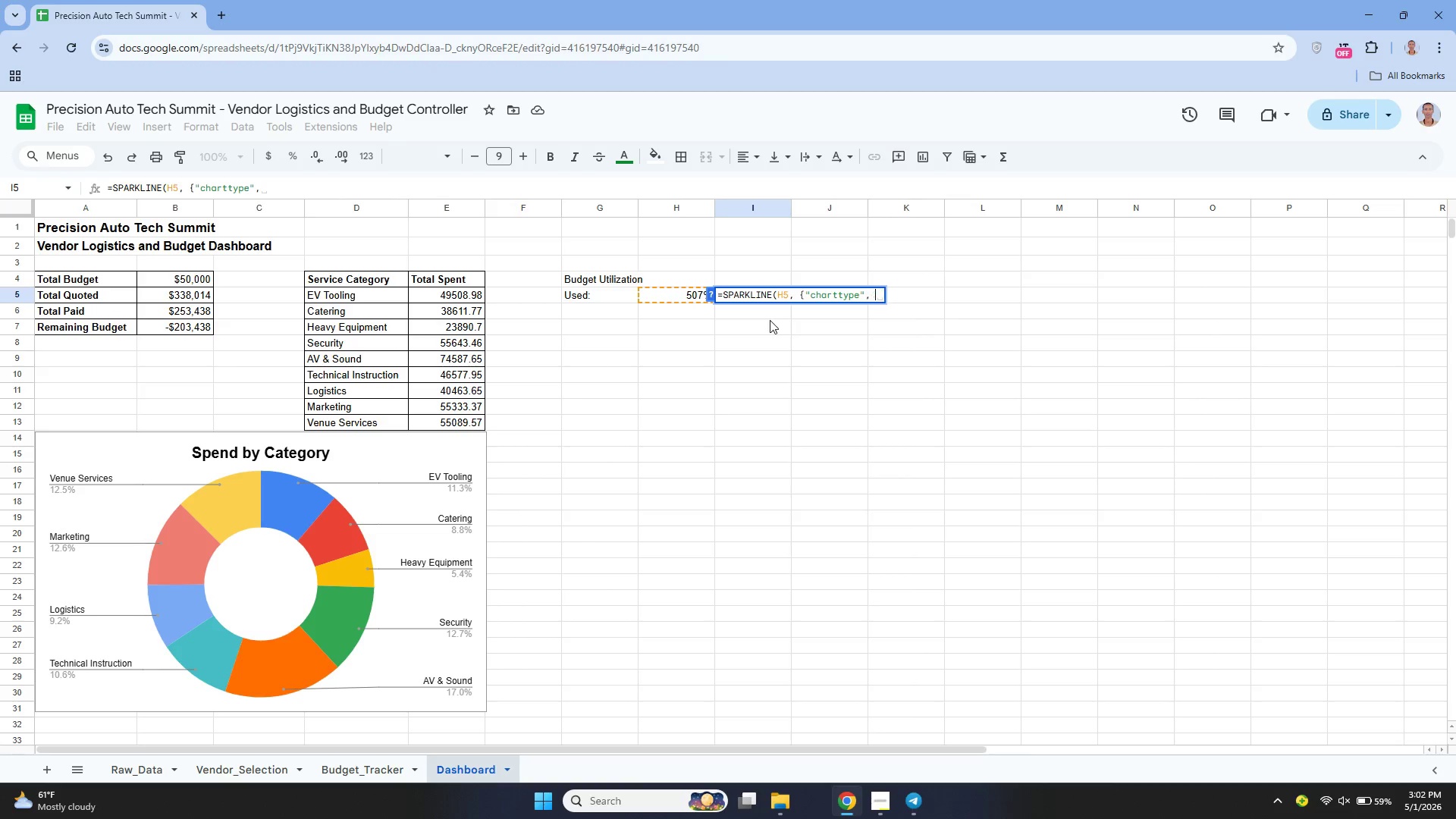 
key(Space)
 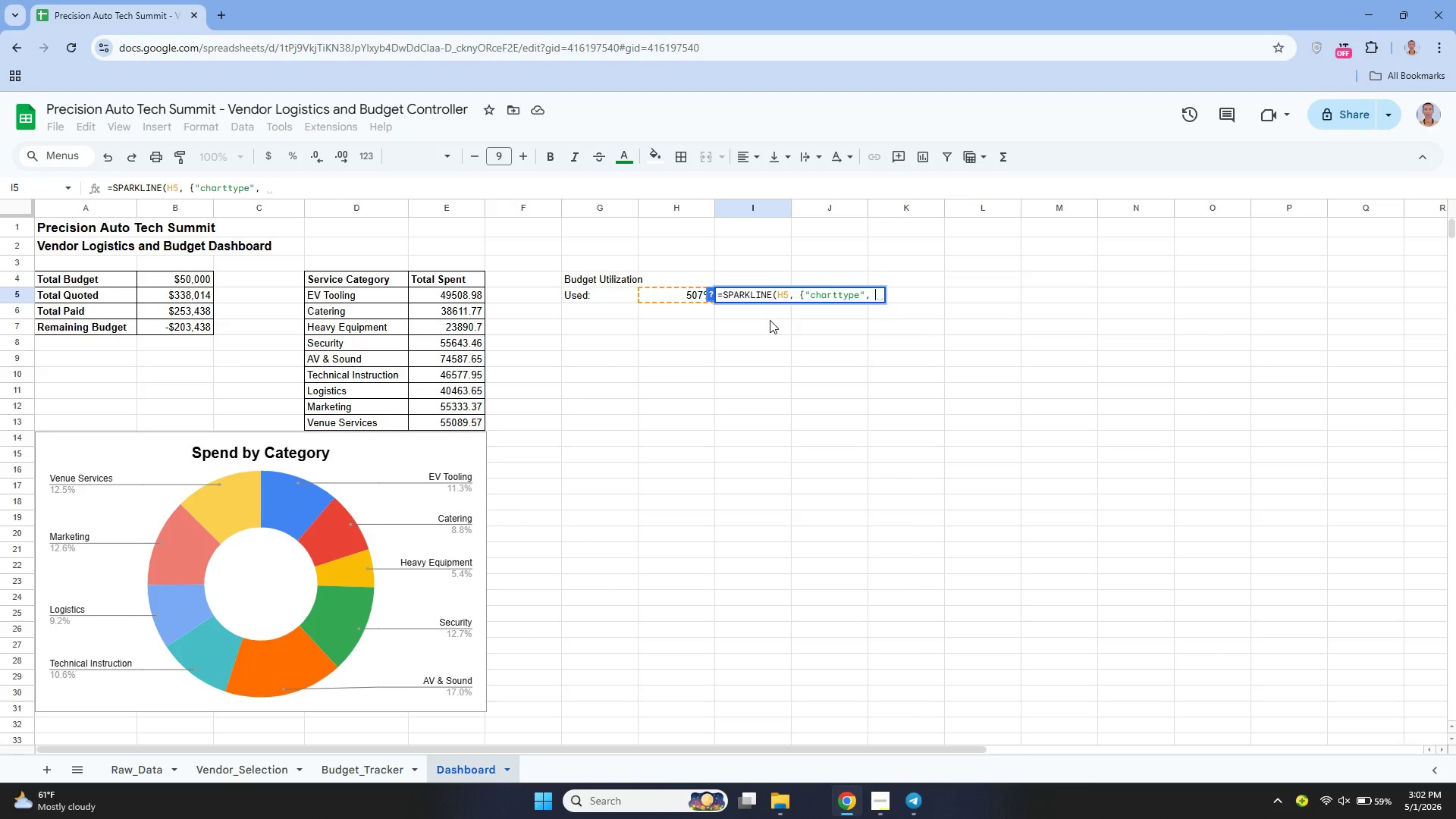 
key(Shift+Quote)
 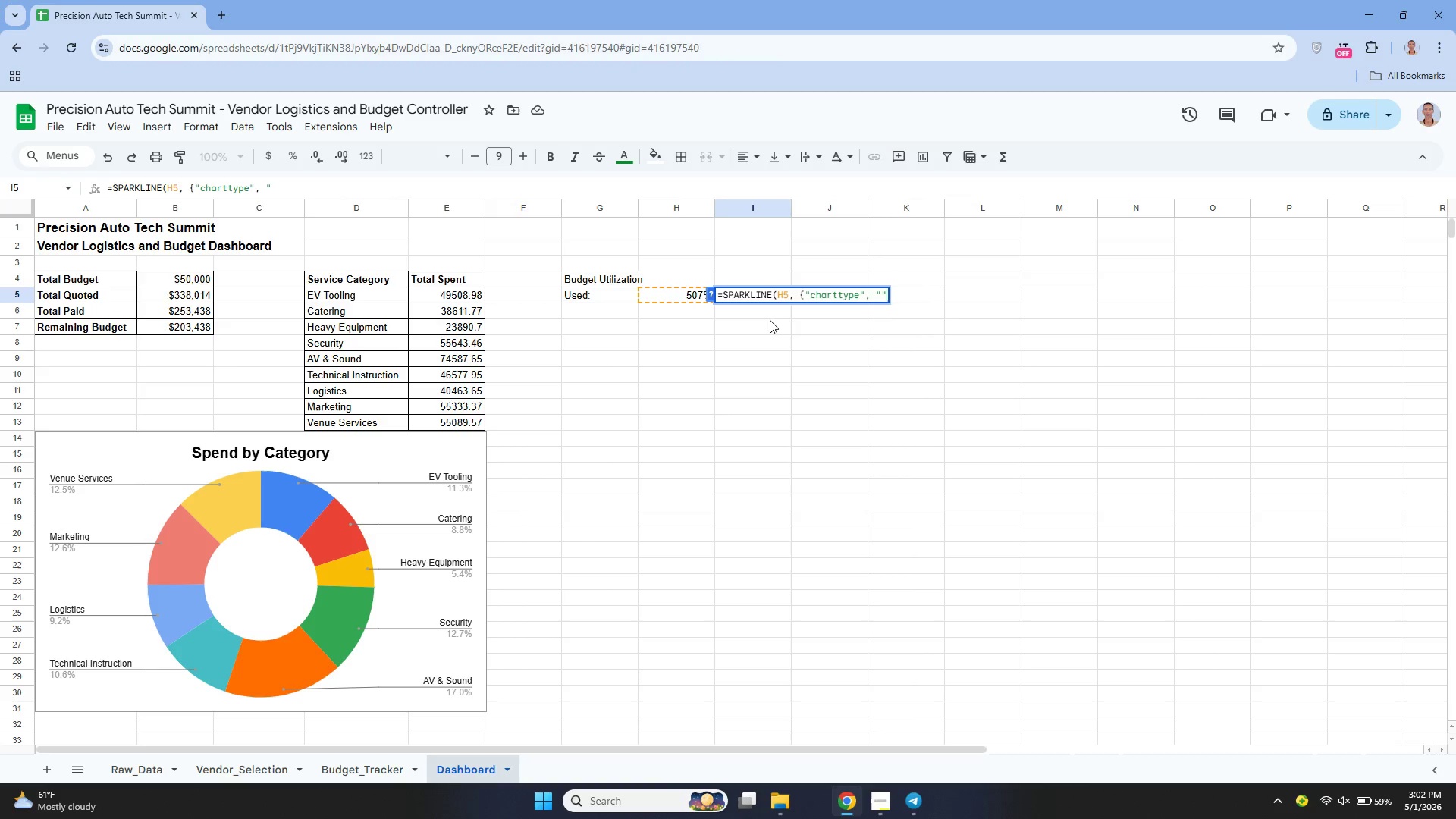 
key(Shift+Quote)
 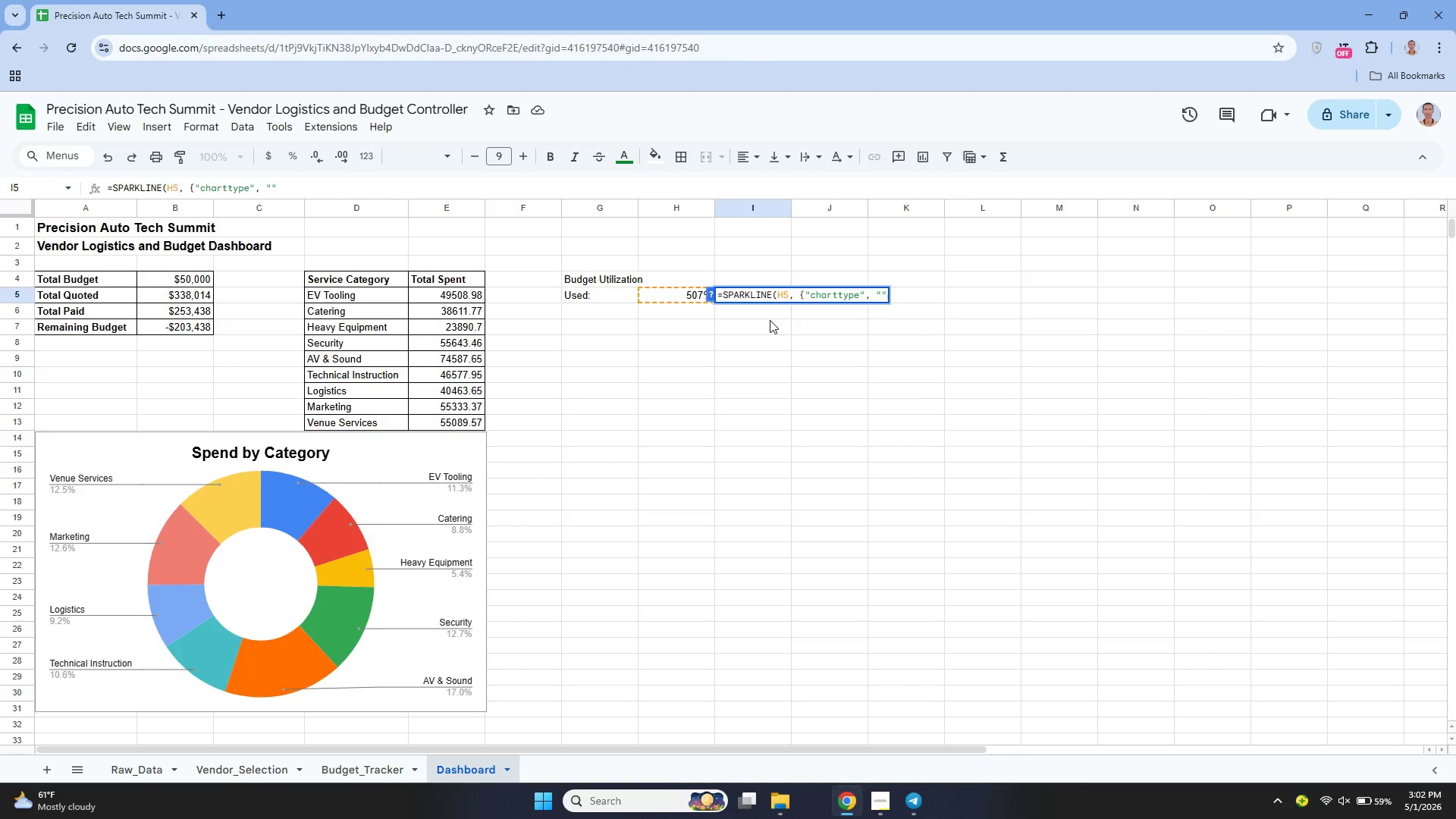 
key(ArrowLeft)
 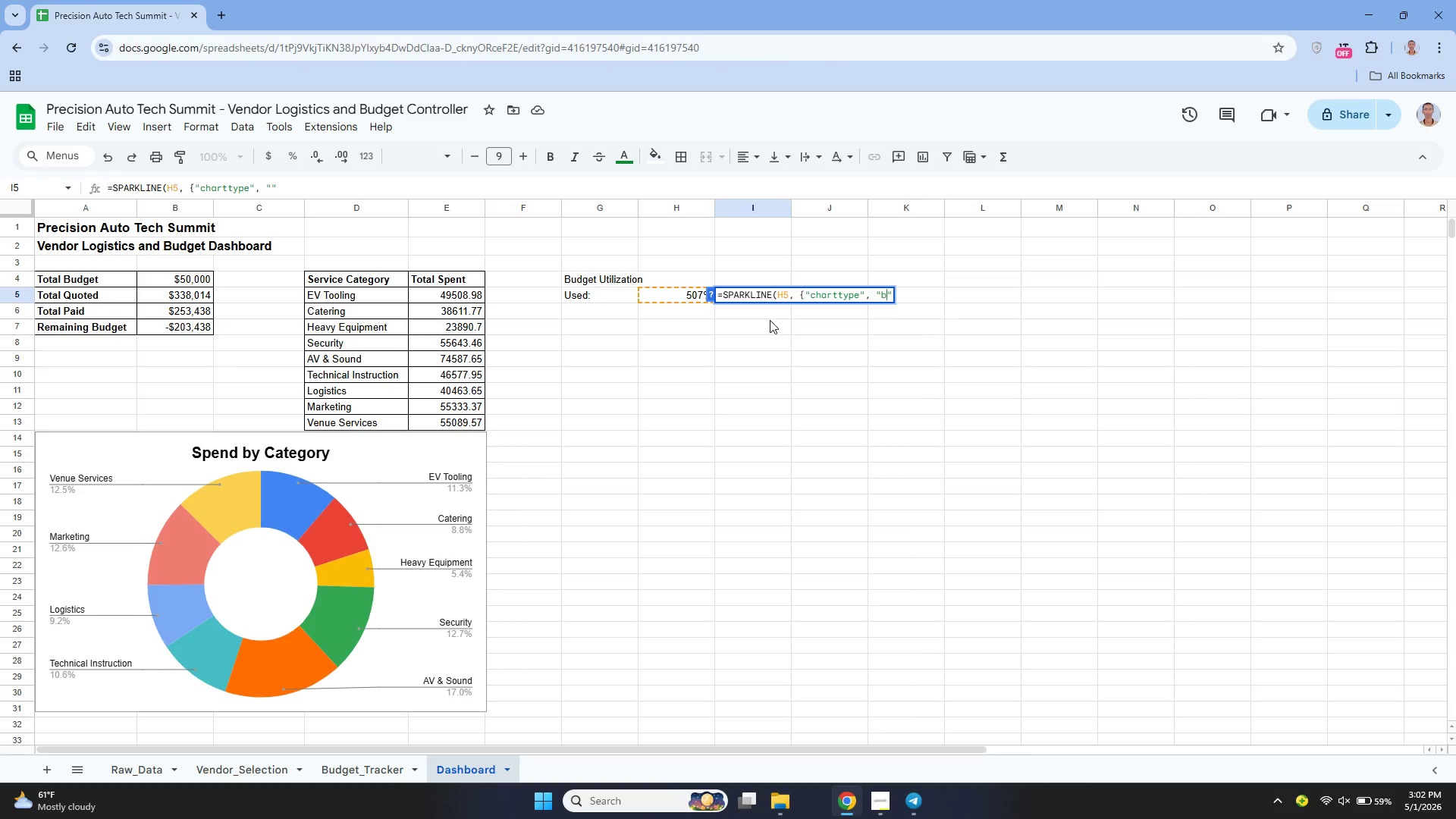 
type(bar)
 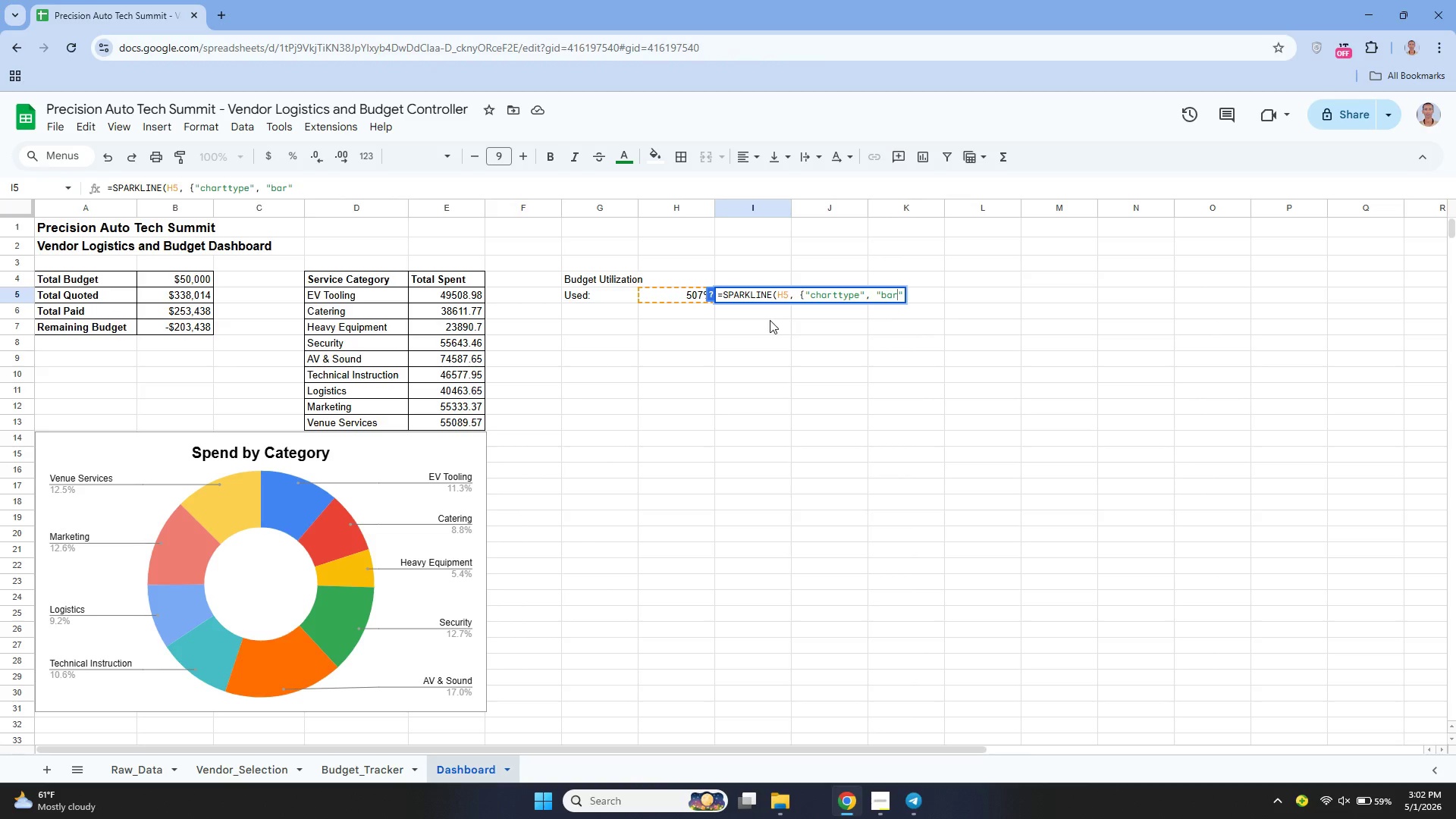 
key(ArrowRight)
 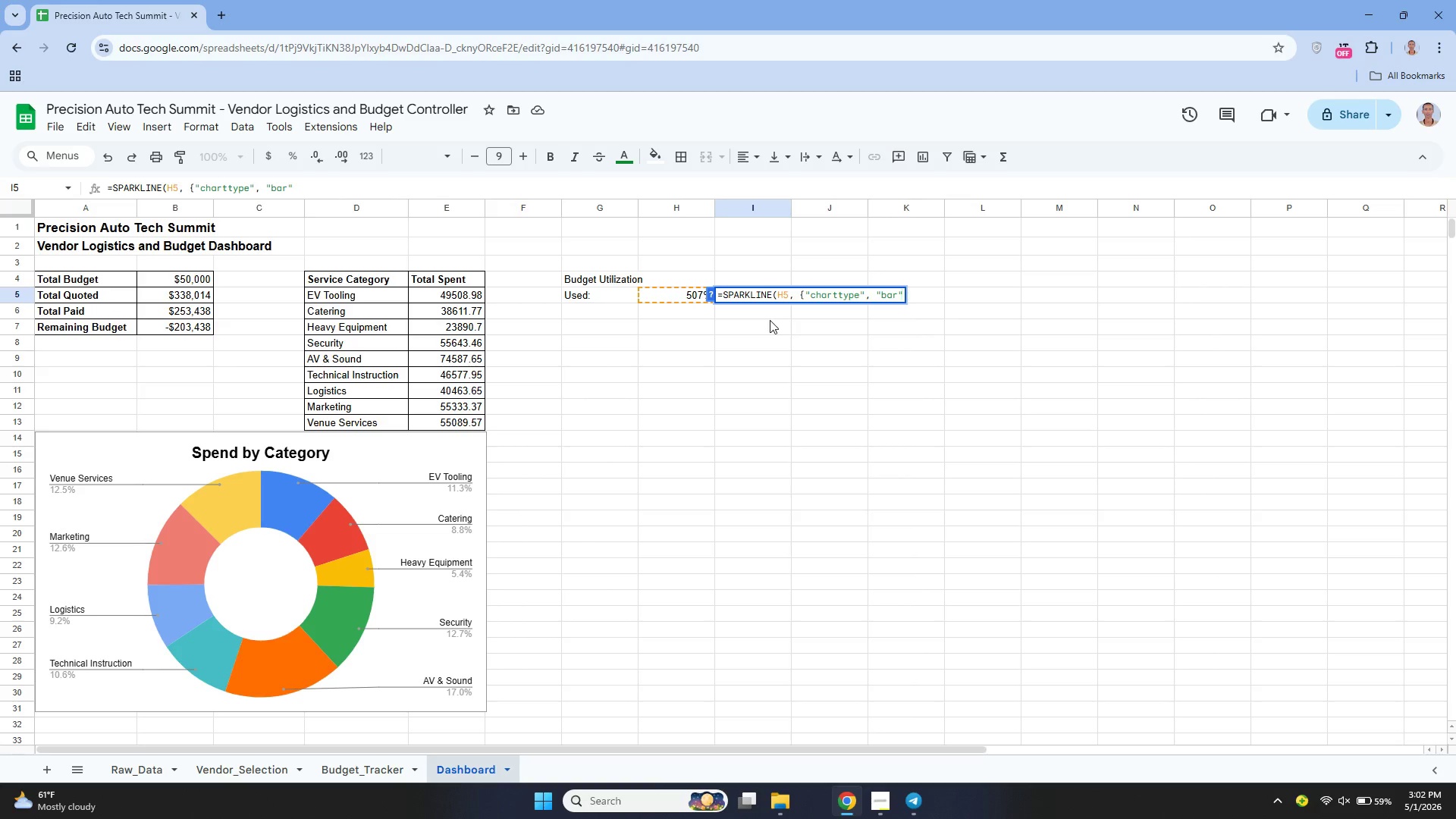 
key(Shift+Semicolon)
 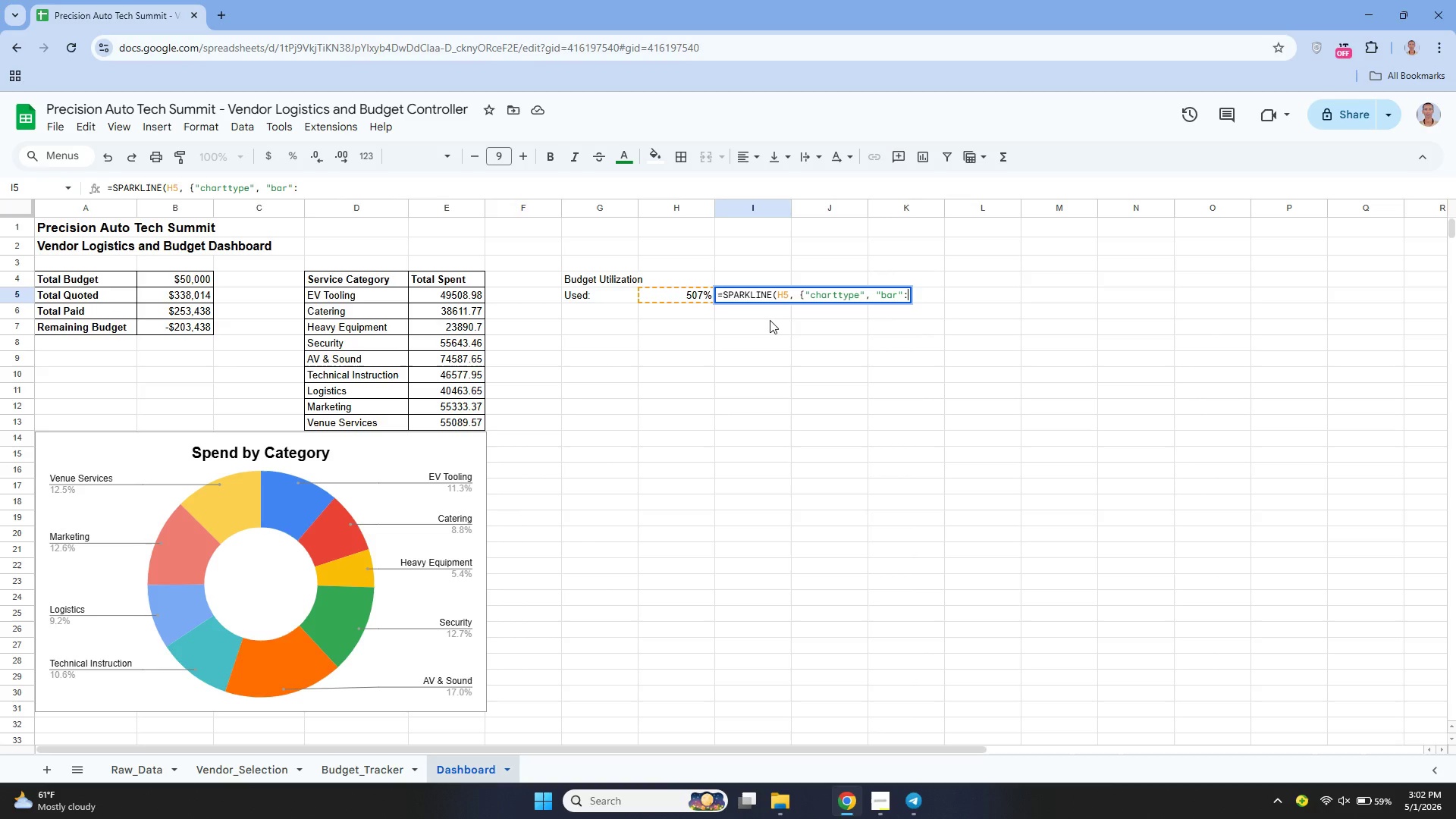 
key(Backspace)
 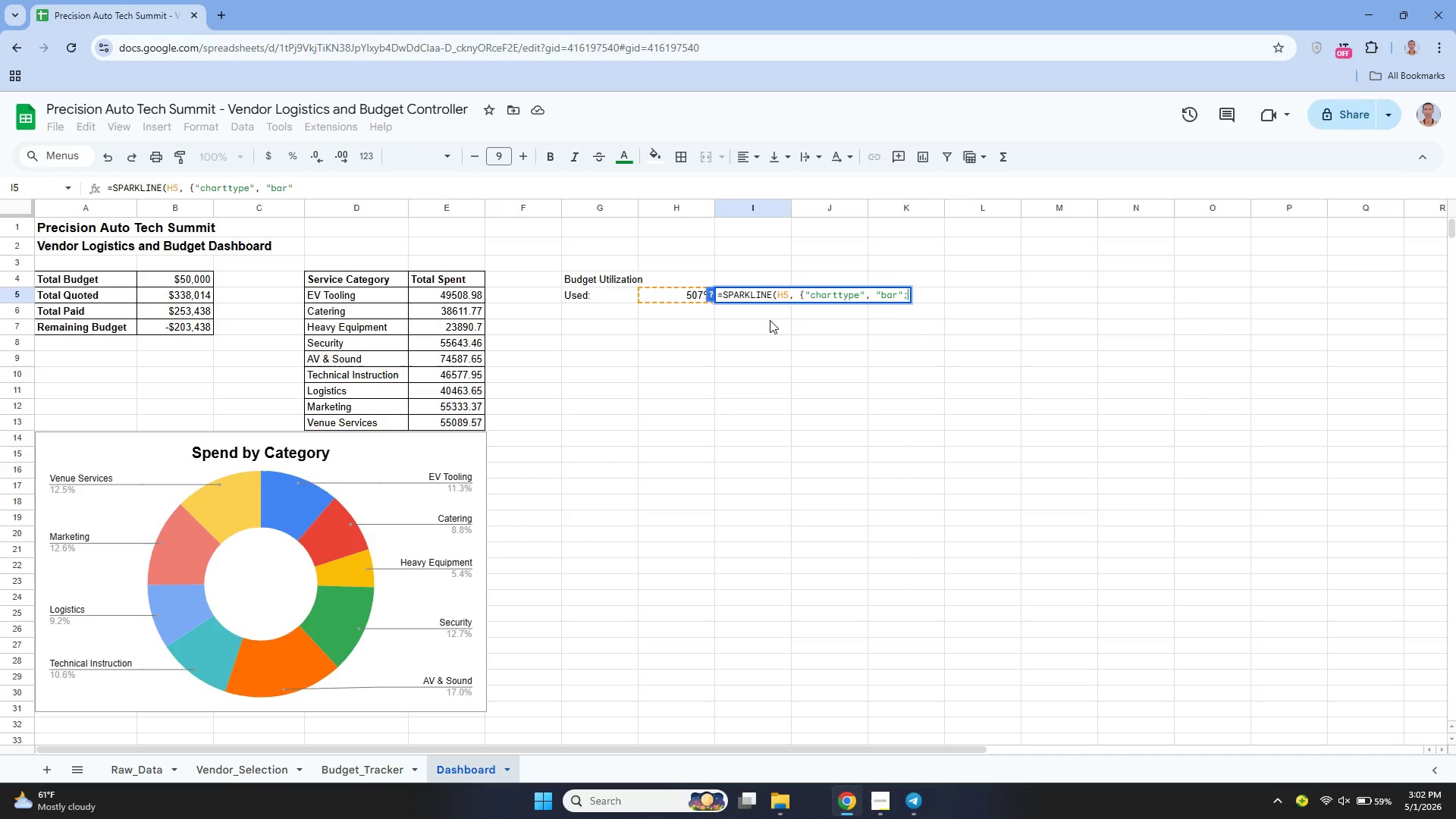 
key(Semicolon)
 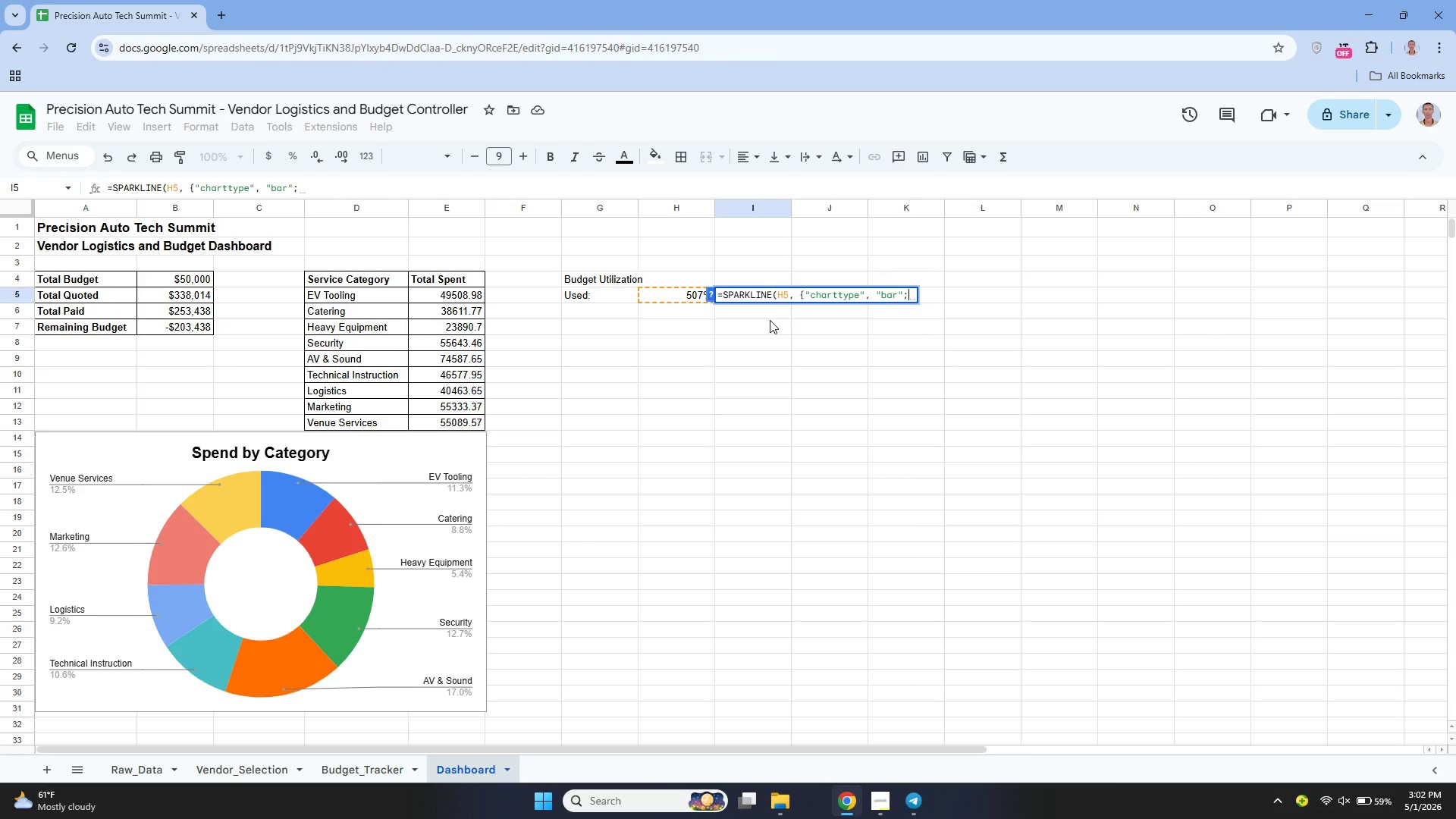 
key(Space)
 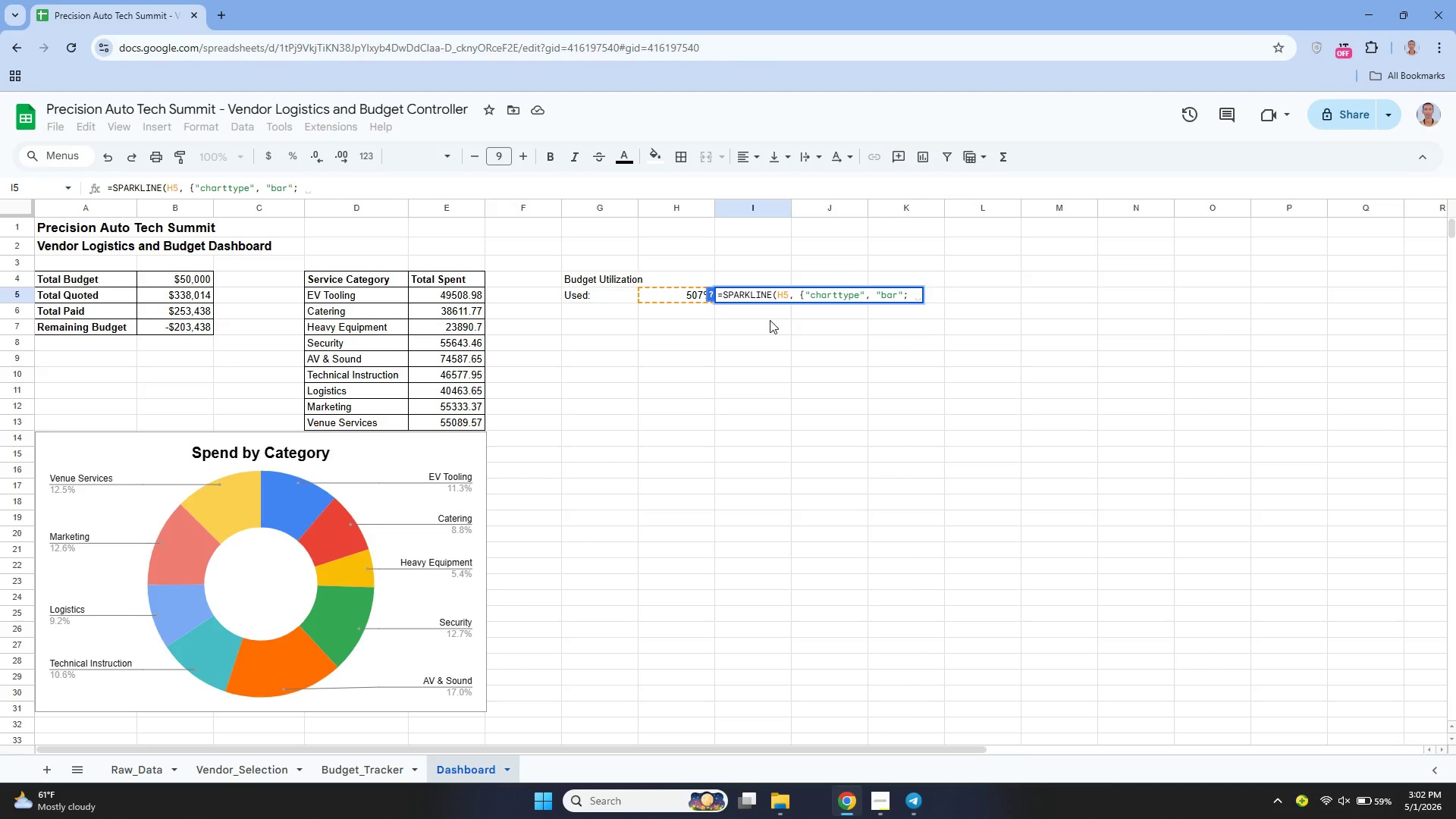 
key(Shift+Quote)
 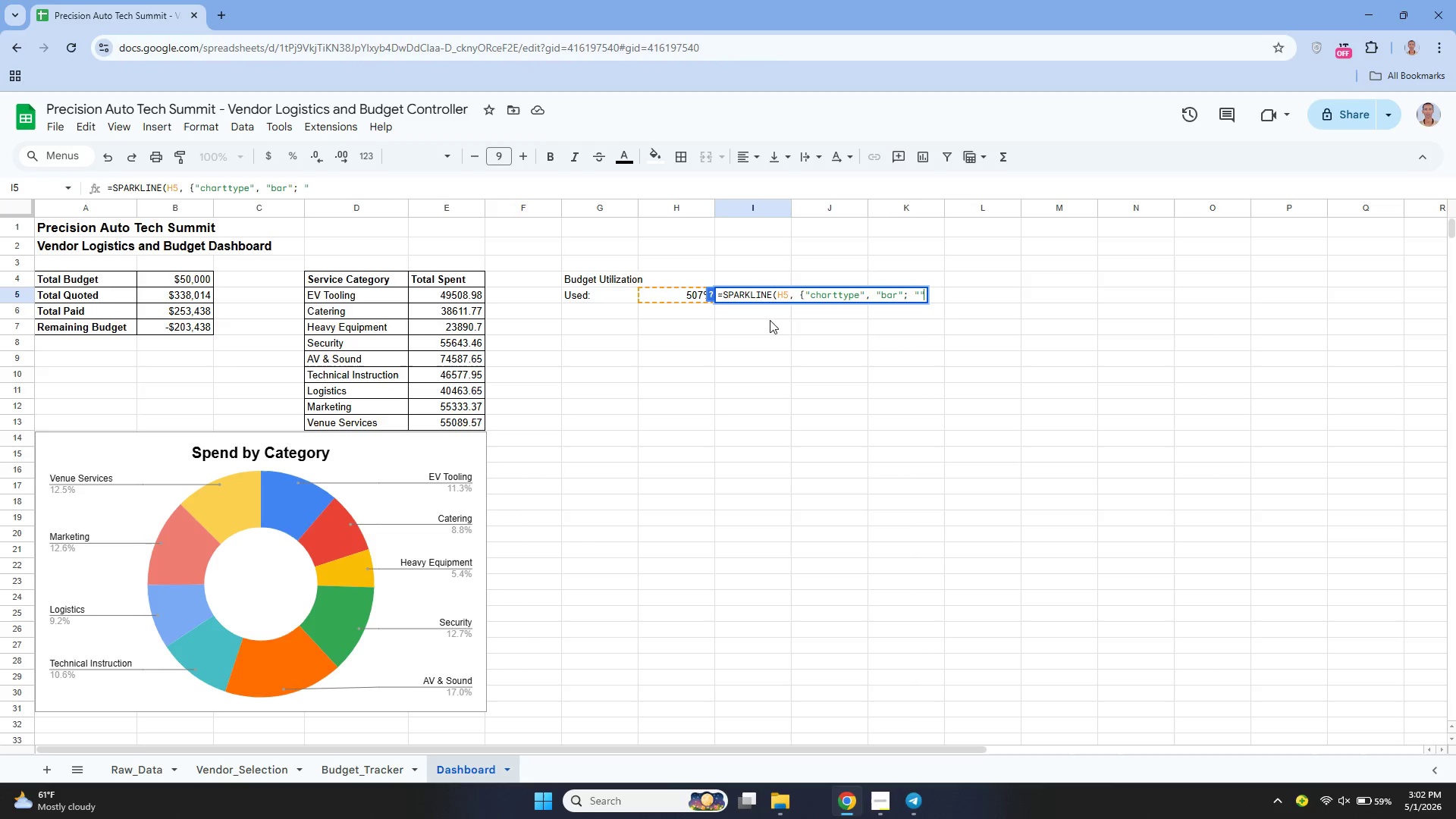 
key(Shift+Quote)
 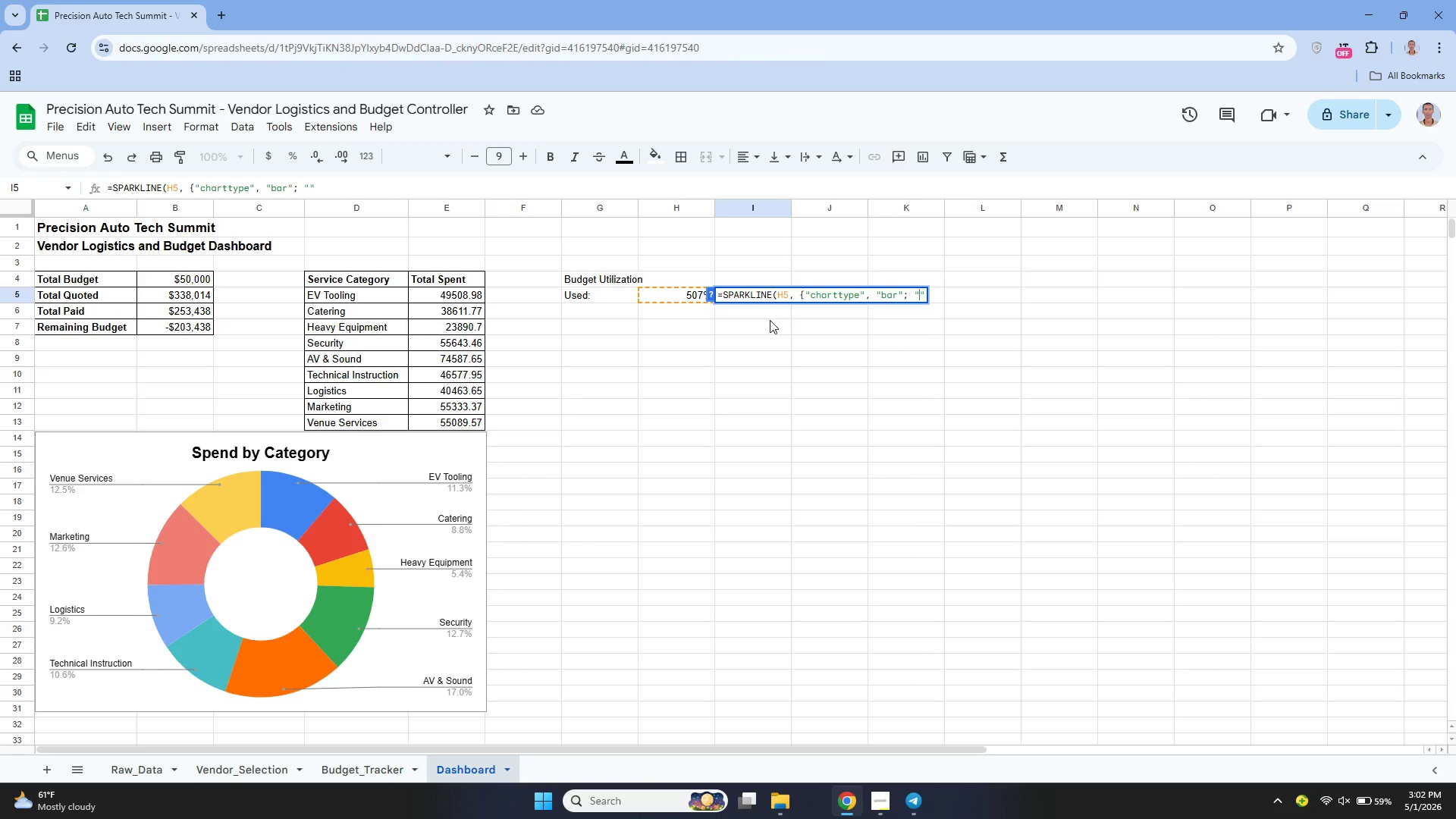 
key(ArrowLeft)
 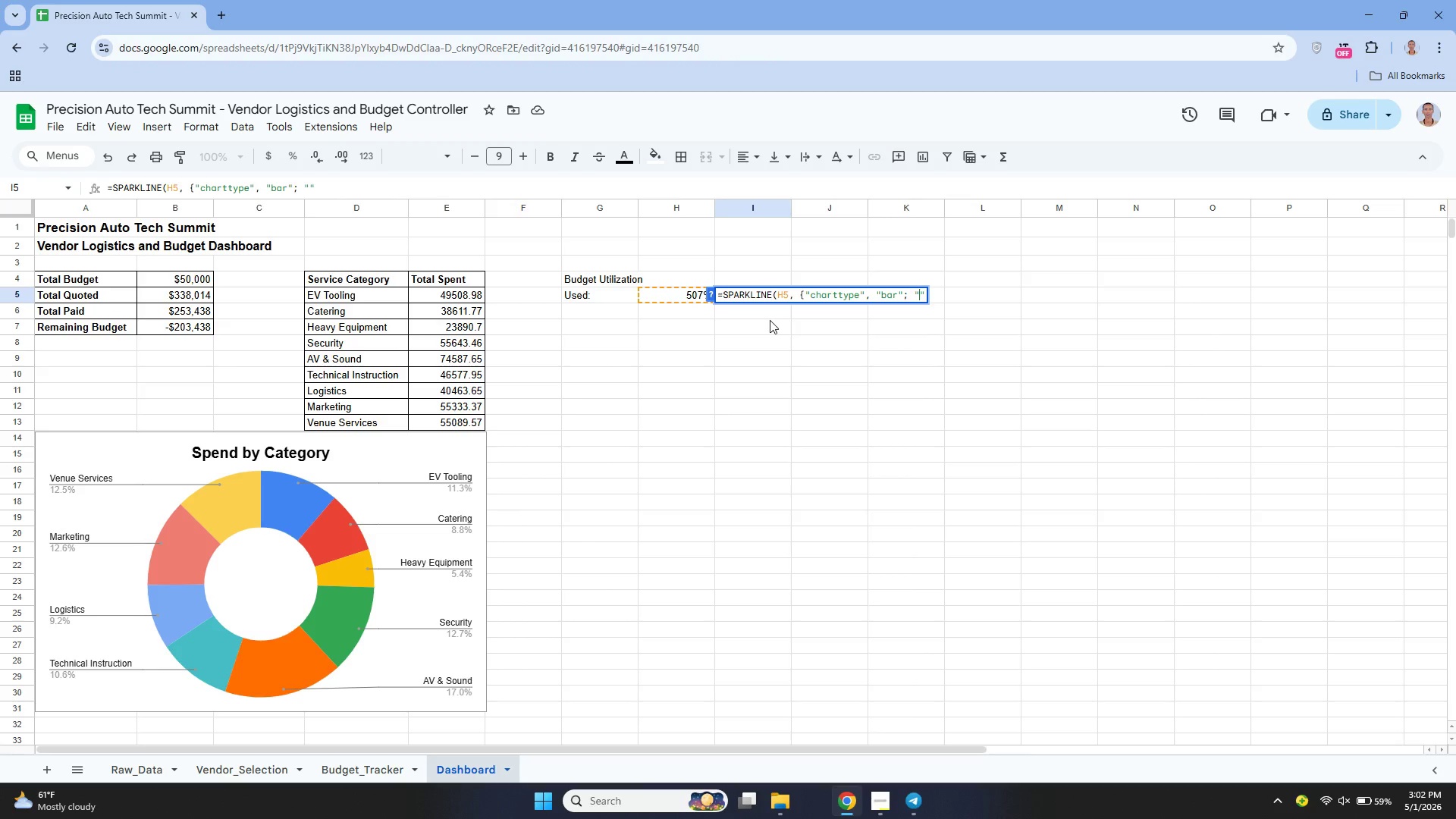 
type(MA)
key(Backspace)
type(ax)
 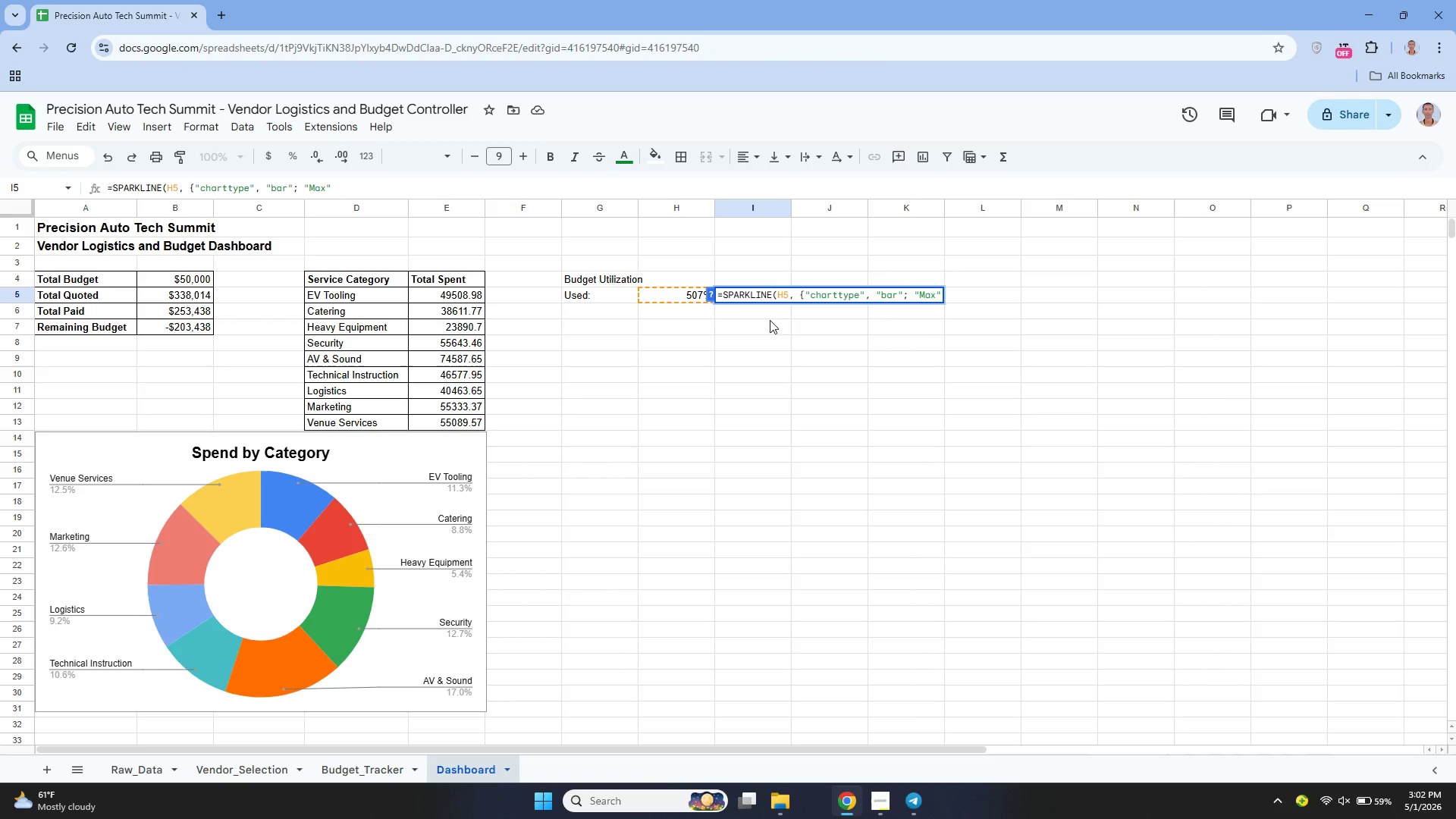 
key(ArrowRight)
 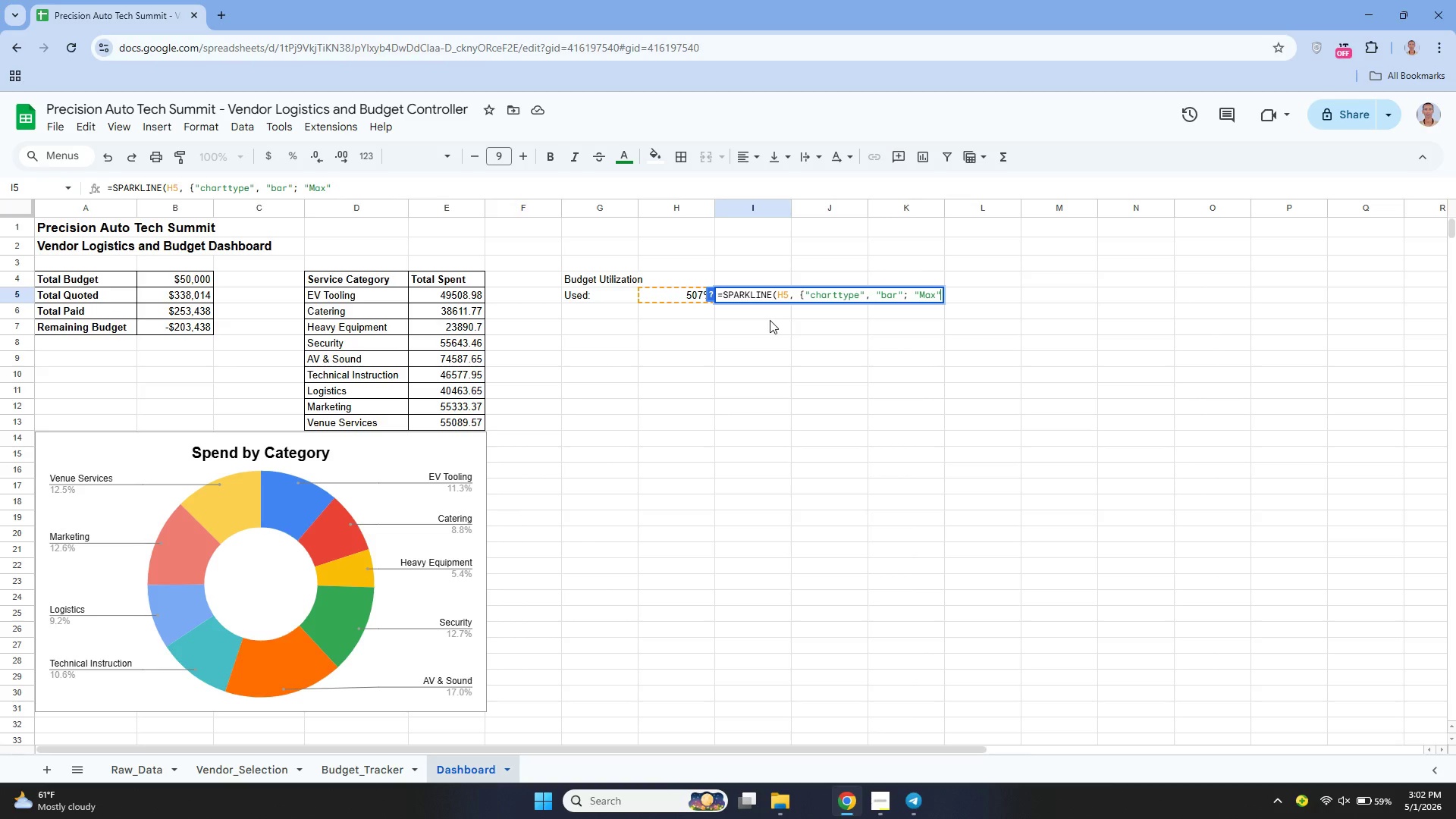 
key(Comma)
 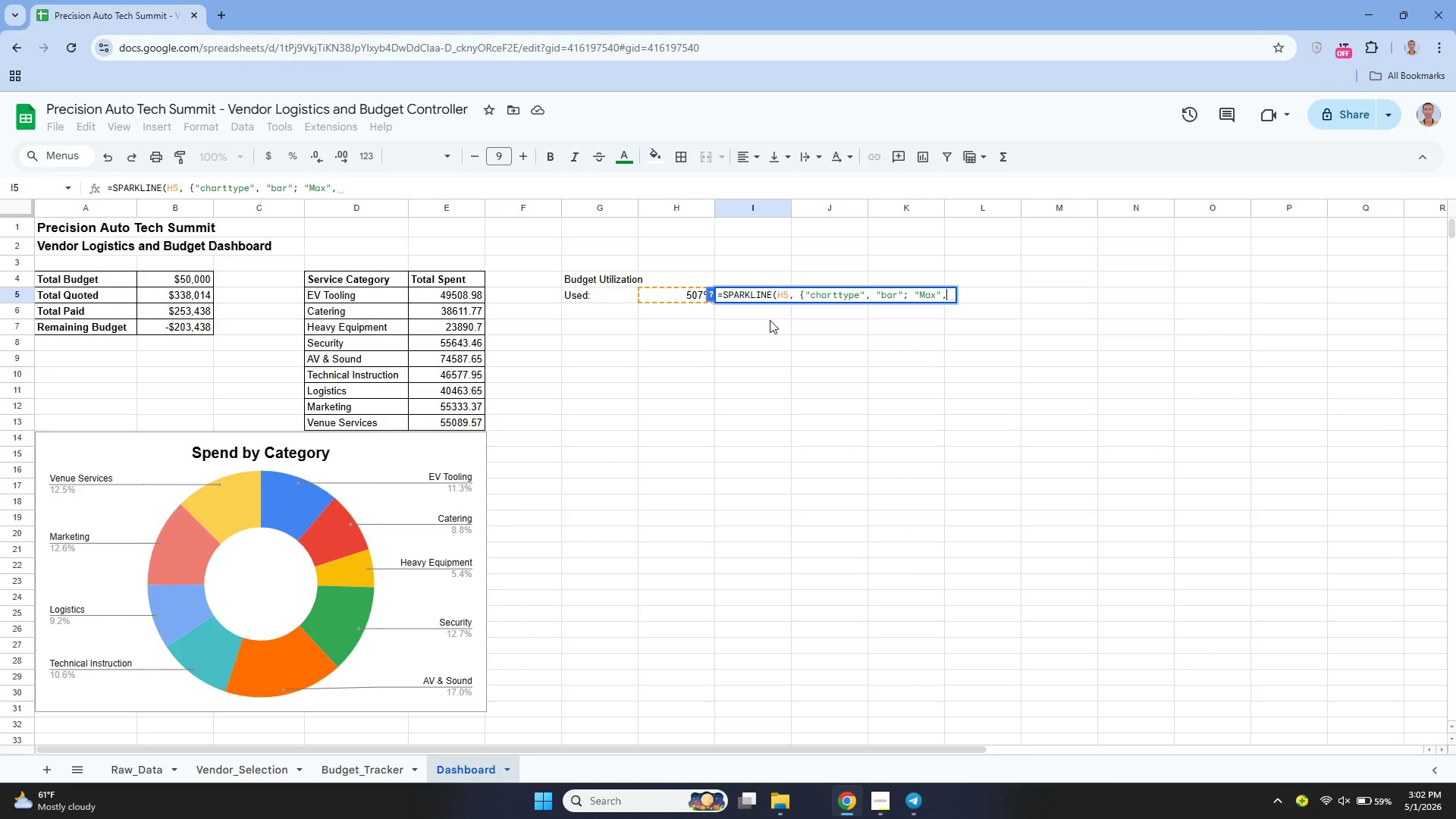 
key(Space)
 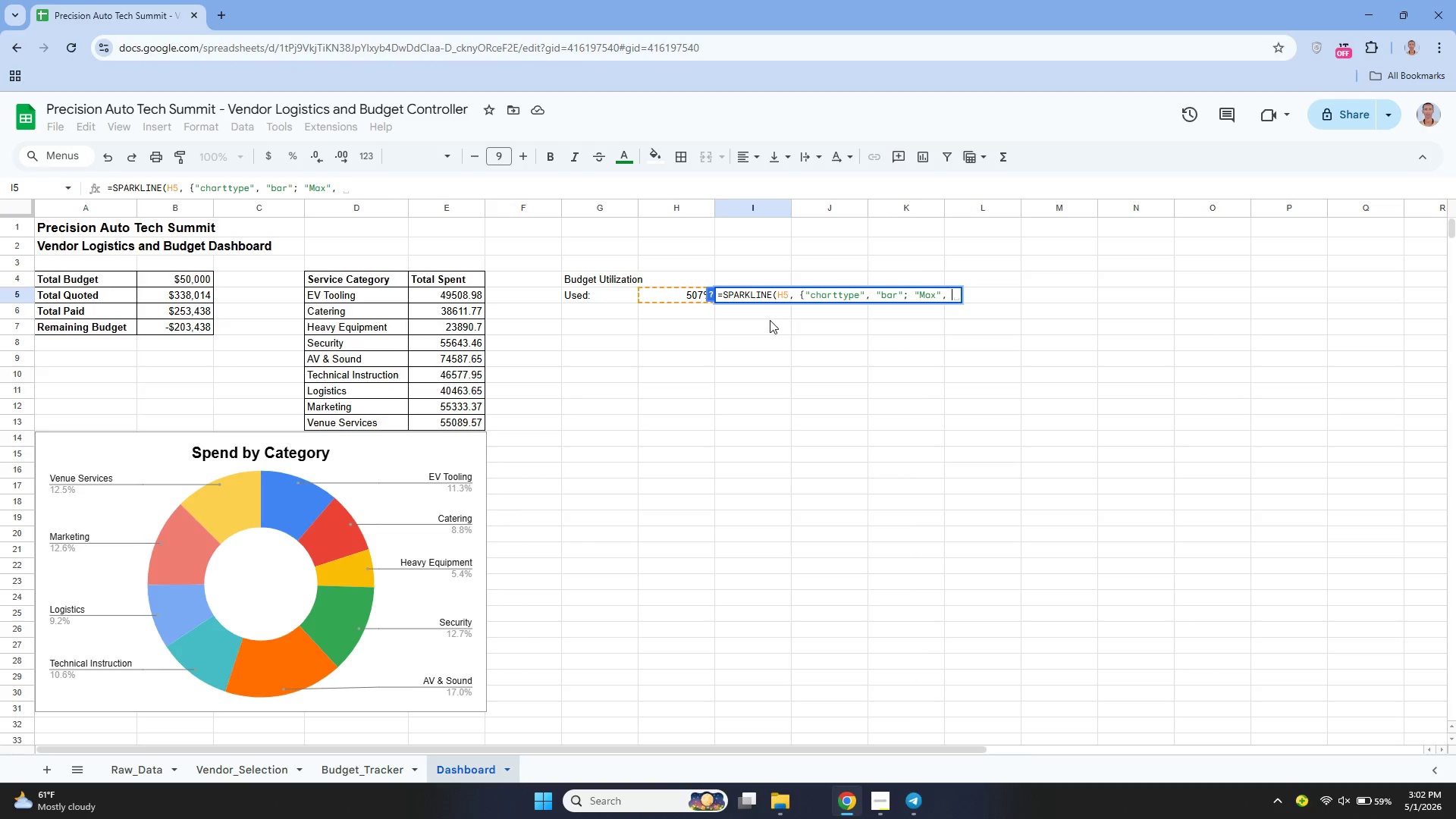 
key(1)
 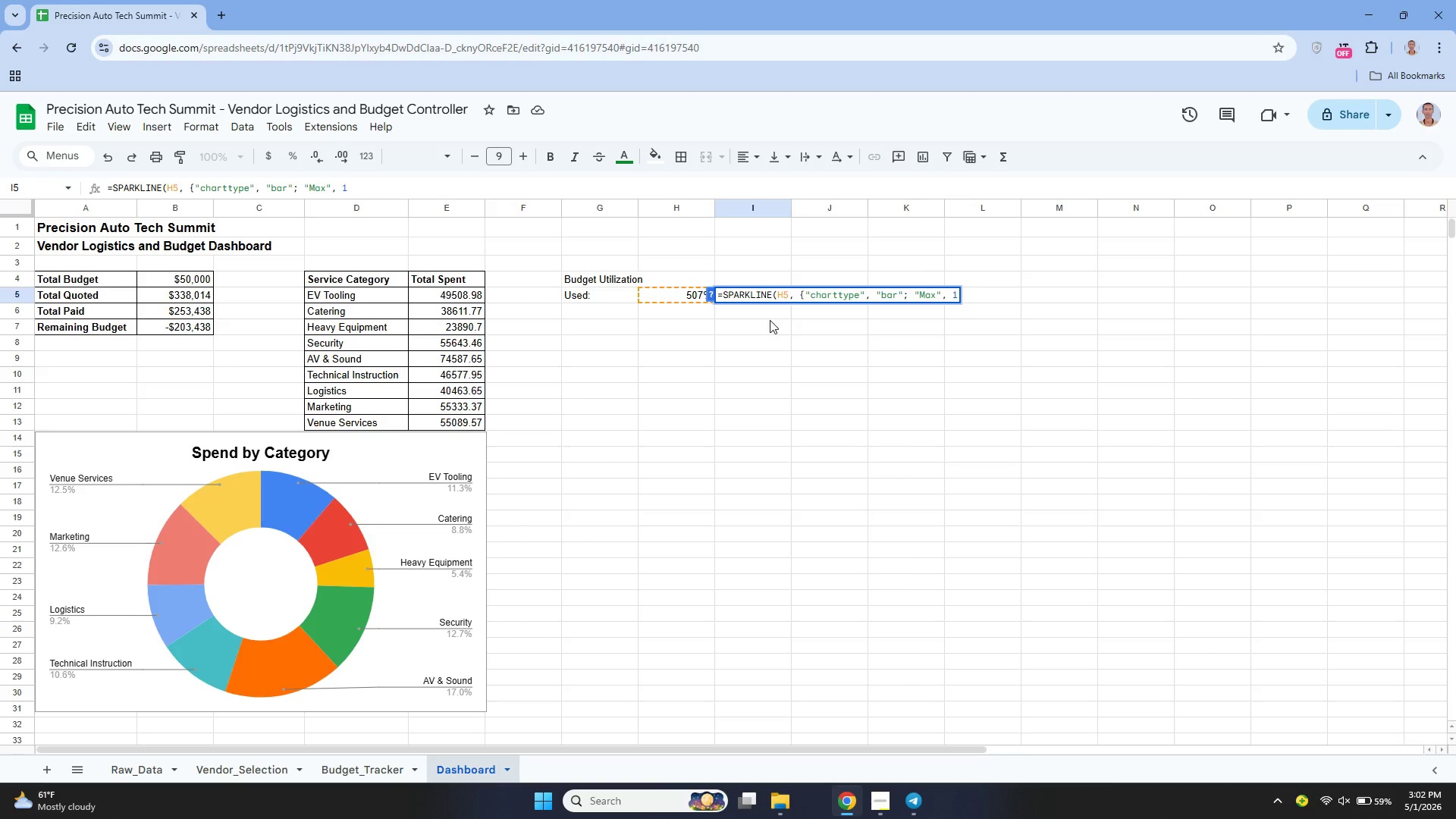 
key(Backspace)
 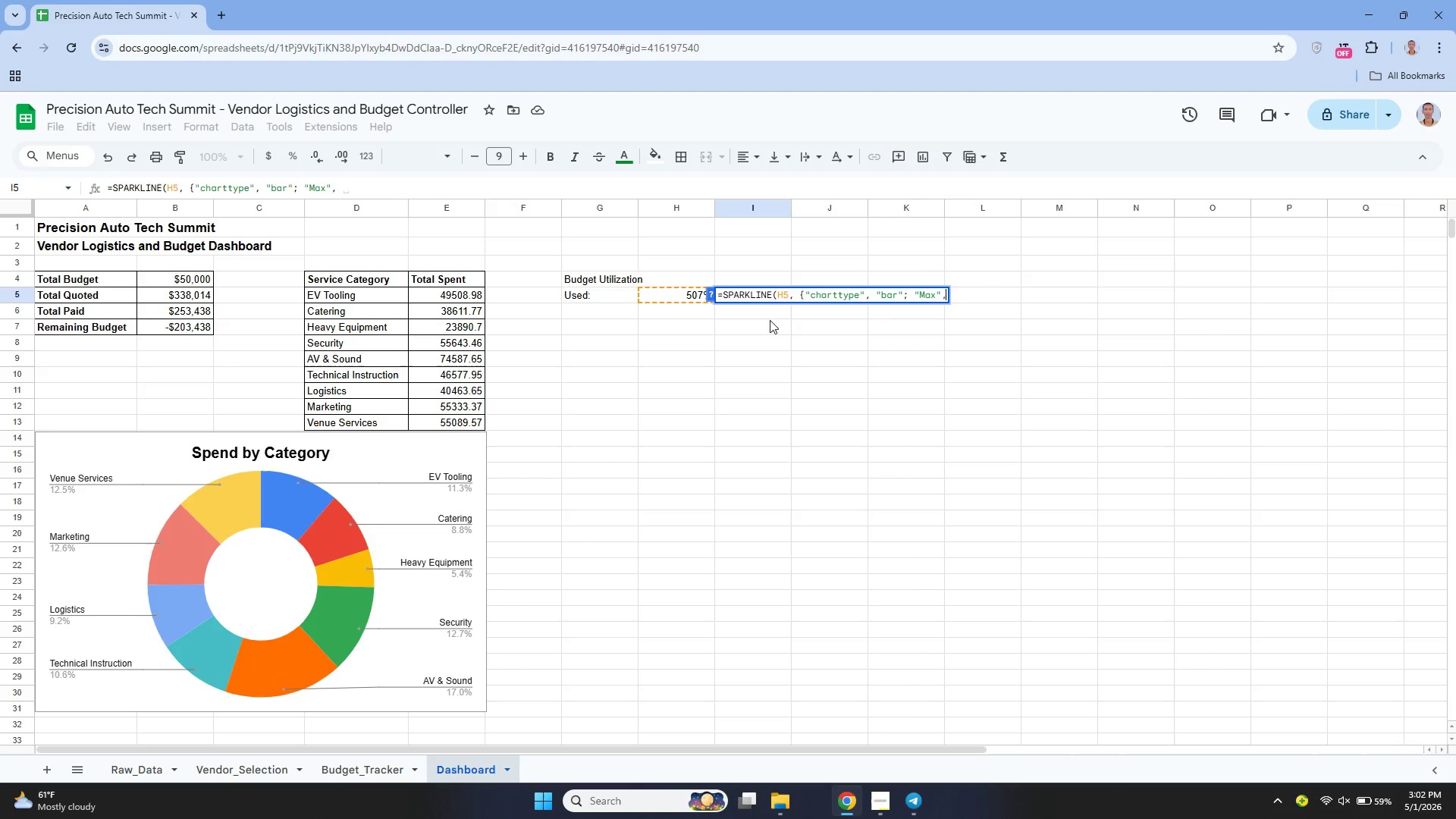 
key(Backspace)
 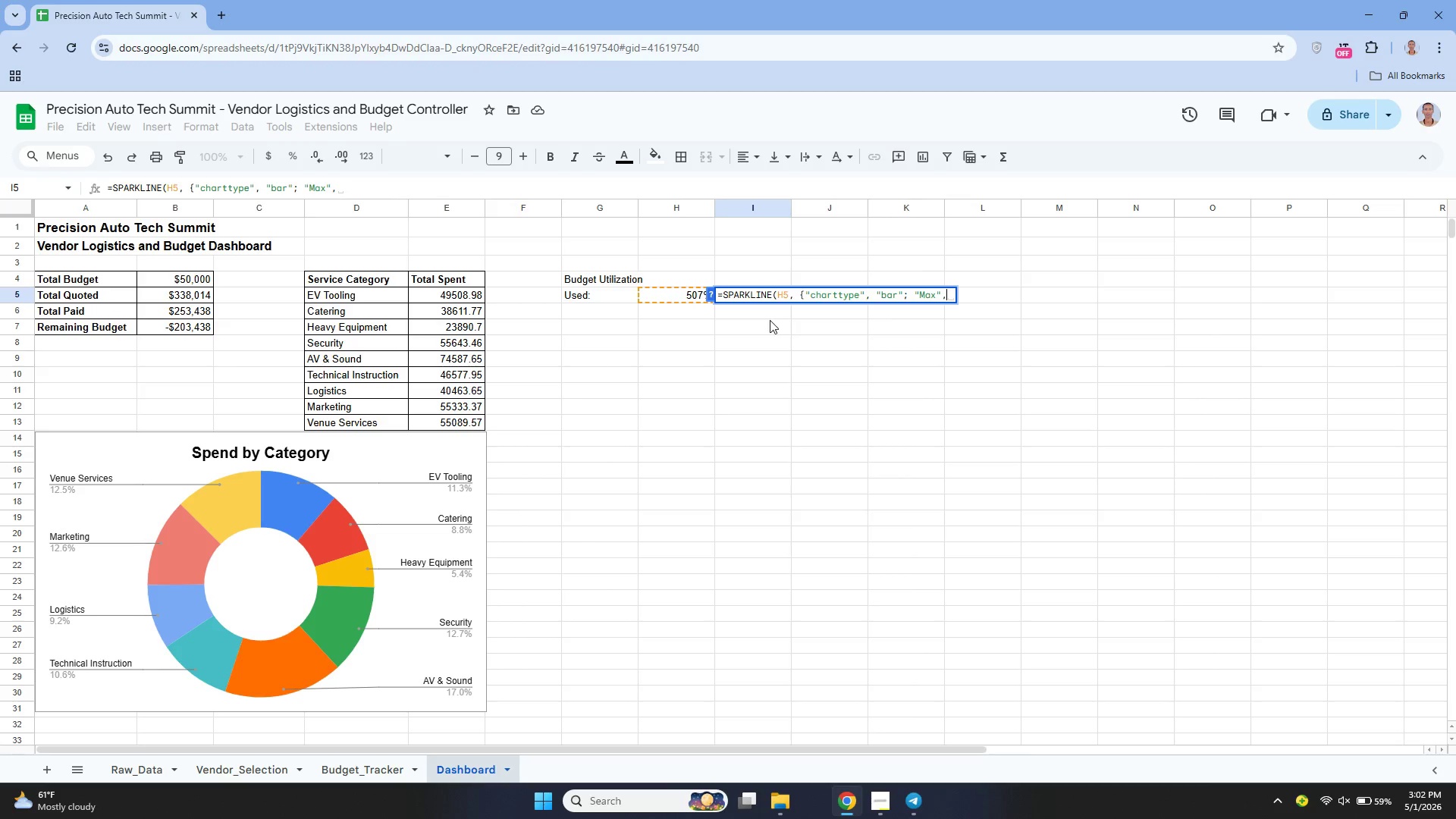 
key(1)
 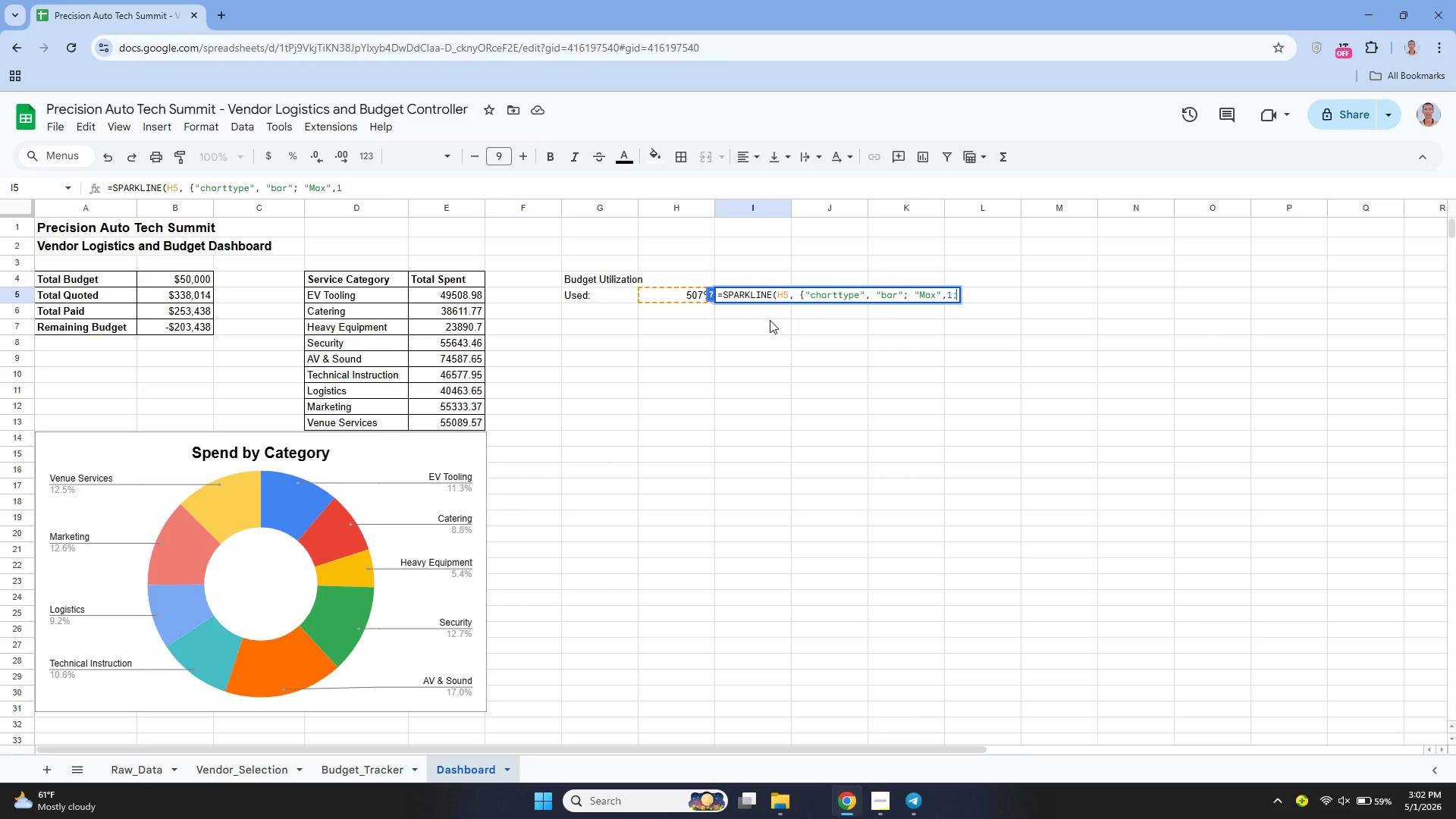 
key(Semicolon)
 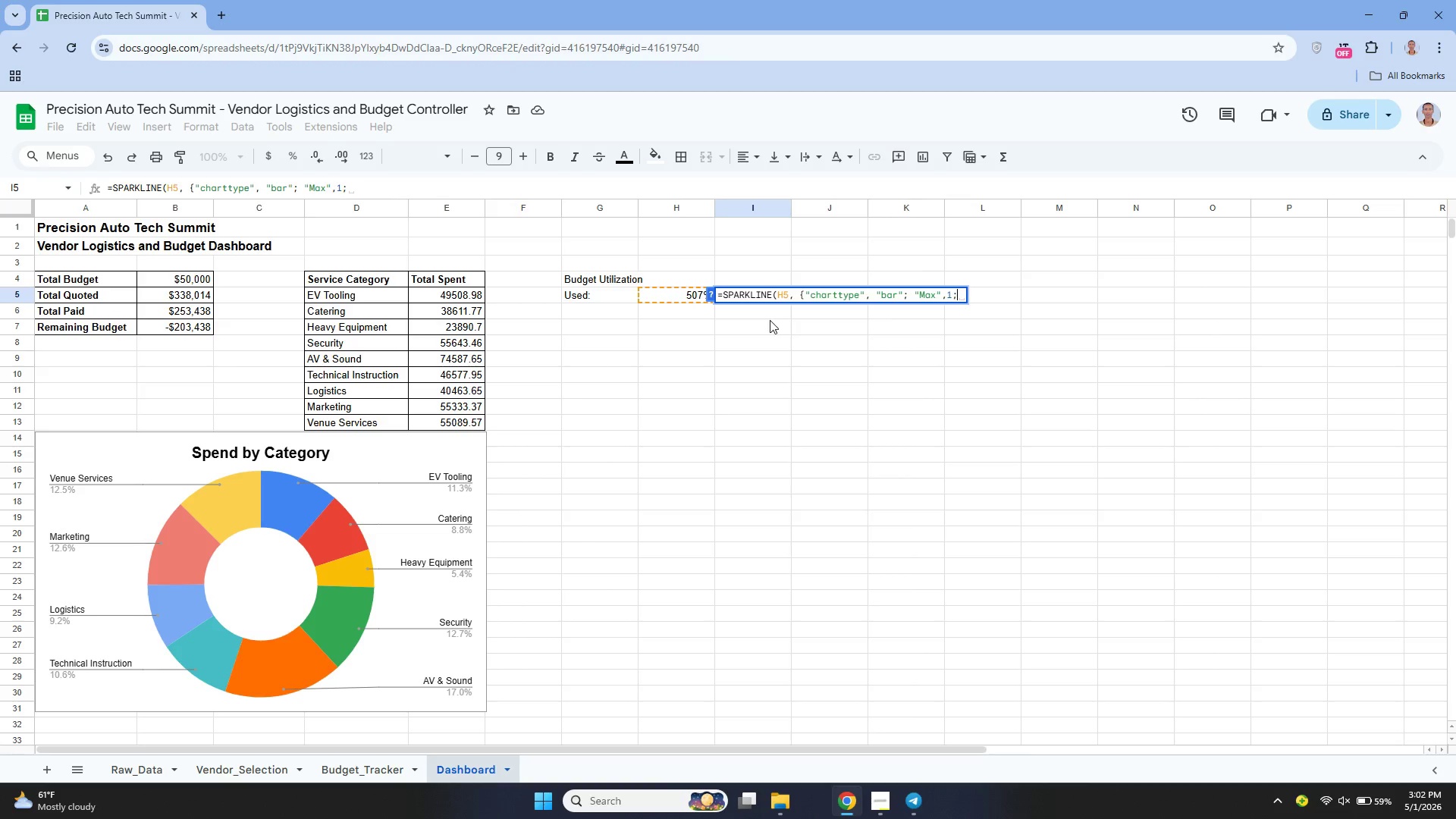 
key(Space)
 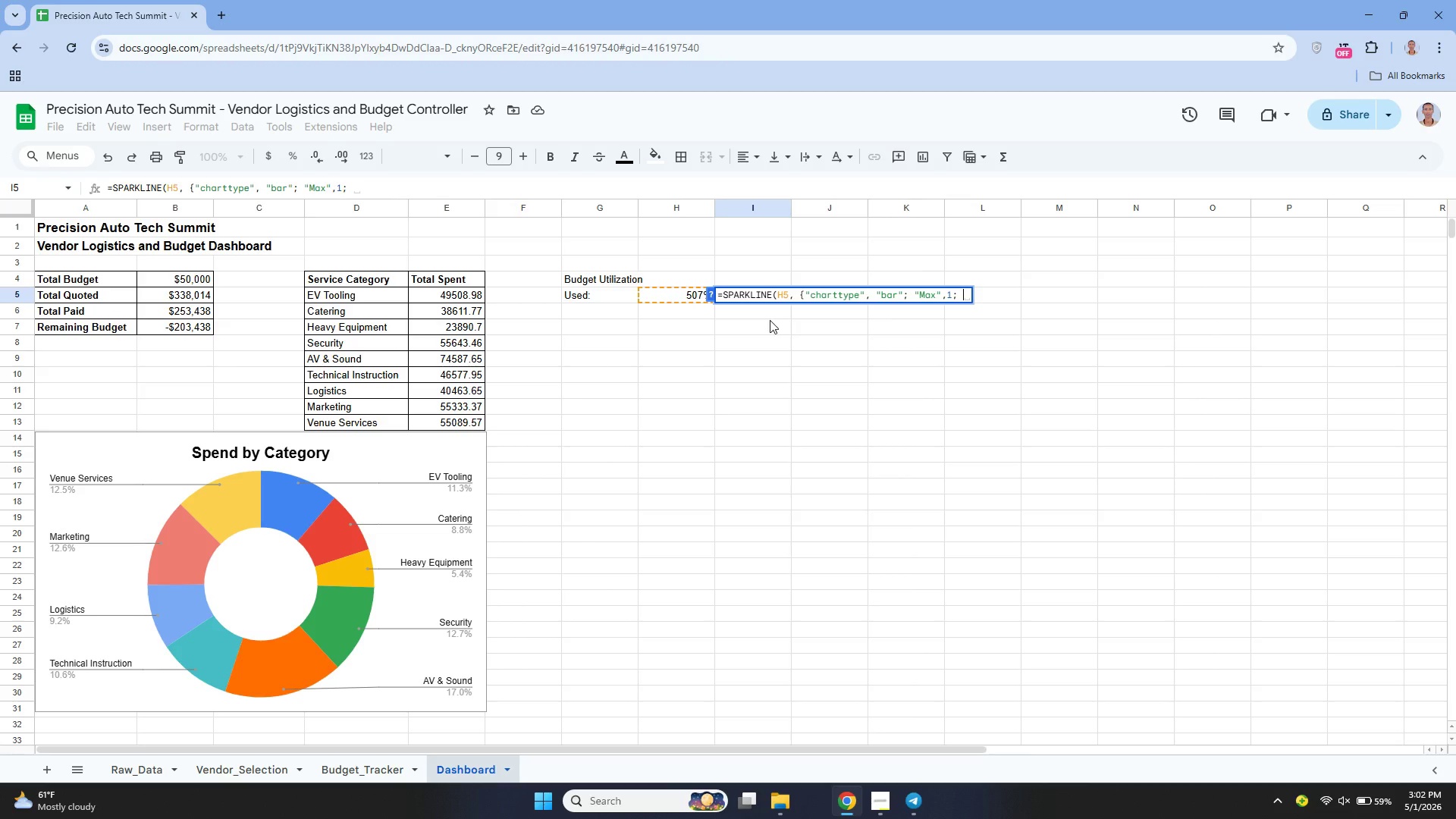 
key(Shift+Quote)
 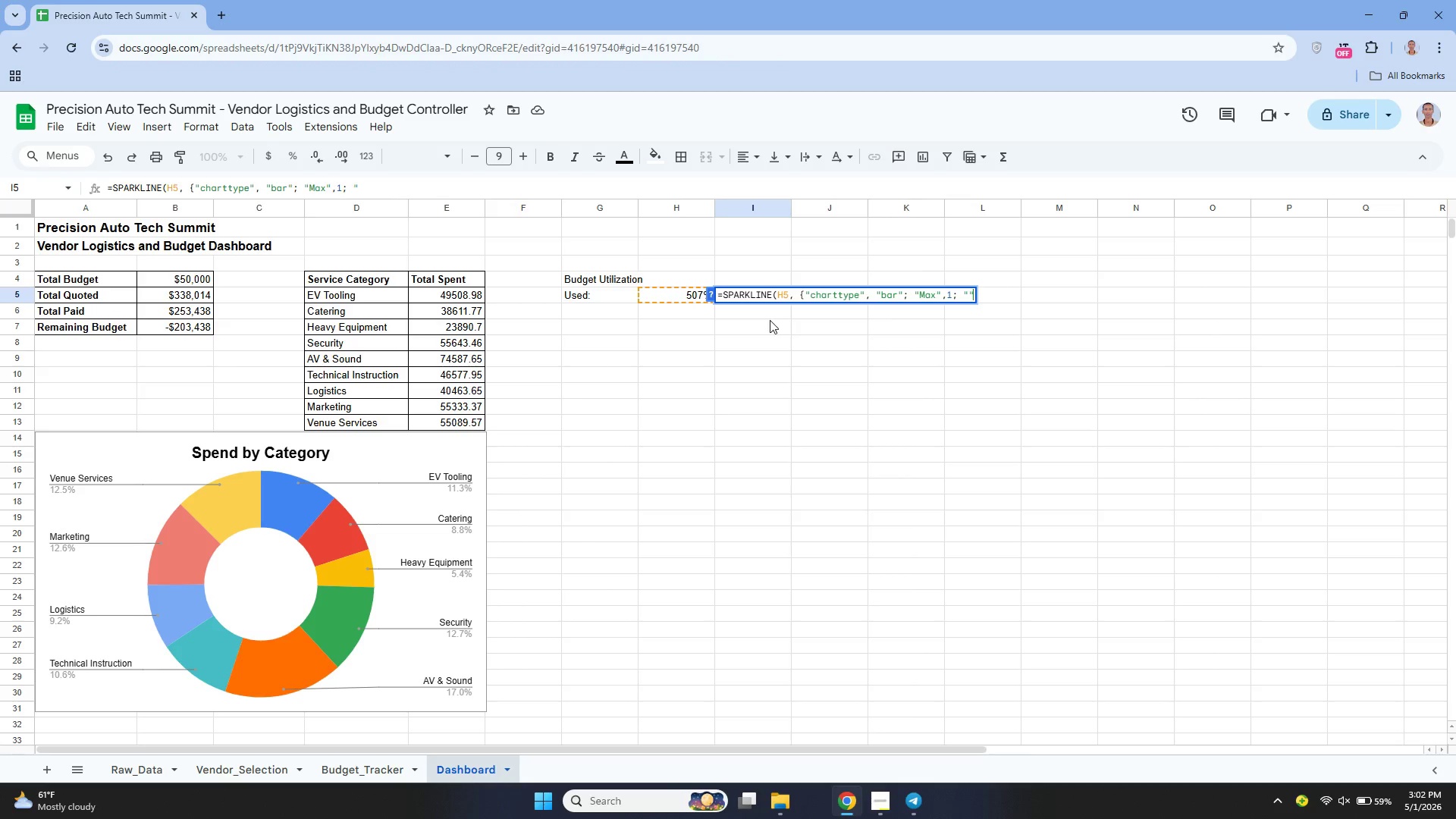 
key(Shift+Quote)
 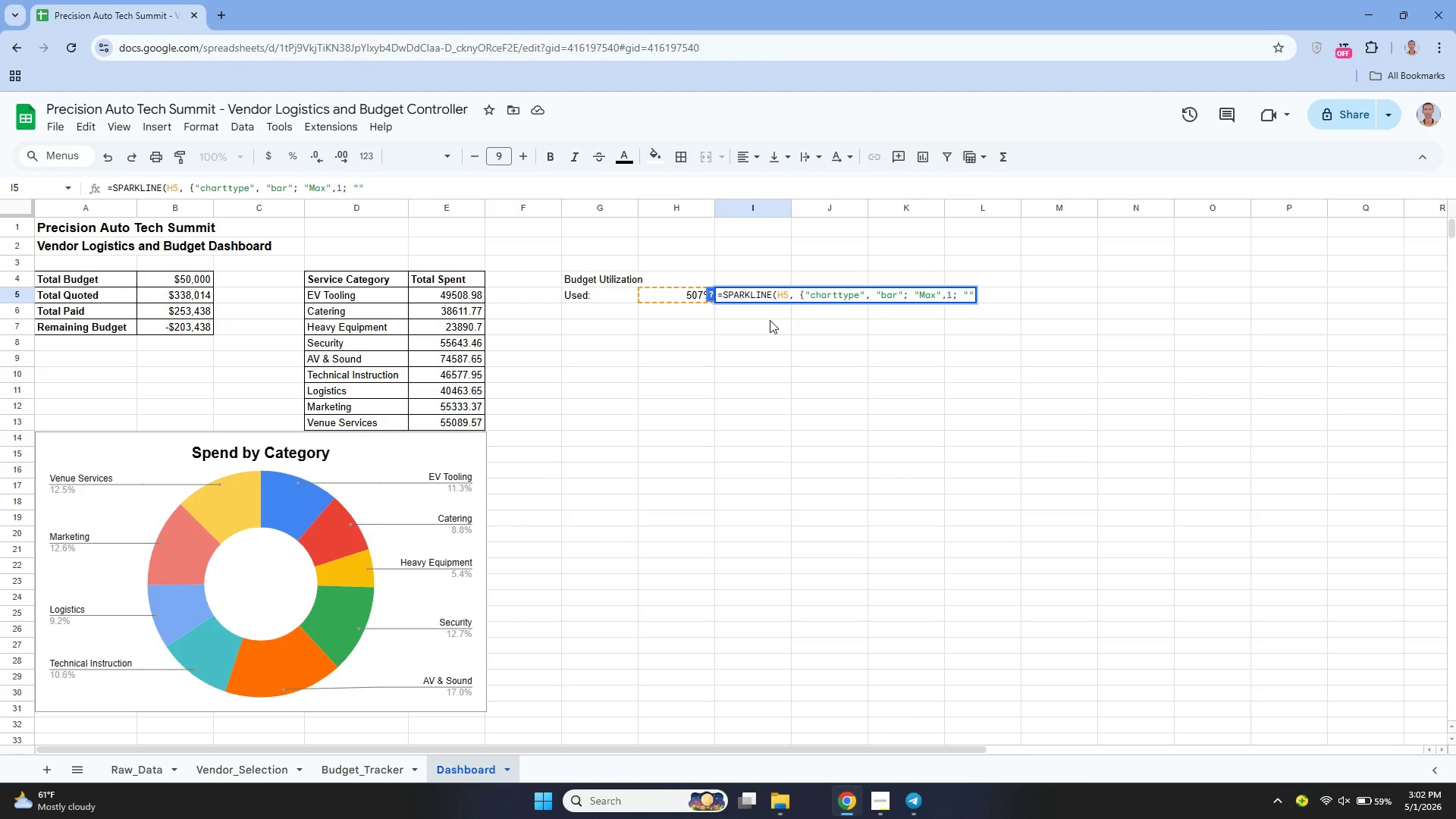 
key(ArrowLeft)
 